 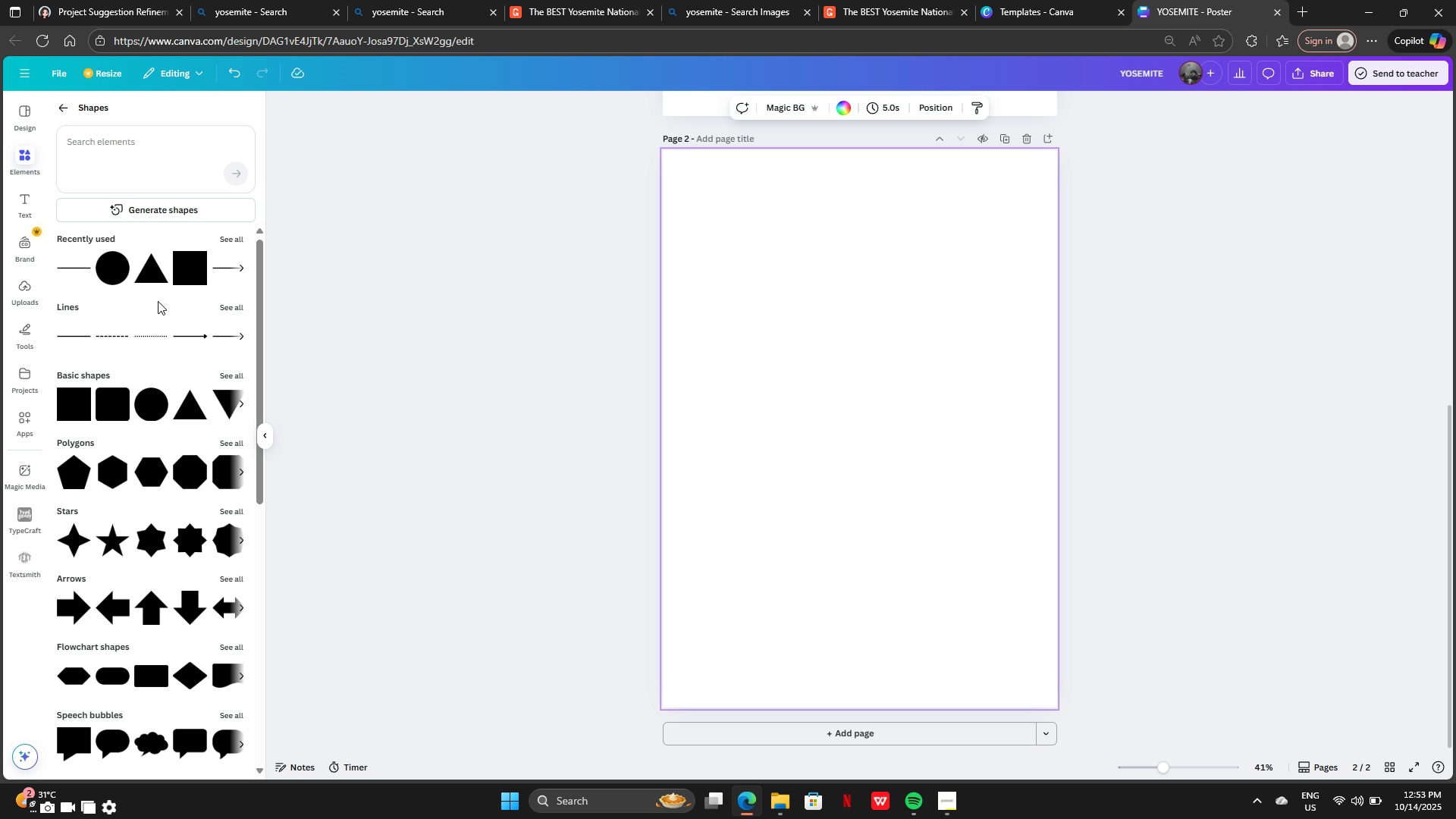 
left_click([24, 157])
 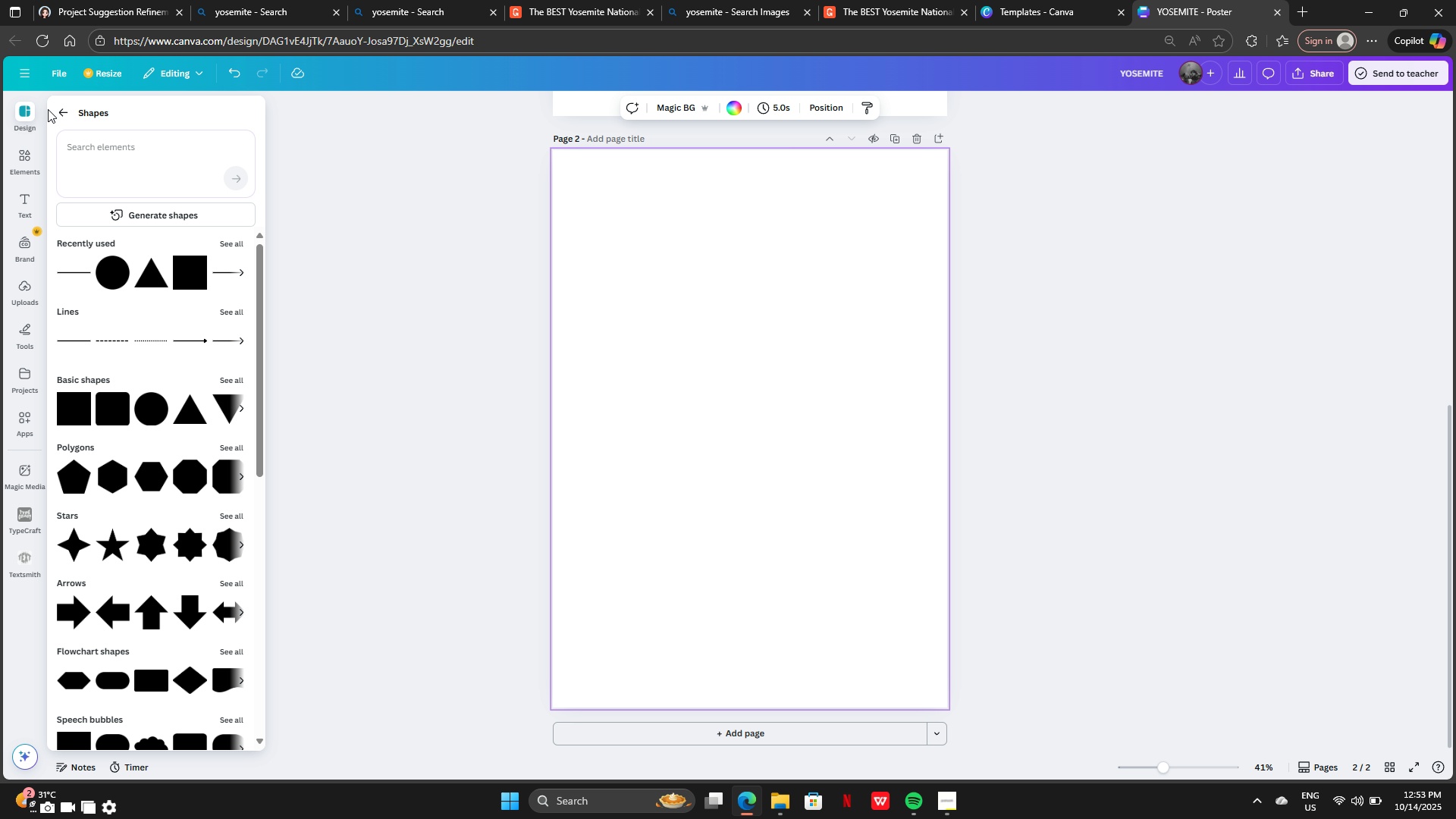 
left_click([58, 109])
 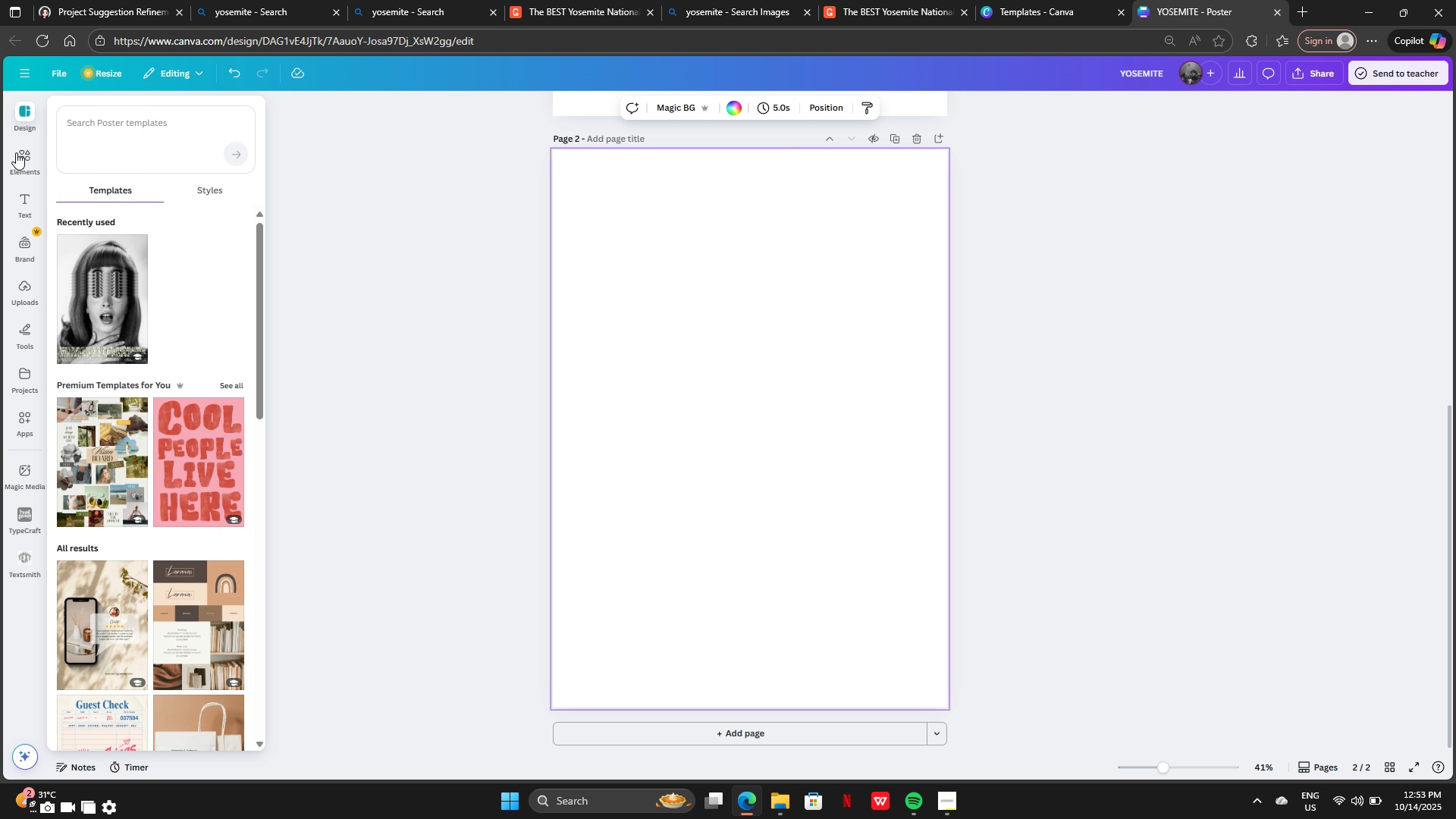 
left_click([11, 161])
 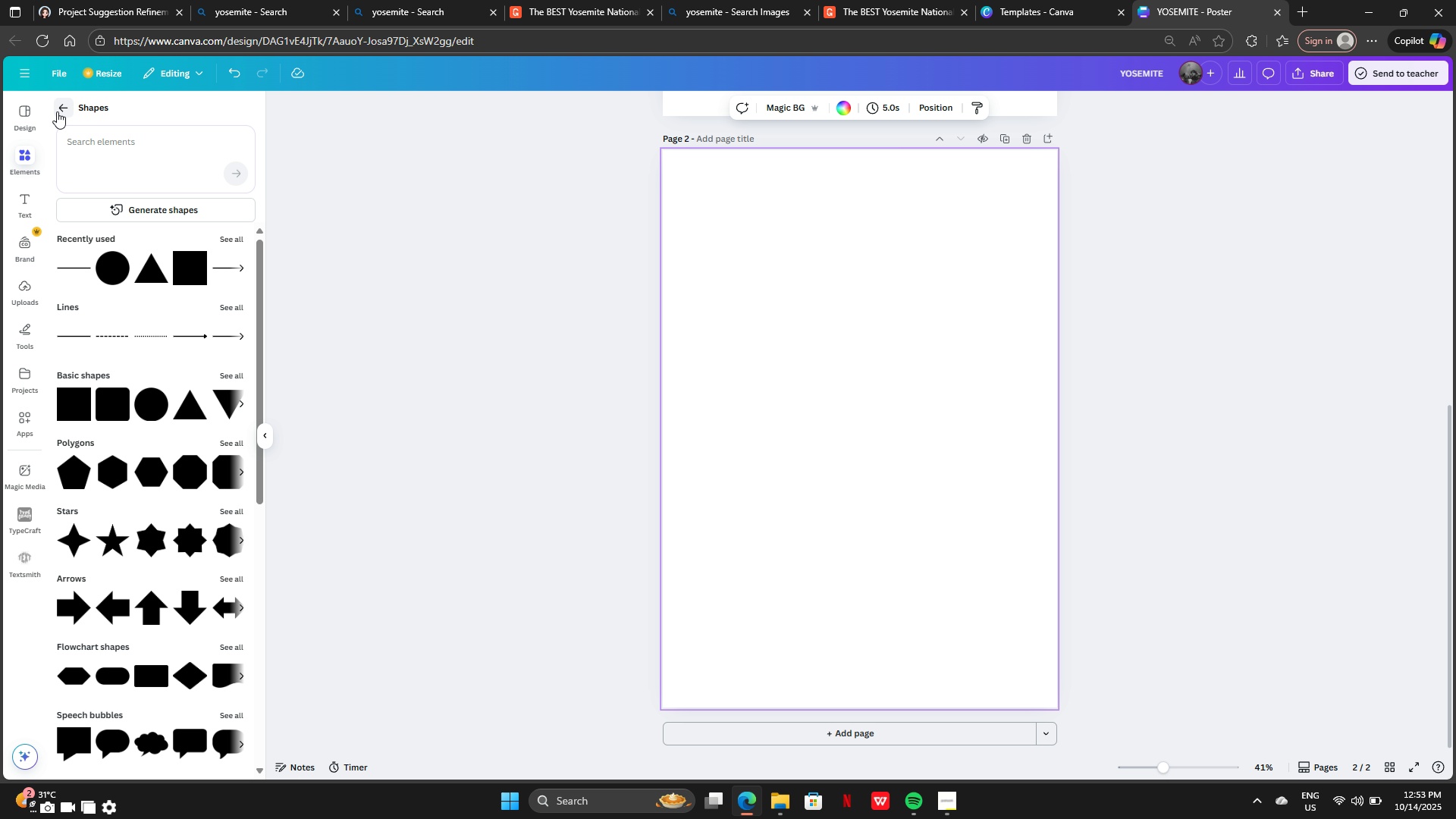 
left_click([59, 111])
 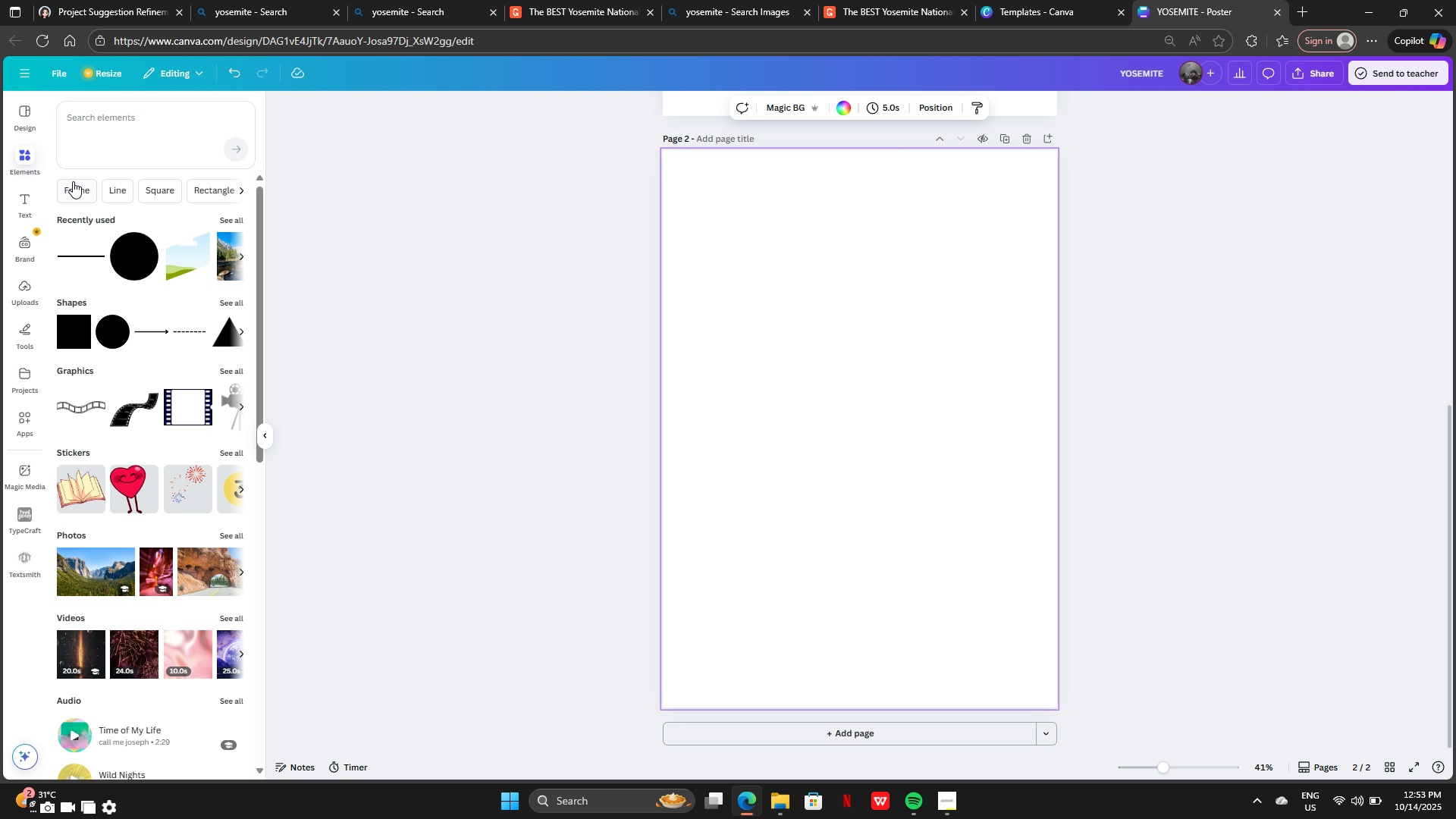 
left_click([71, 189])
 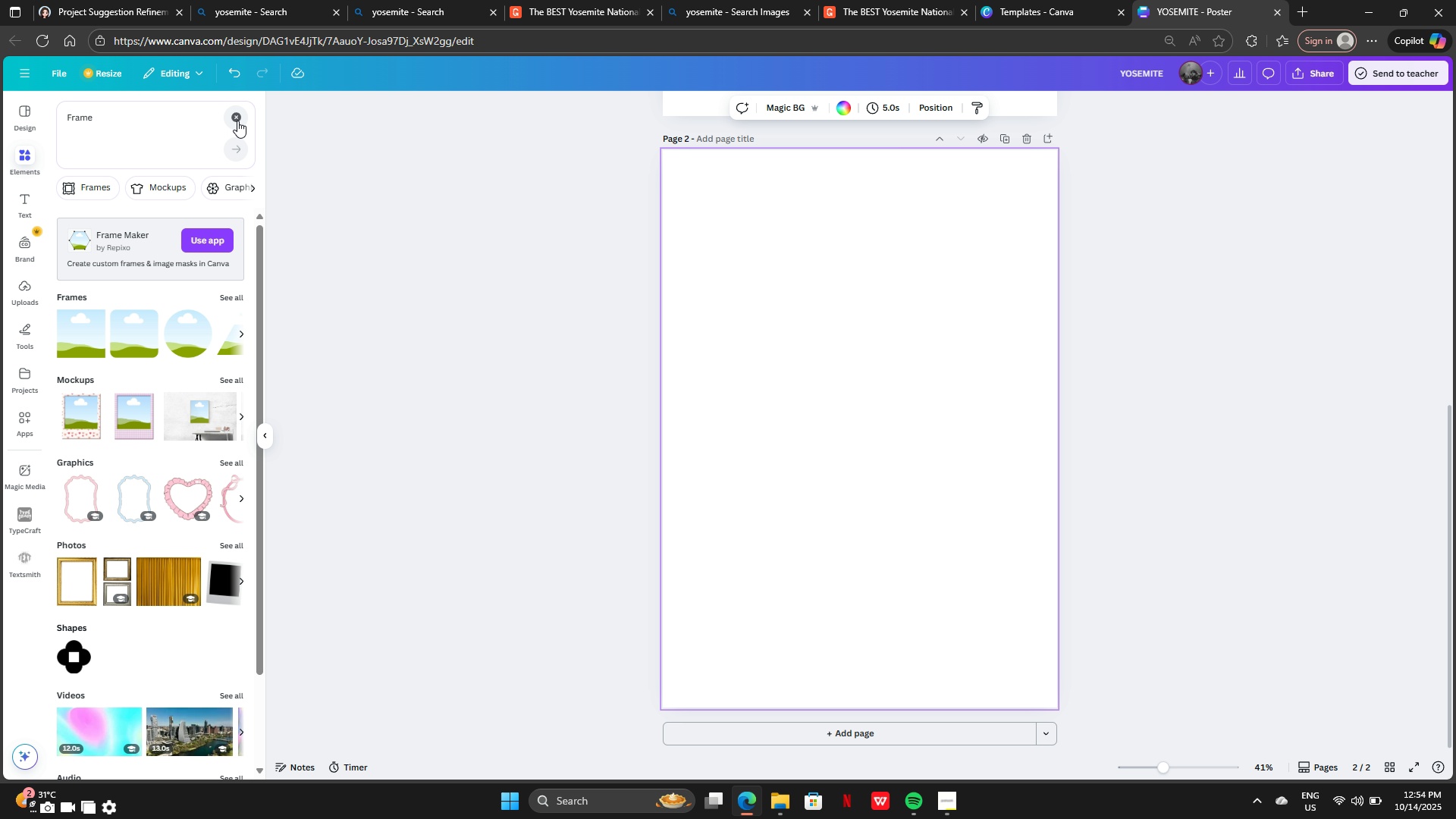 
left_click([238, 118])
 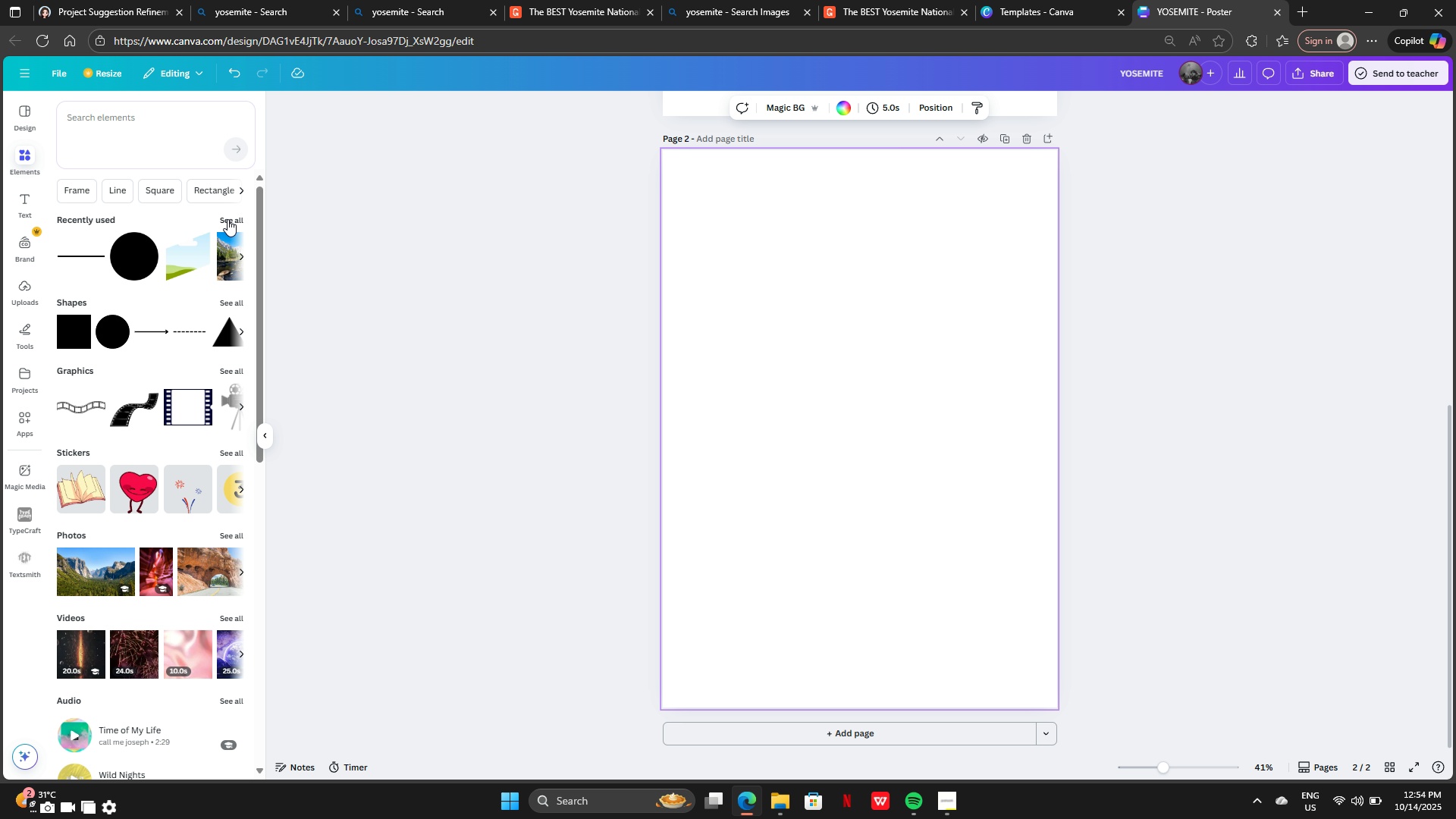 
left_click([228, 219])
 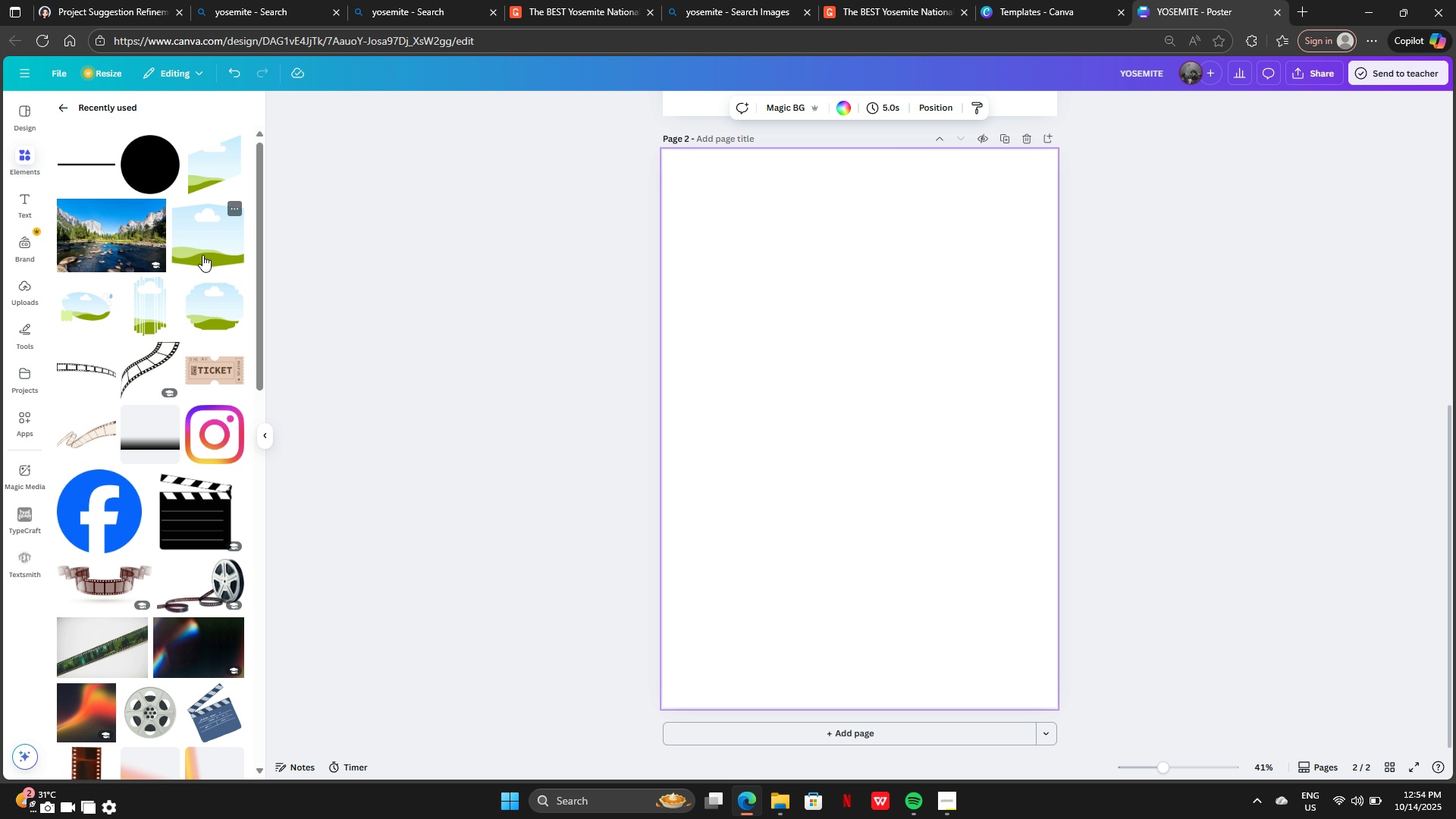 
left_click([202, 255])
 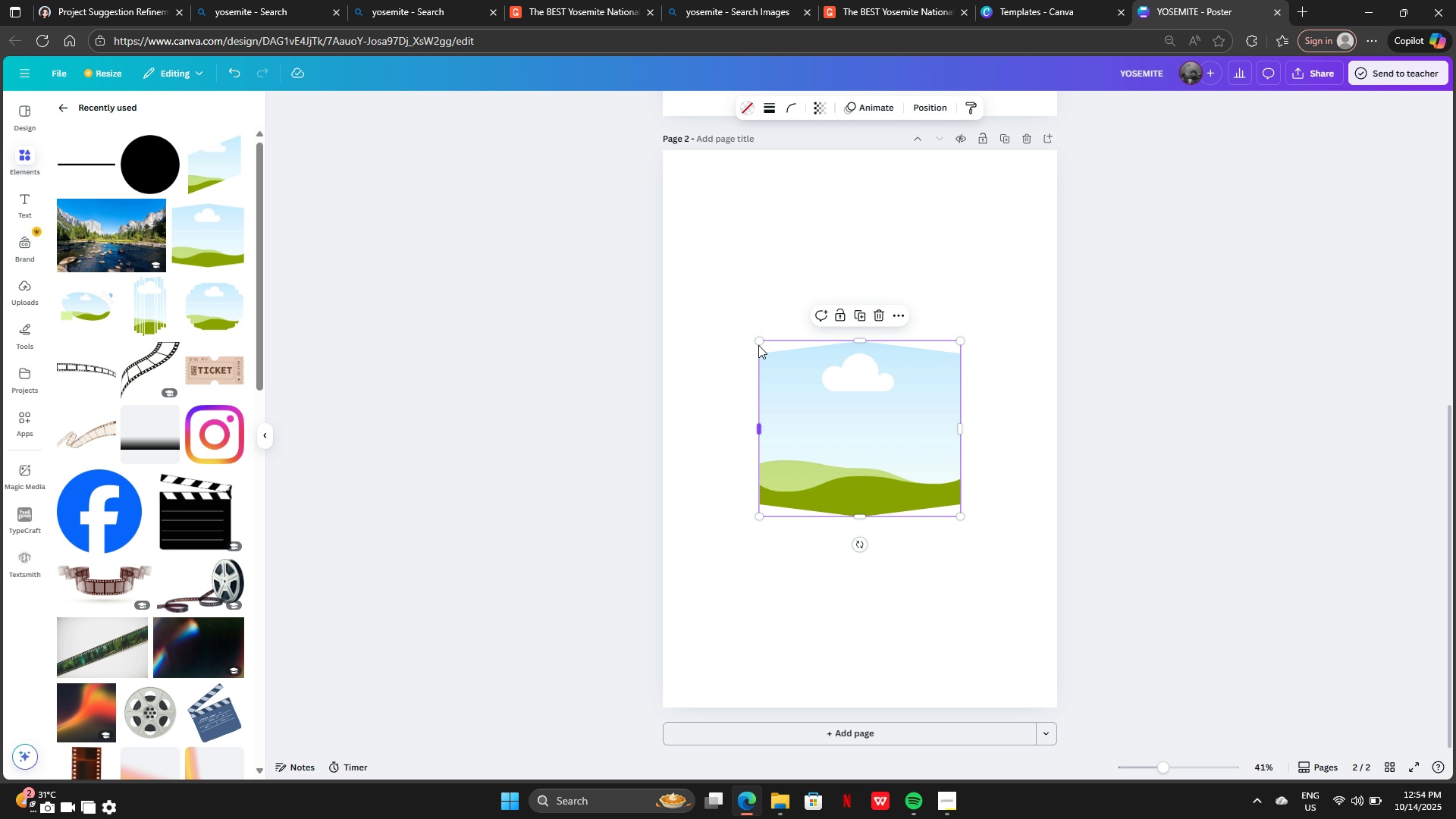 
left_click_drag(start_coordinate=[758, 344], to_coordinate=[648, 284])
 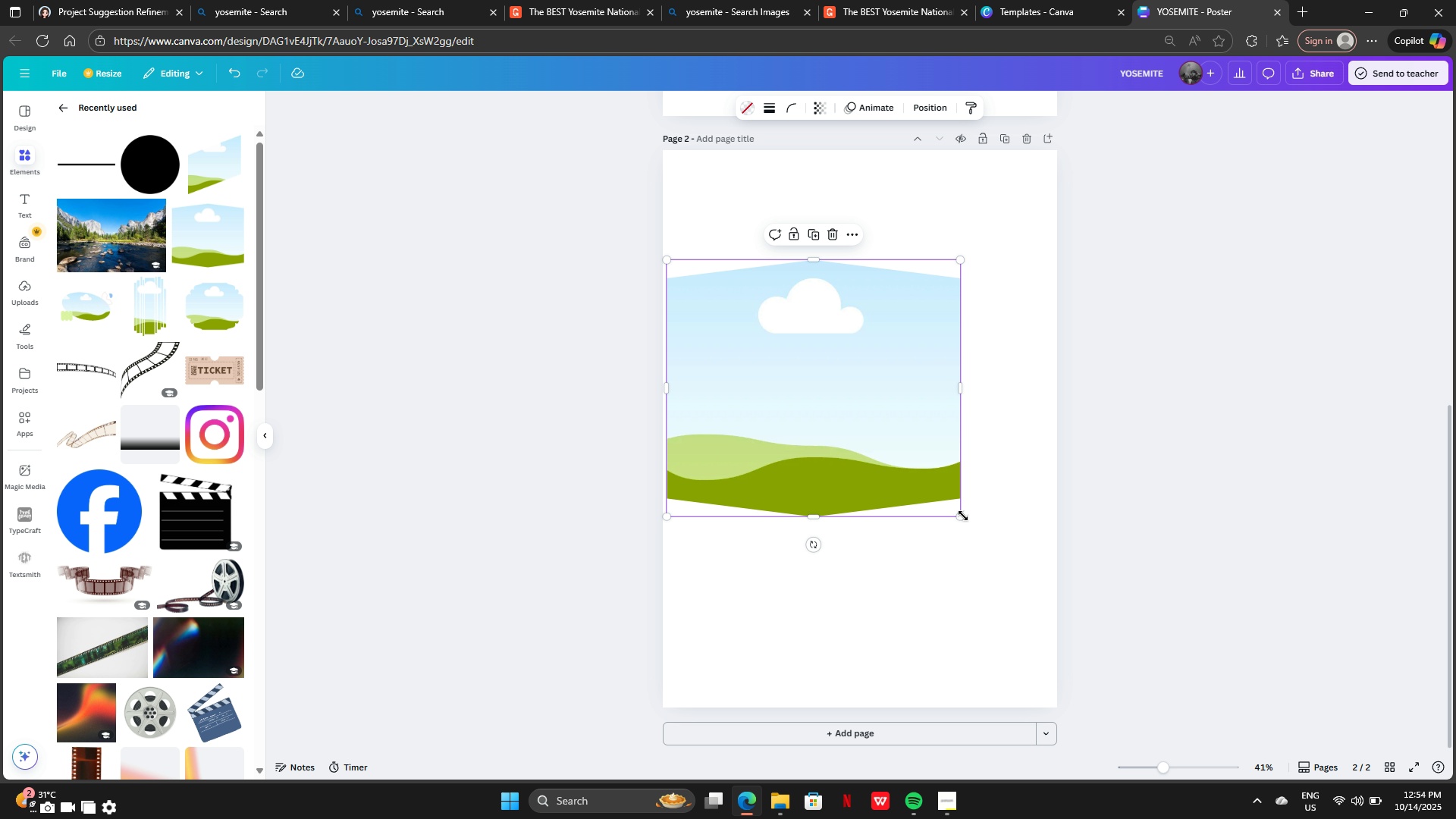 
left_click_drag(start_coordinate=[963, 516], to_coordinate=[1078, 569])
 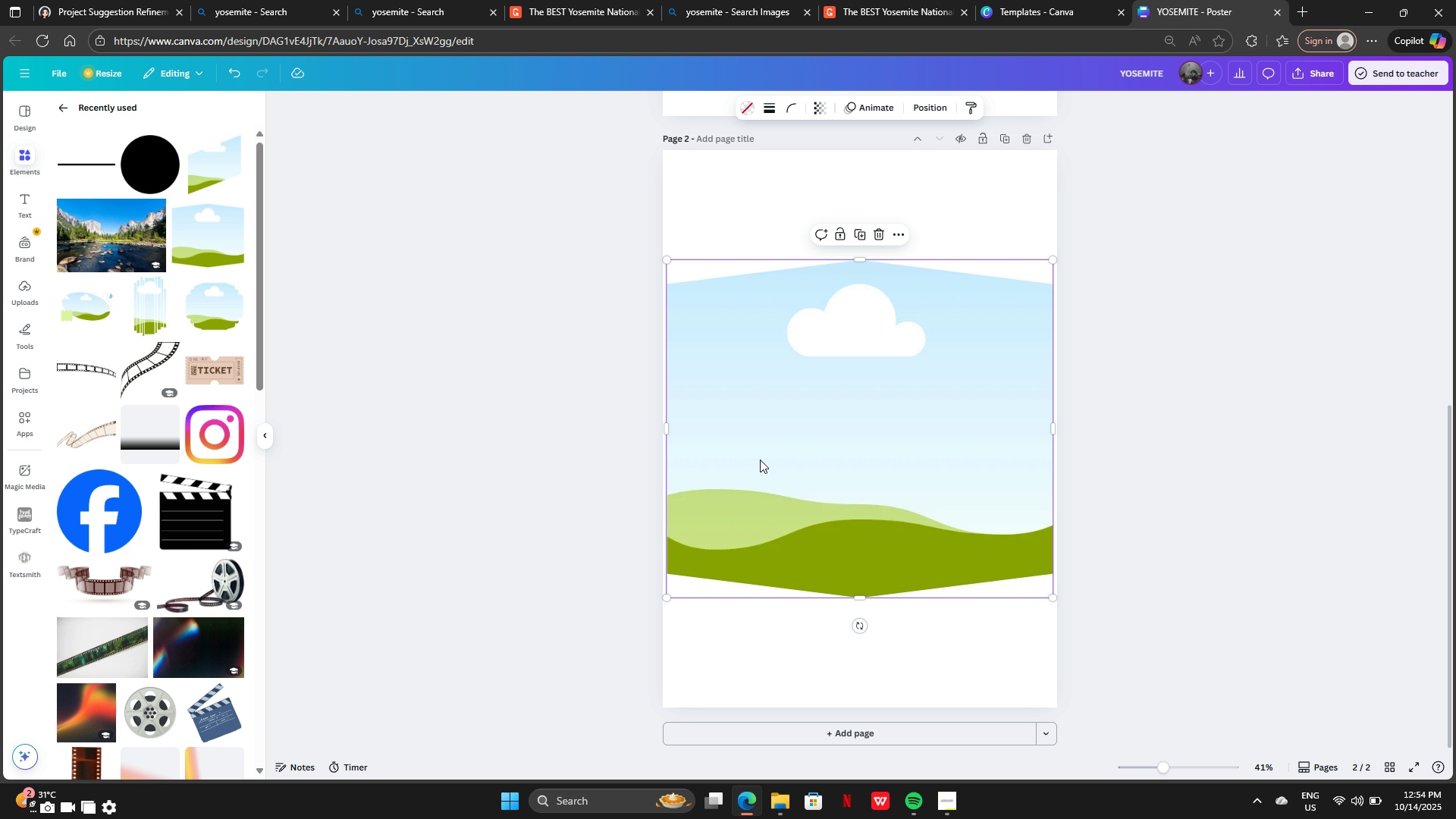 
left_click_drag(start_coordinate=[794, 460], to_coordinate=[794, 447])
 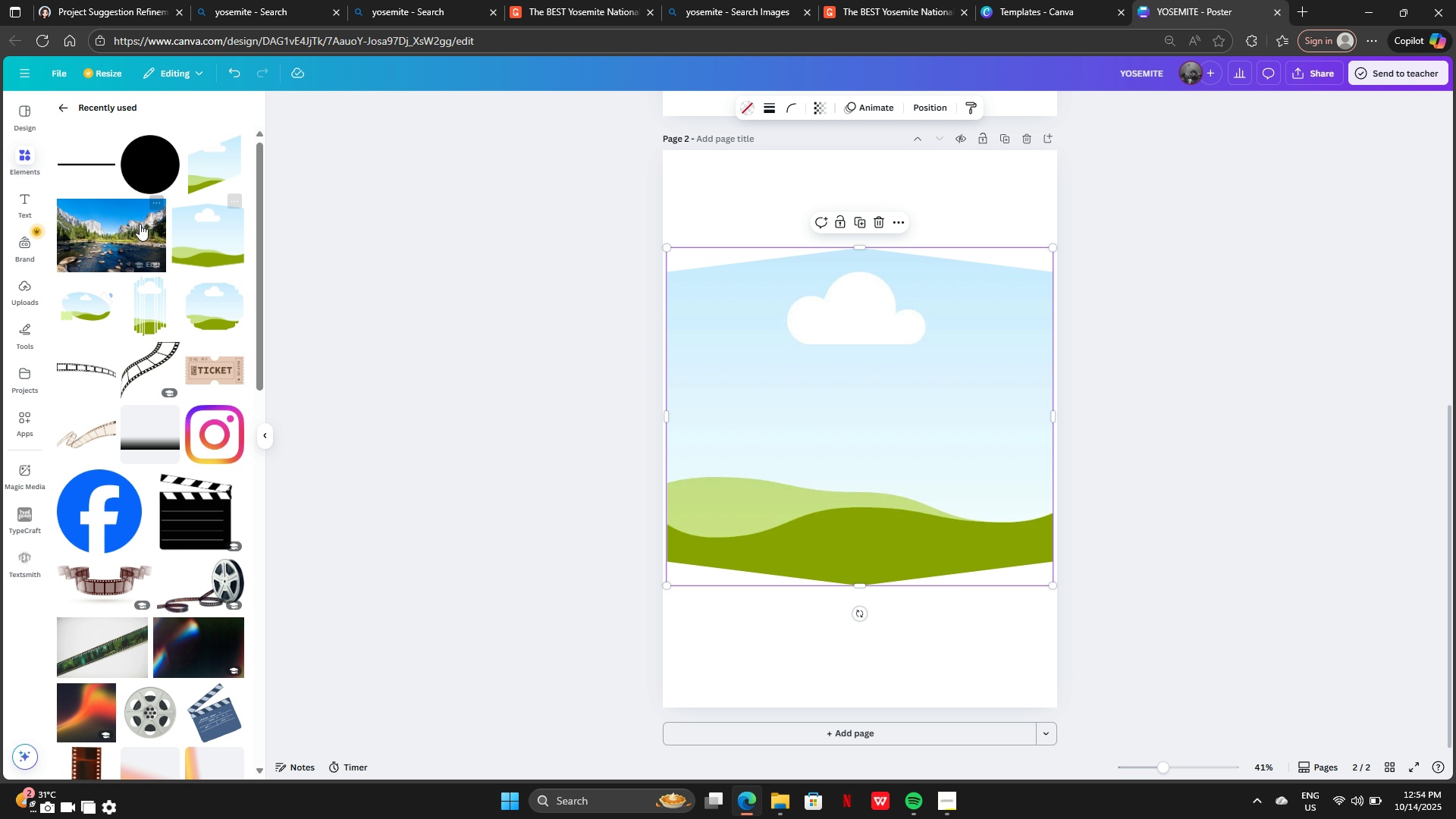 
left_click([121, 229])
 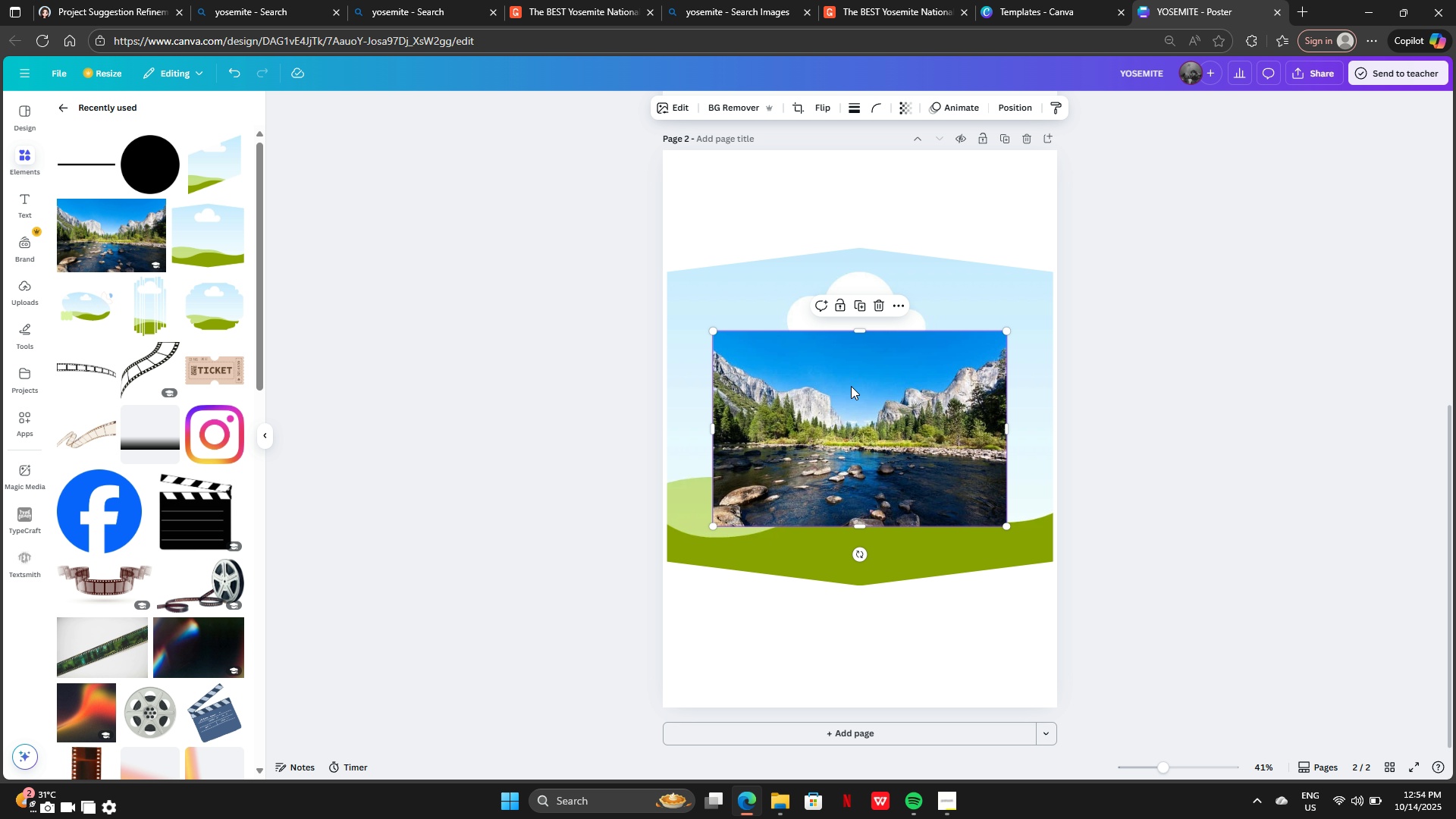 
left_click_drag(start_coordinate=[852, 388], to_coordinate=[855, 402])
 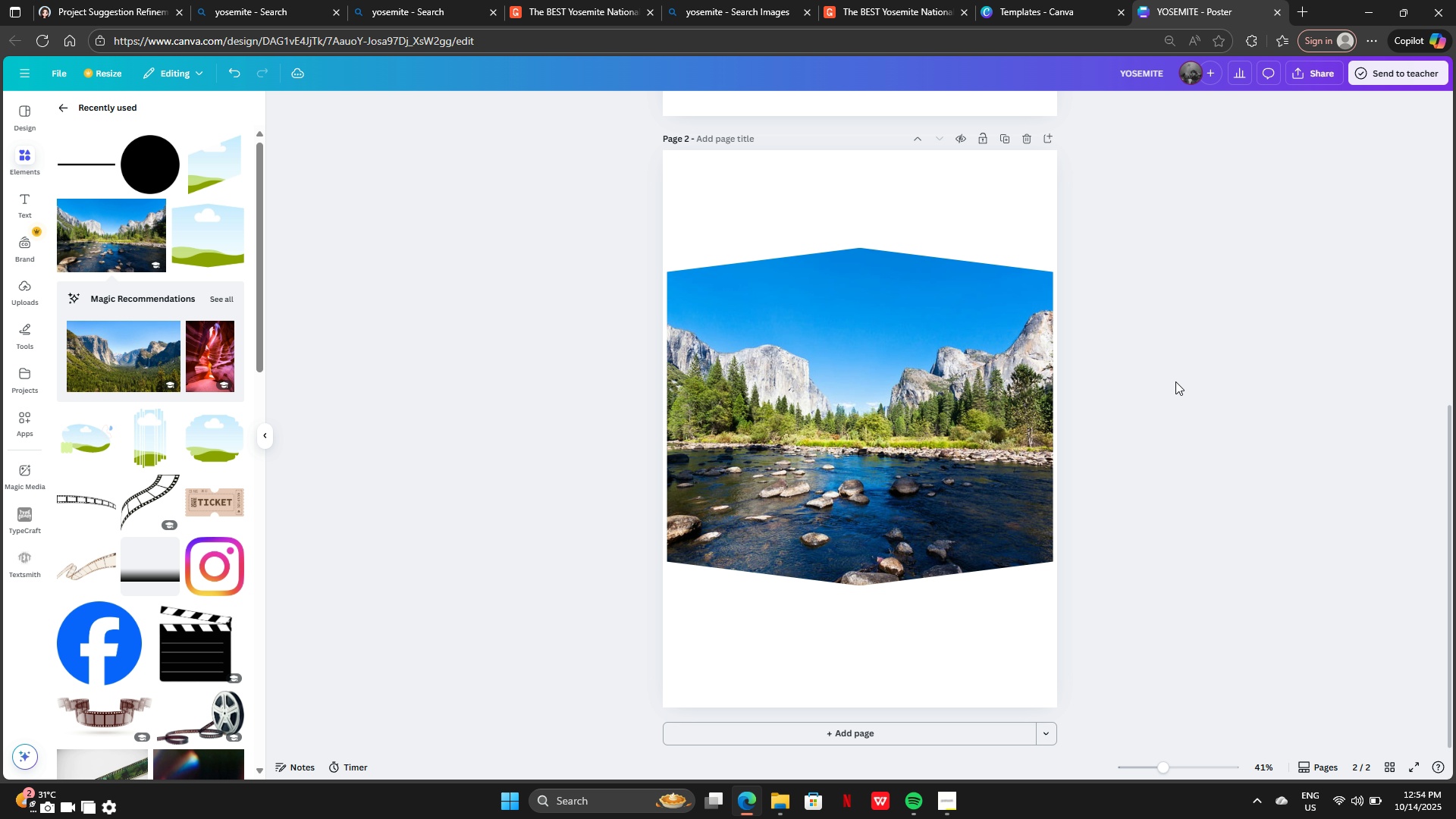 
left_click([1175, 381])
 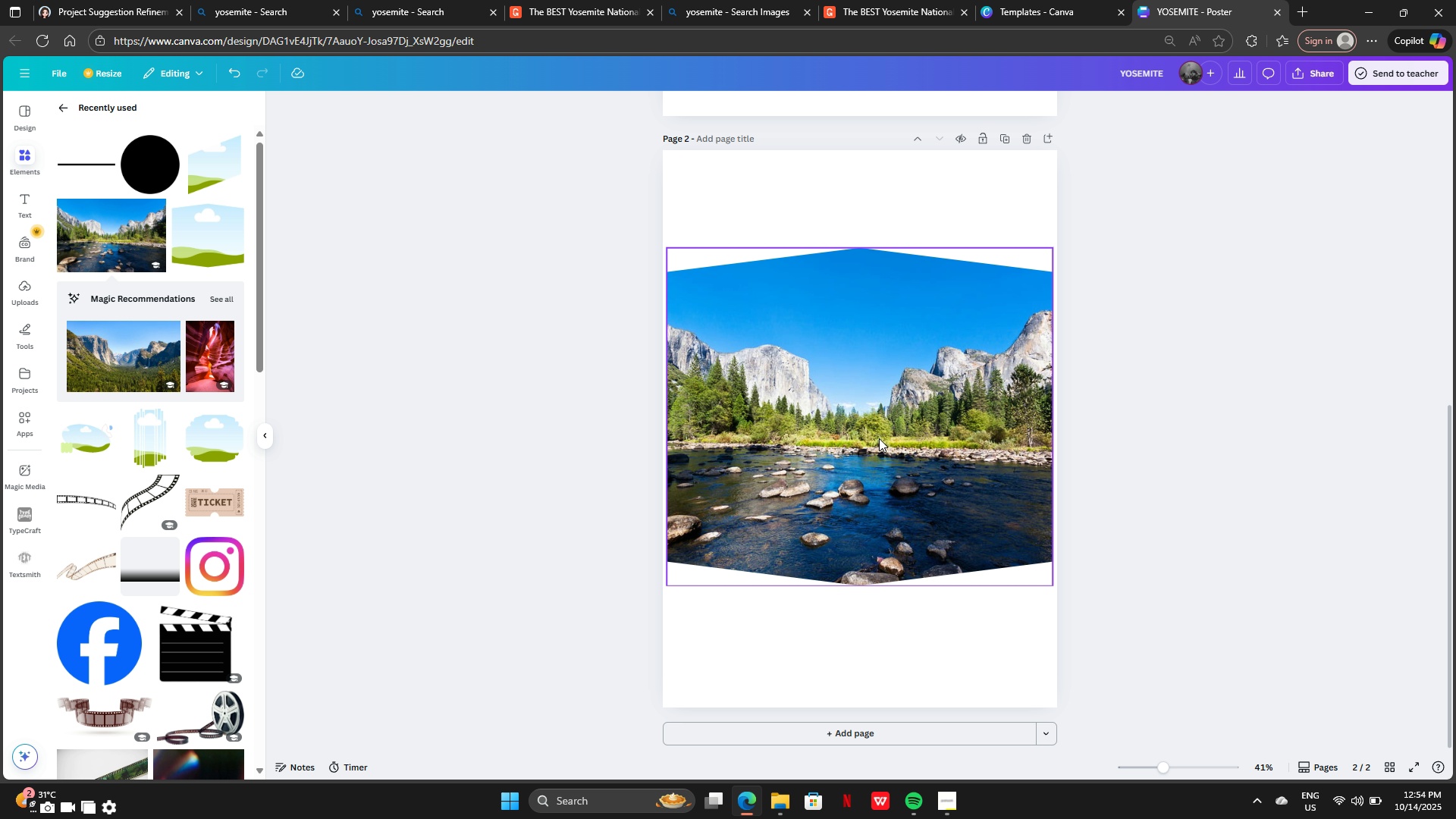 
left_click([781, 432])
 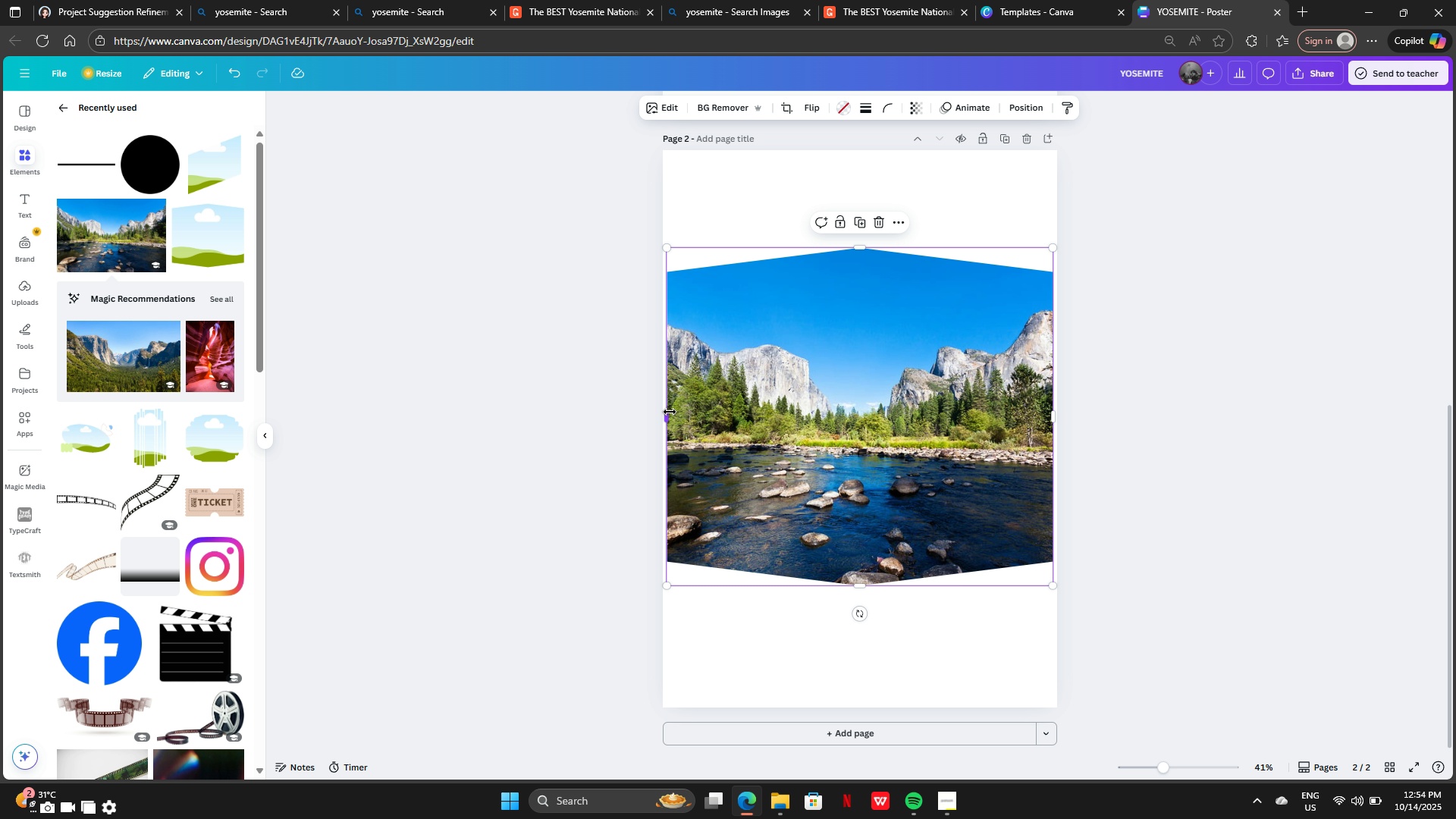 
left_click_drag(start_coordinate=[670, 416], to_coordinate=[667, 416])
 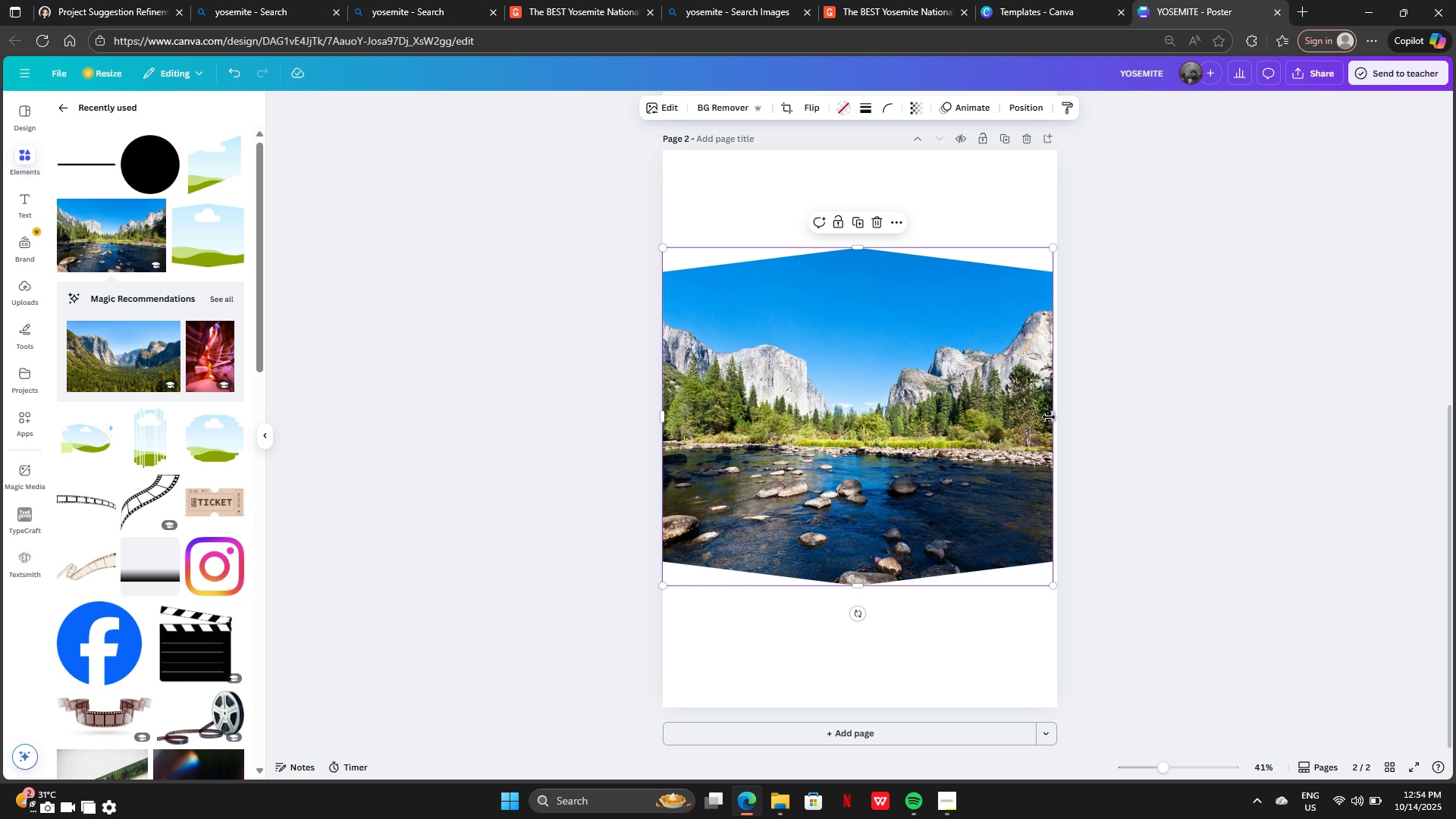 
left_click_drag(start_coordinate=[1053, 418], to_coordinate=[1058, 421])
 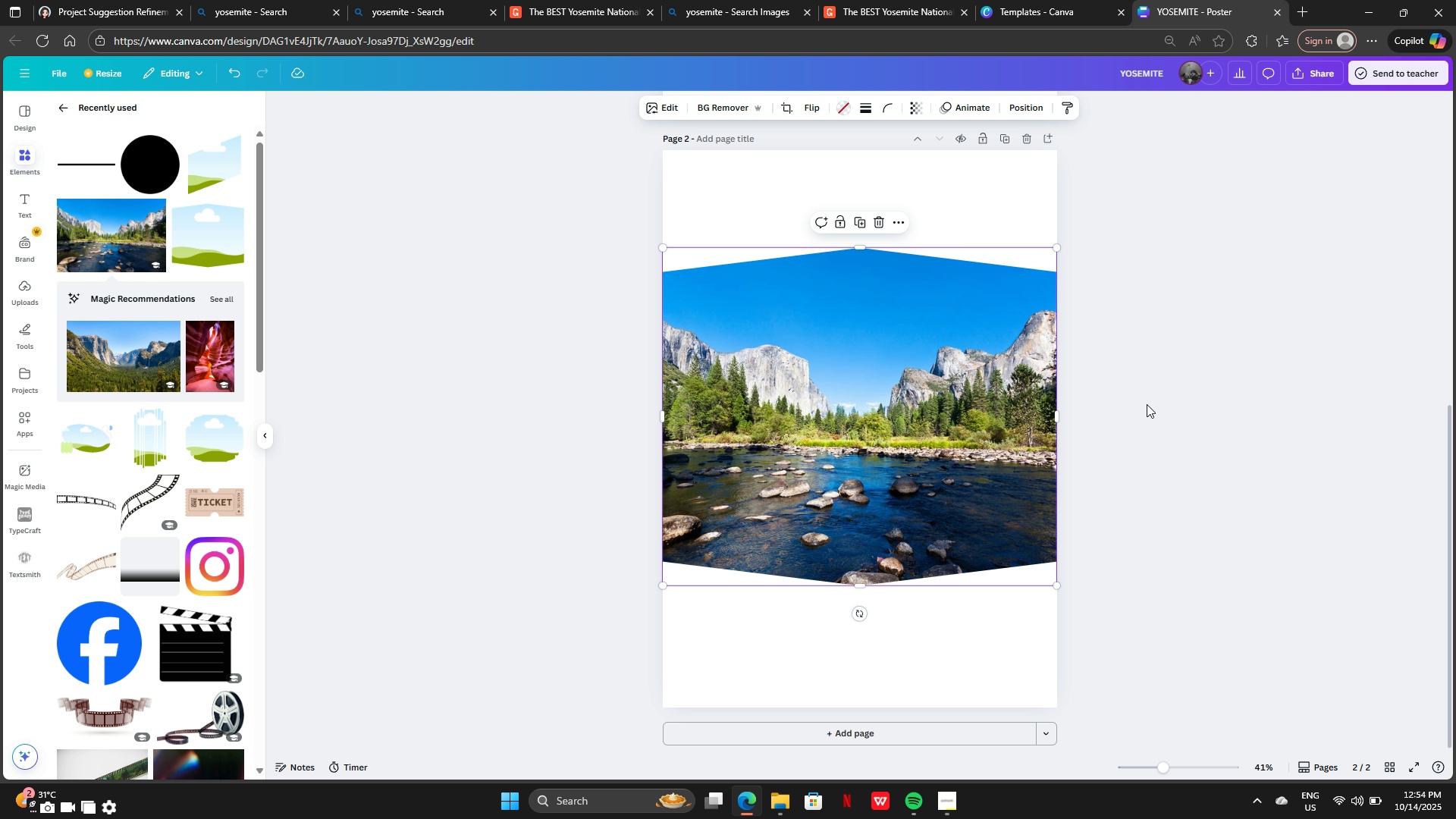 
left_click([1147, 404])
 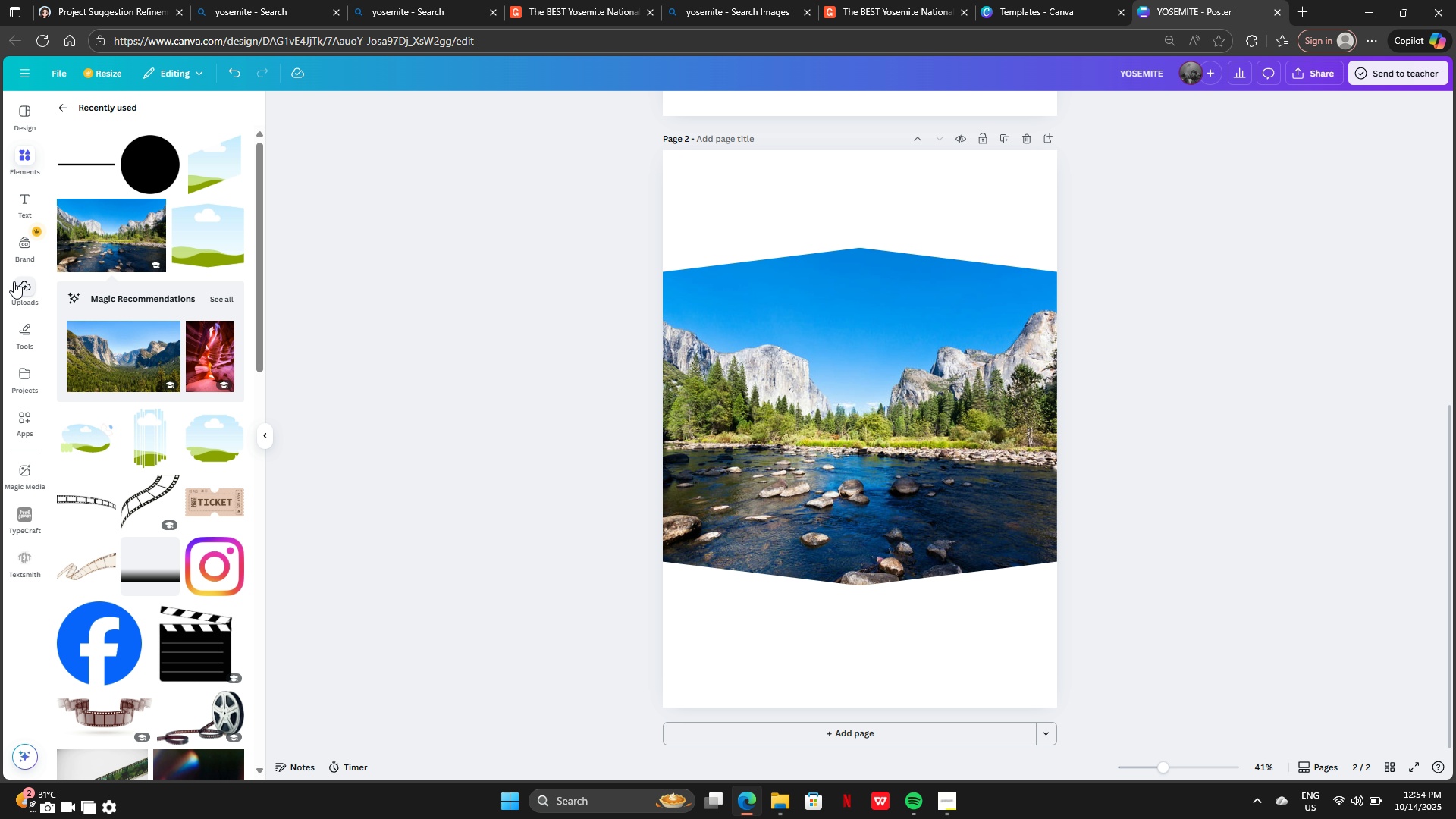 
scroll: coordinate [64, 223], scroll_direction: up, amount: 8.0
 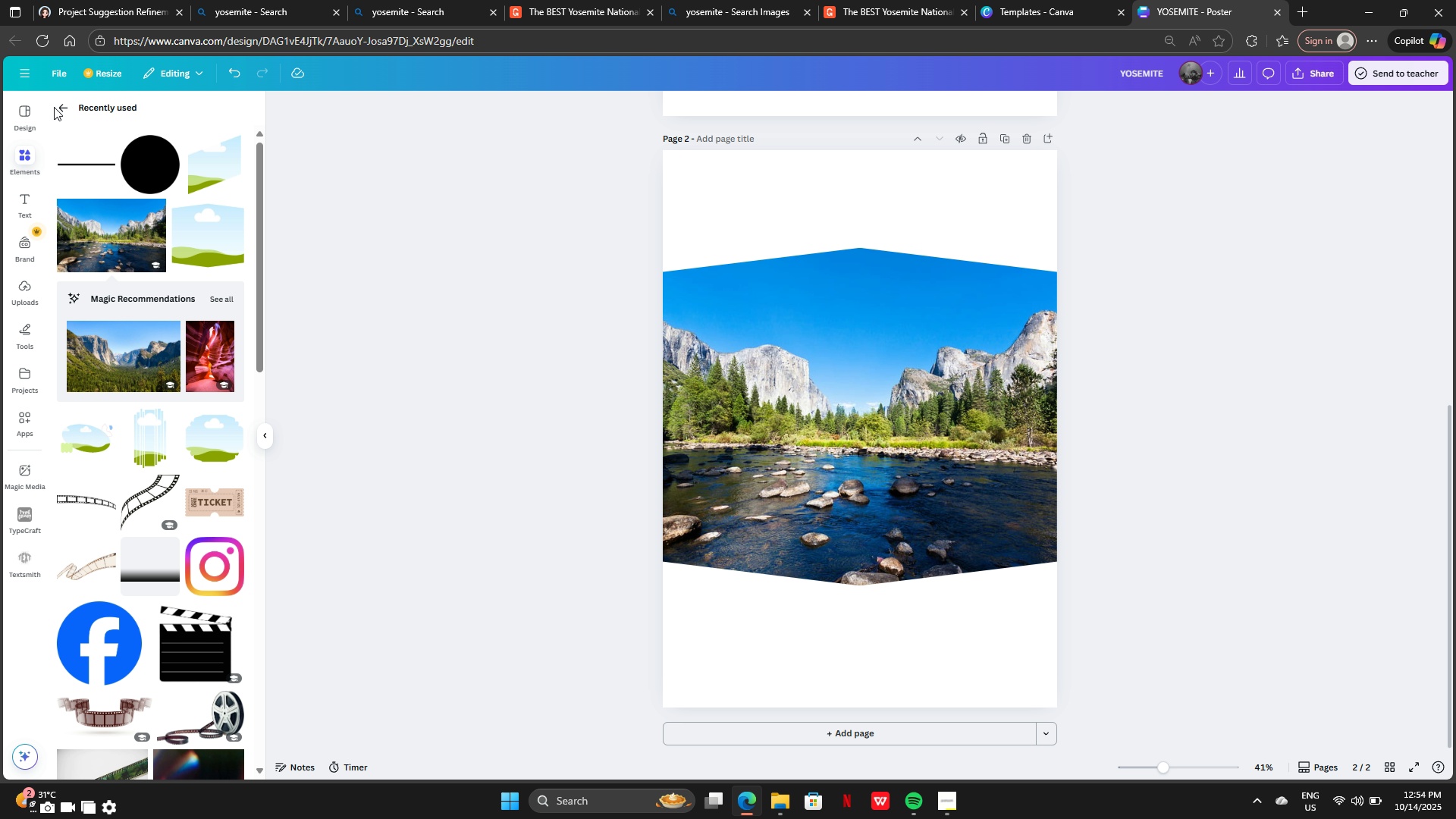 
left_click([57, 106])
 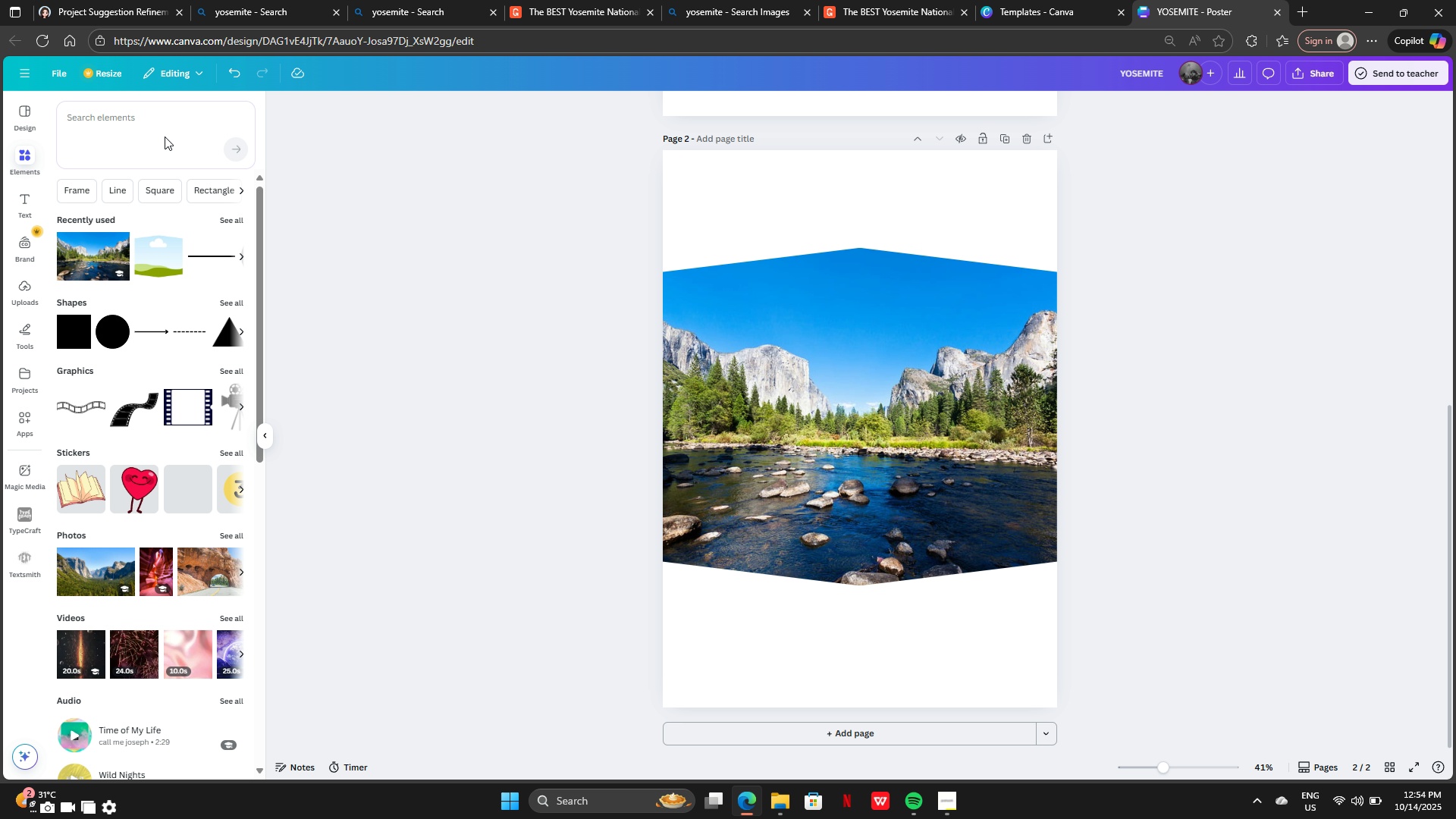 
left_click([165, 136])
 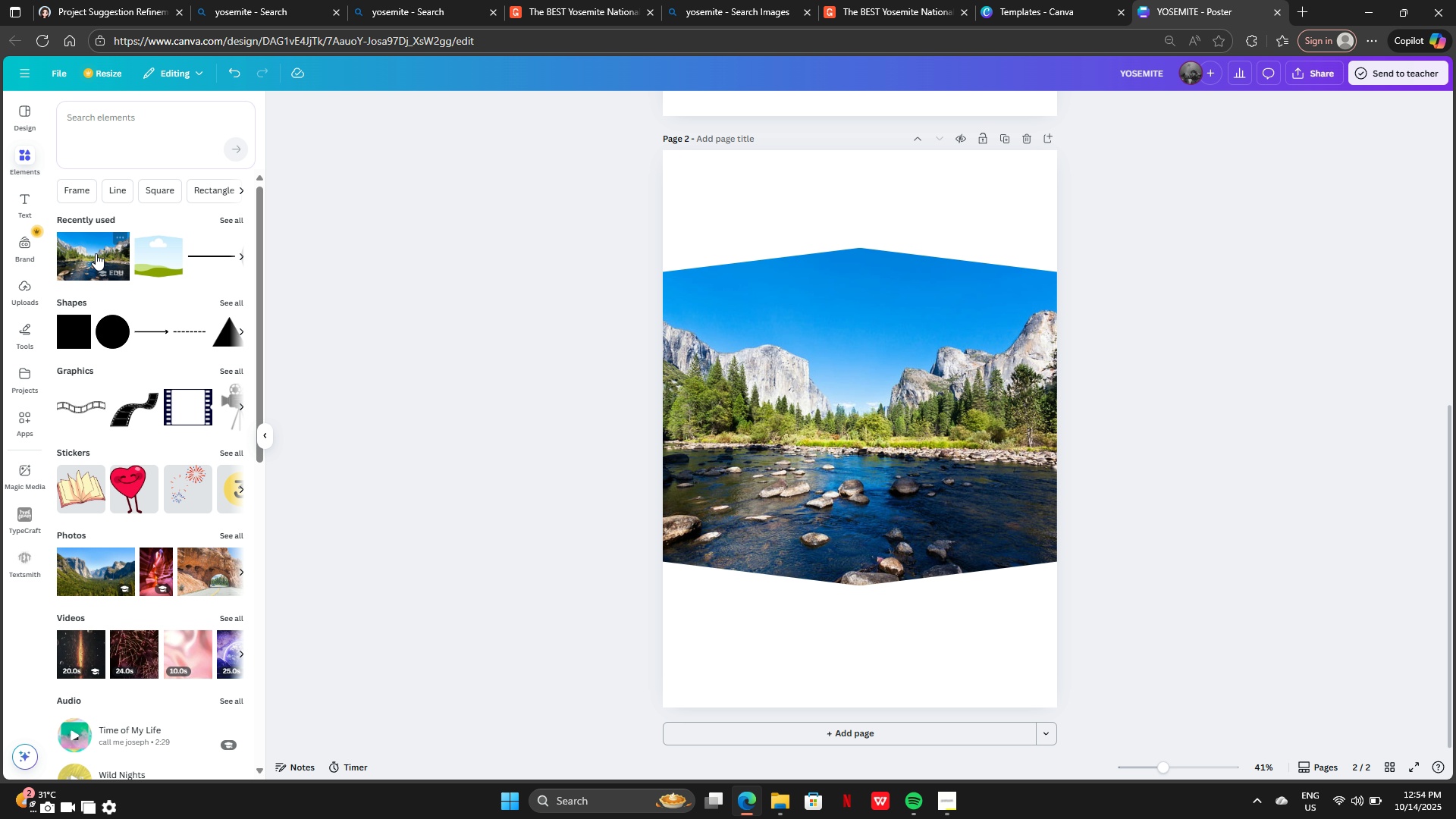 
left_click([82, 253])
 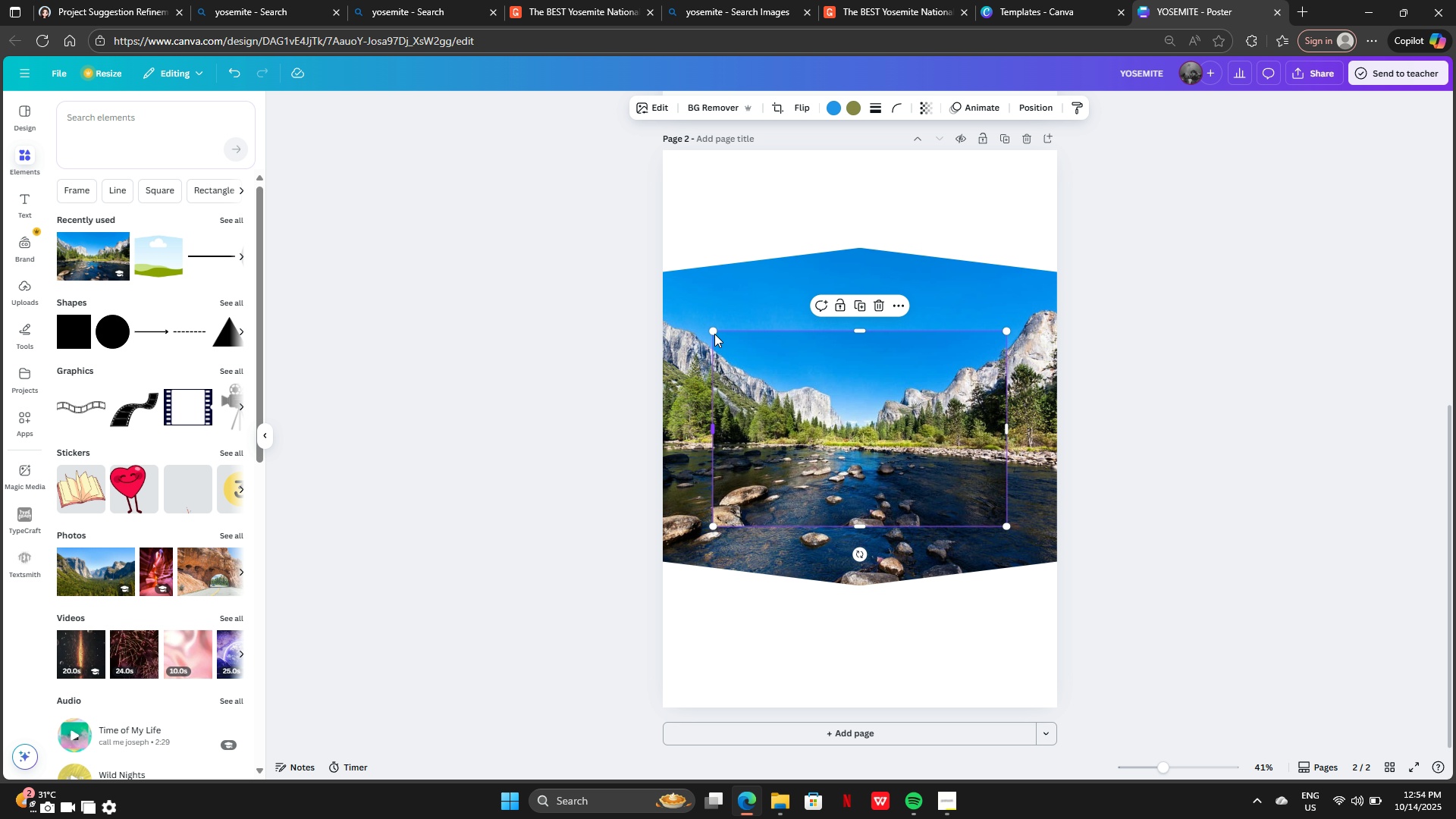 
left_click_drag(start_coordinate=[714, 330], to_coordinate=[614, 240])
 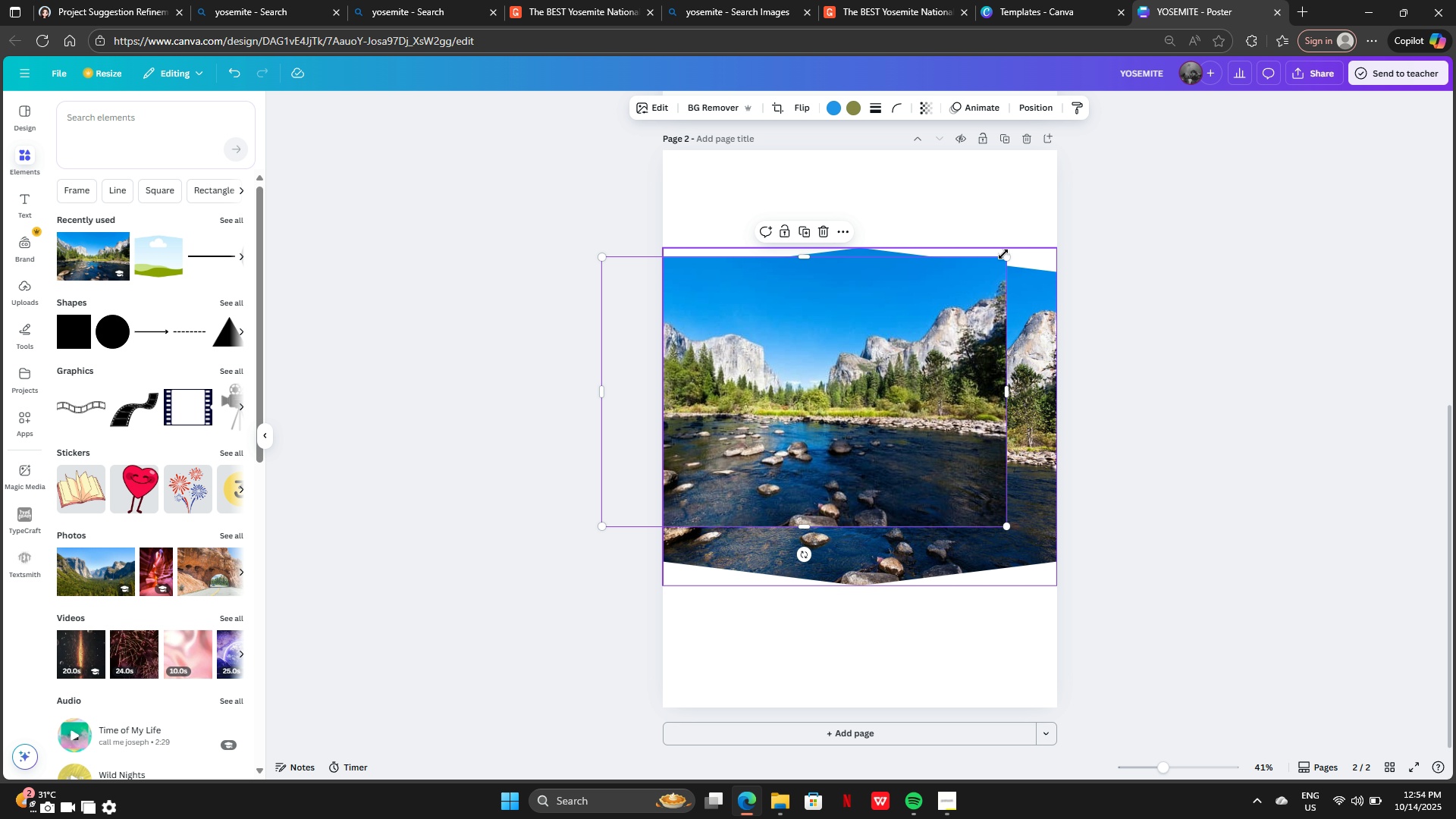 
left_click_drag(start_coordinate=[1003, 255], to_coordinate=[1081, 248])
 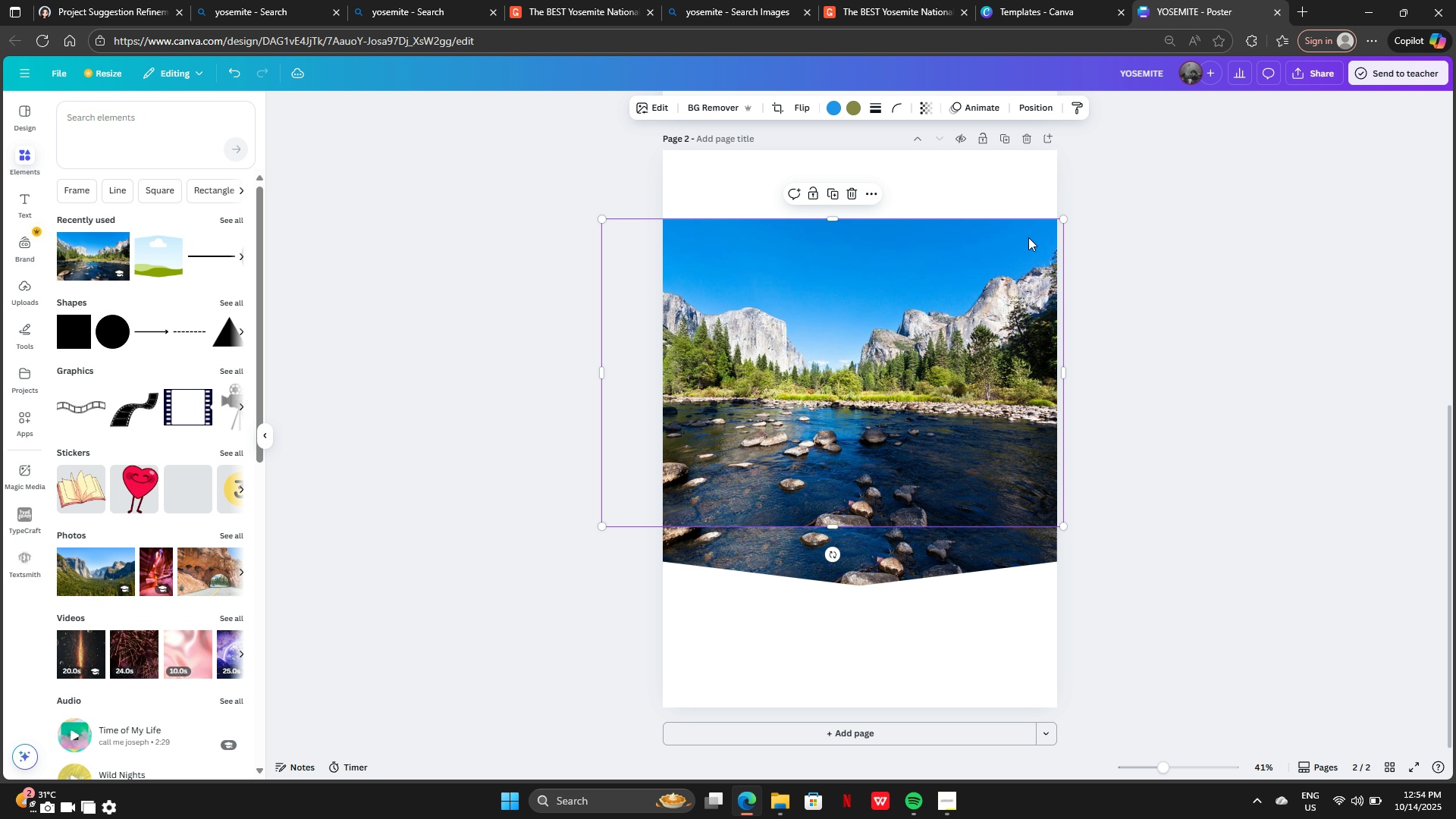 
left_click_drag(start_coordinate=[1028, 237], to_coordinate=[1016, 220])
 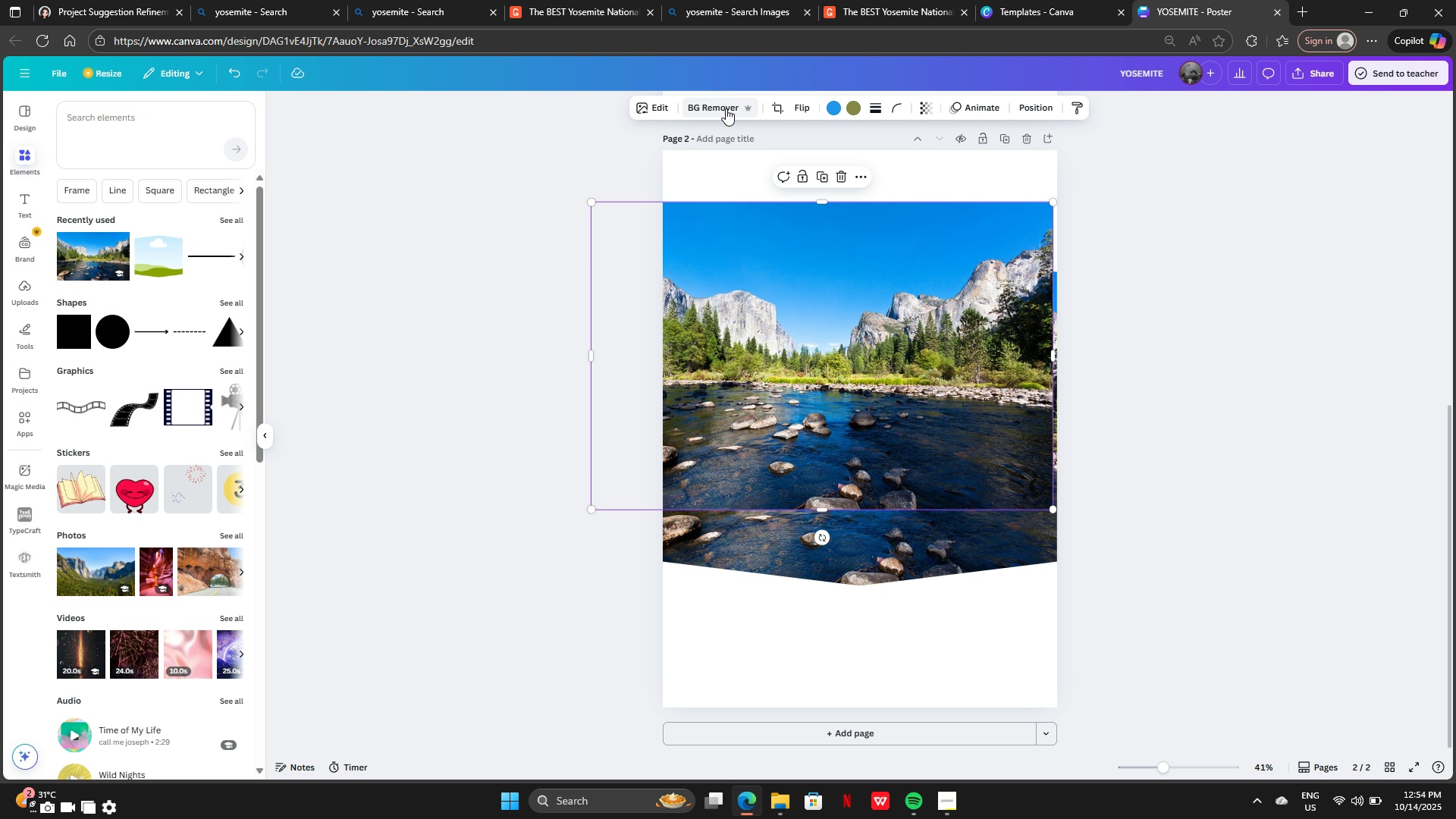 
left_click([726, 108])
 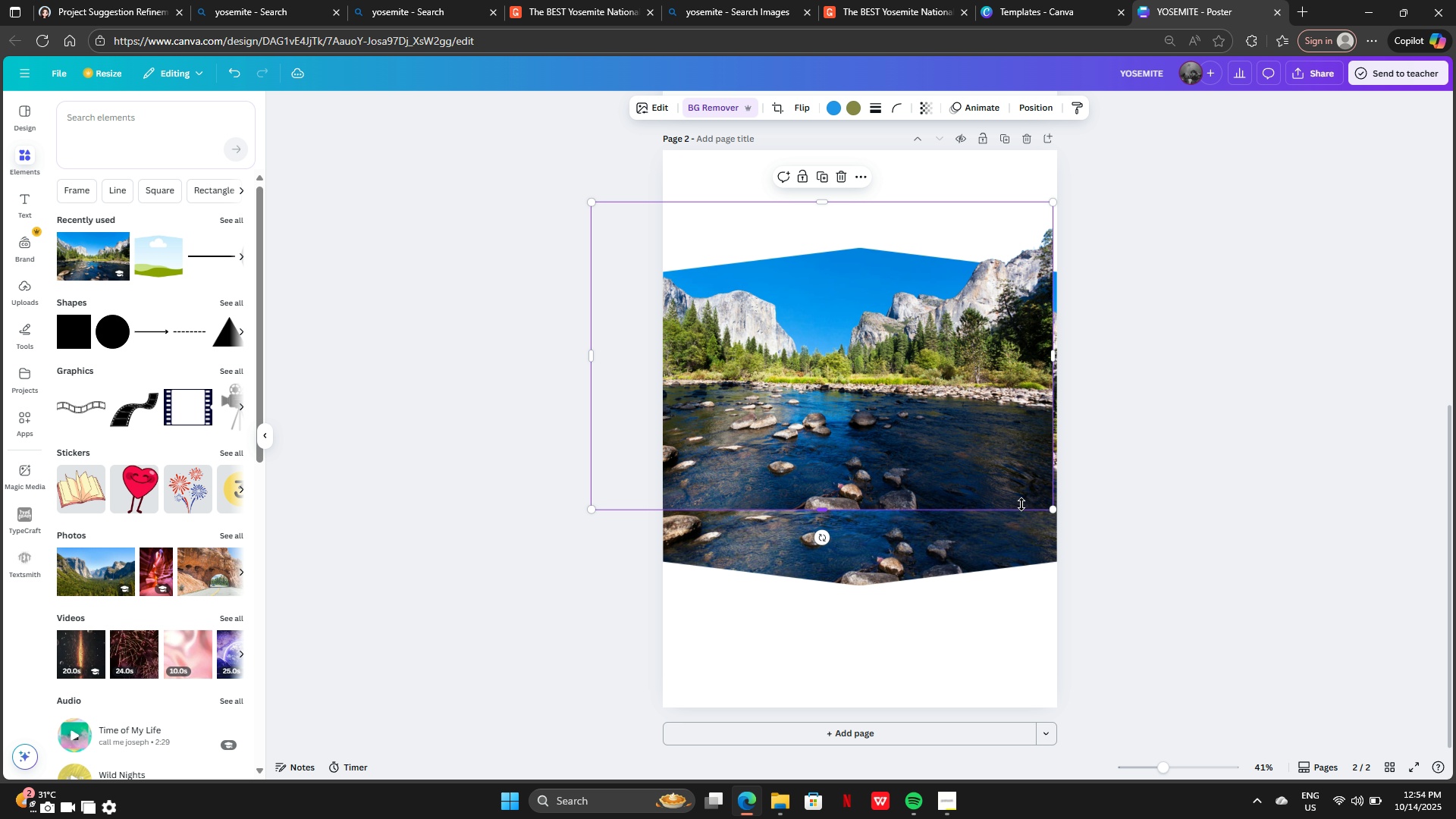 
left_click_drag(start_coordinate=[1018, 487], to_coordinate=[1065, 695])
 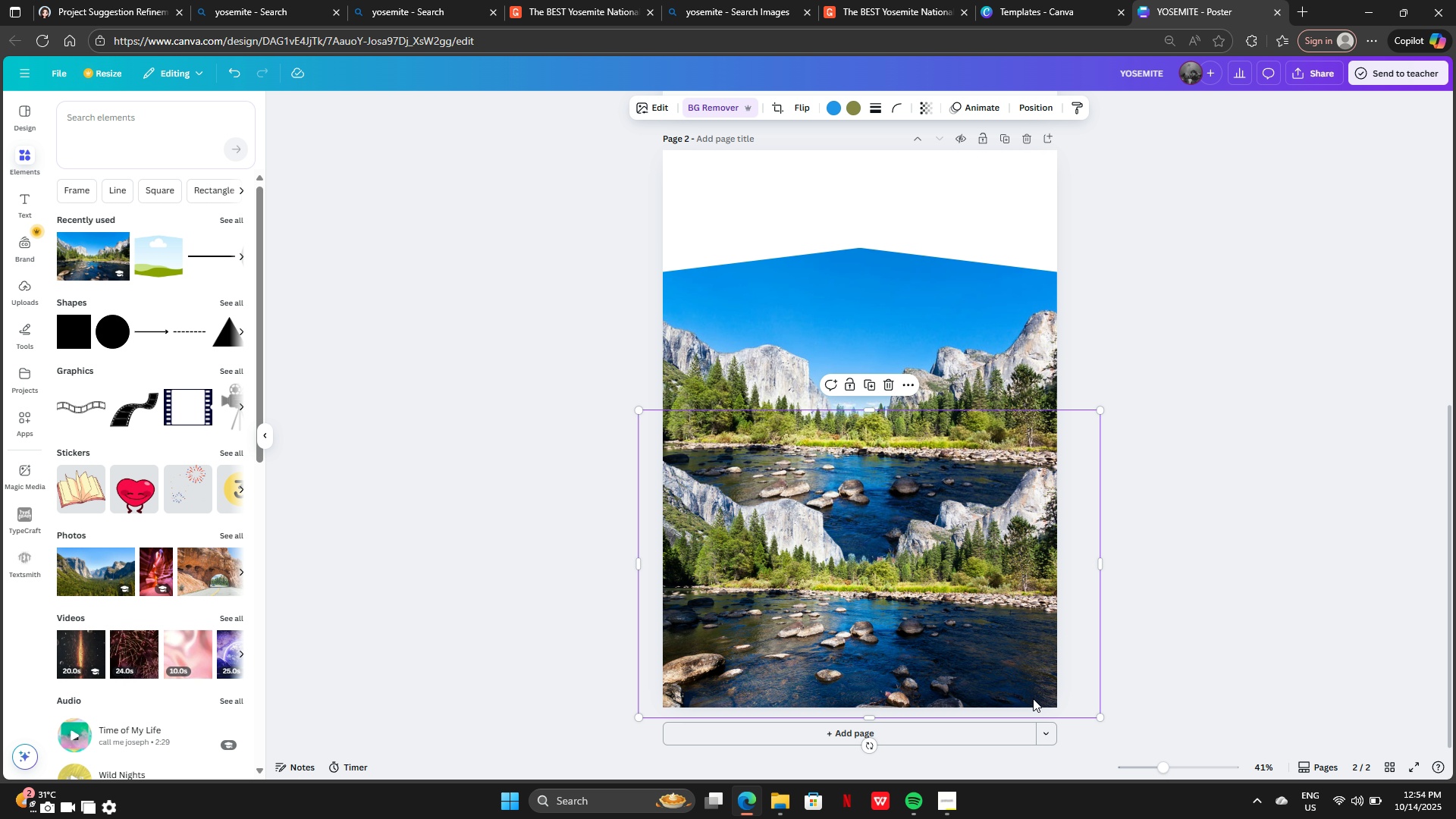 
left_click_drag(start_coordinate=[1033, 698], to_coordinate=[1022, 649])
 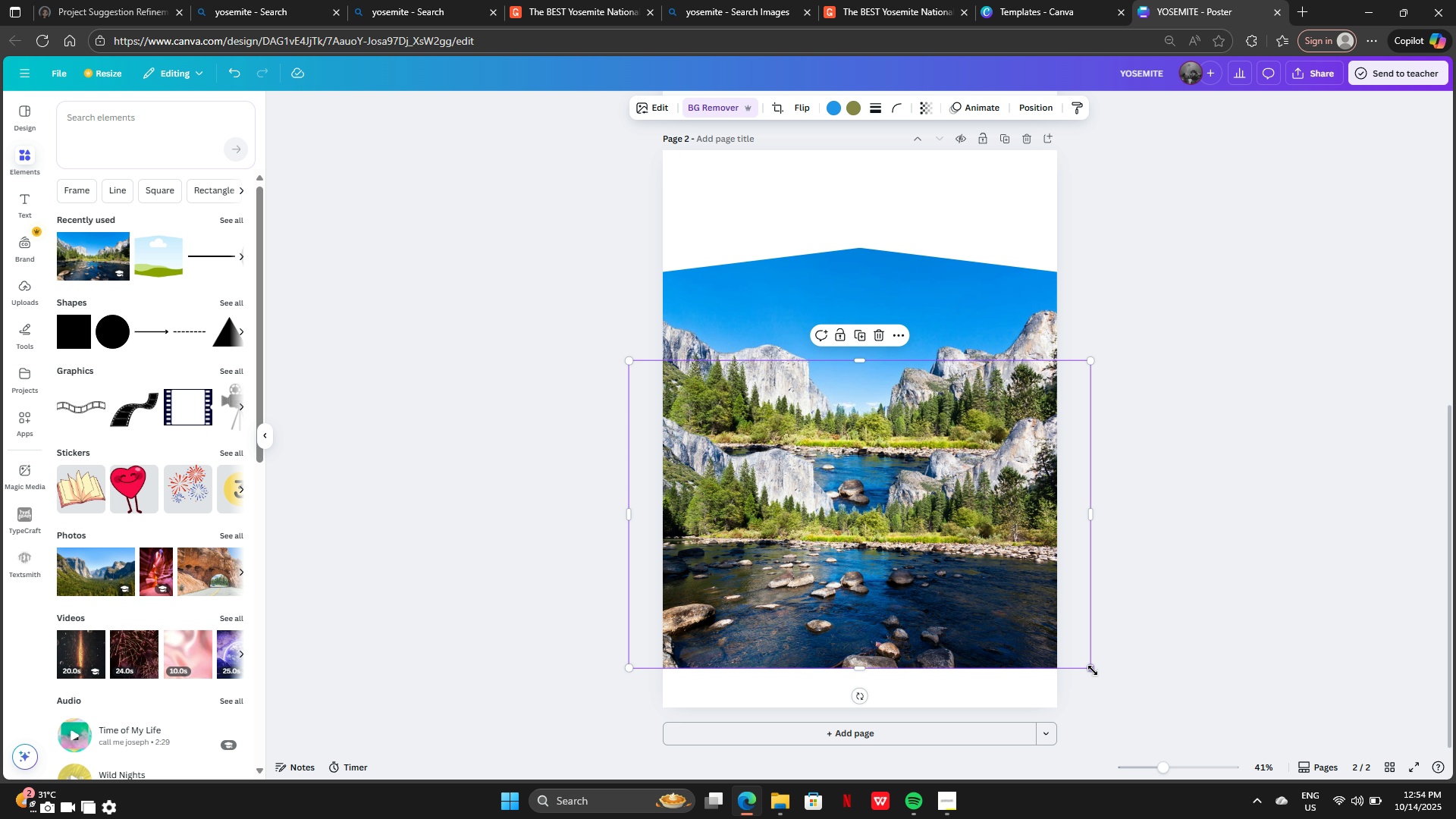 
left_click_drag(start_coordinate=[1092, 670], to_coordinate=[1049, 647])
 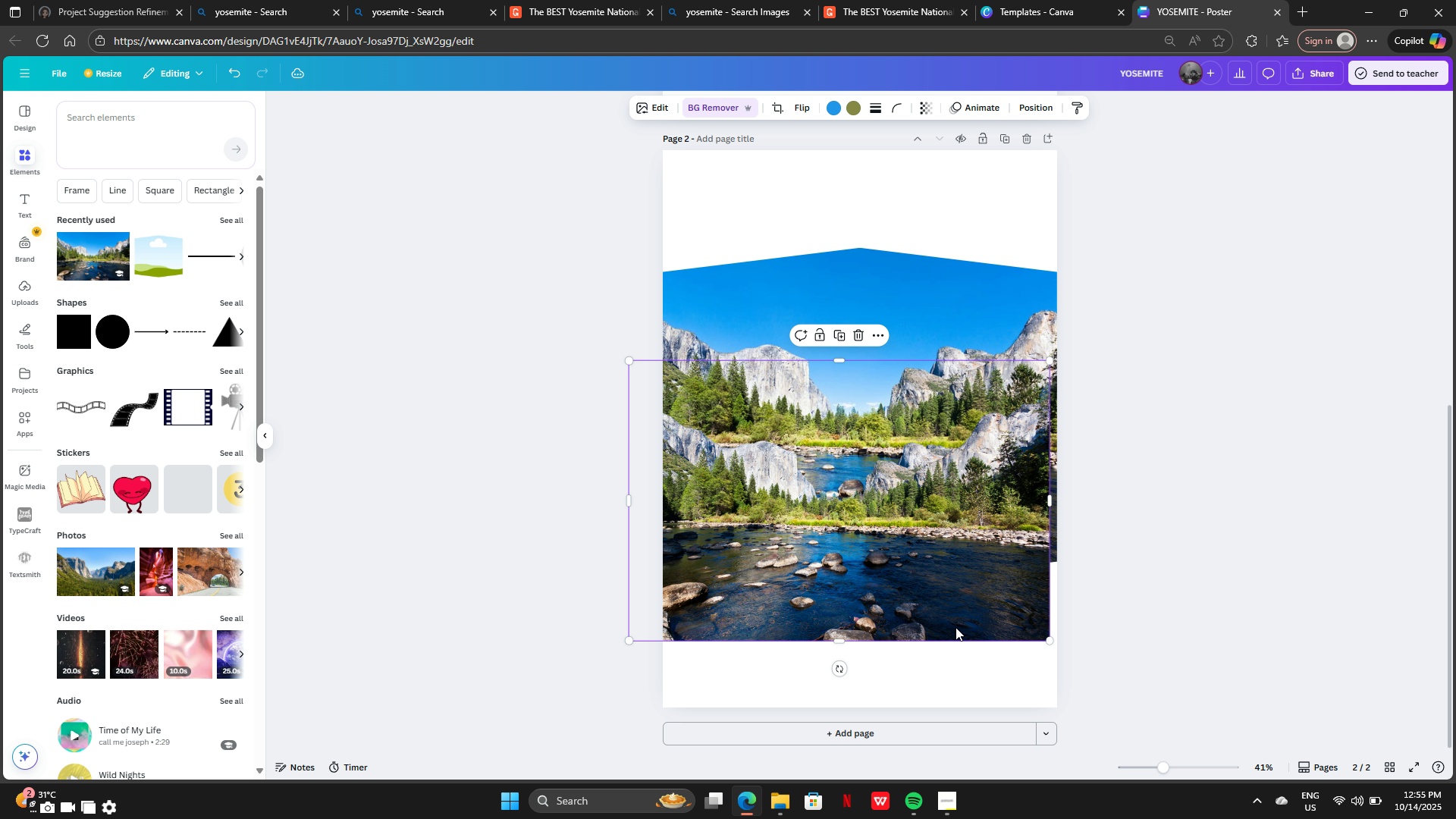 
left_click_drag(start_coordinate=[956, 627], to_coordinate=[985, 577])
 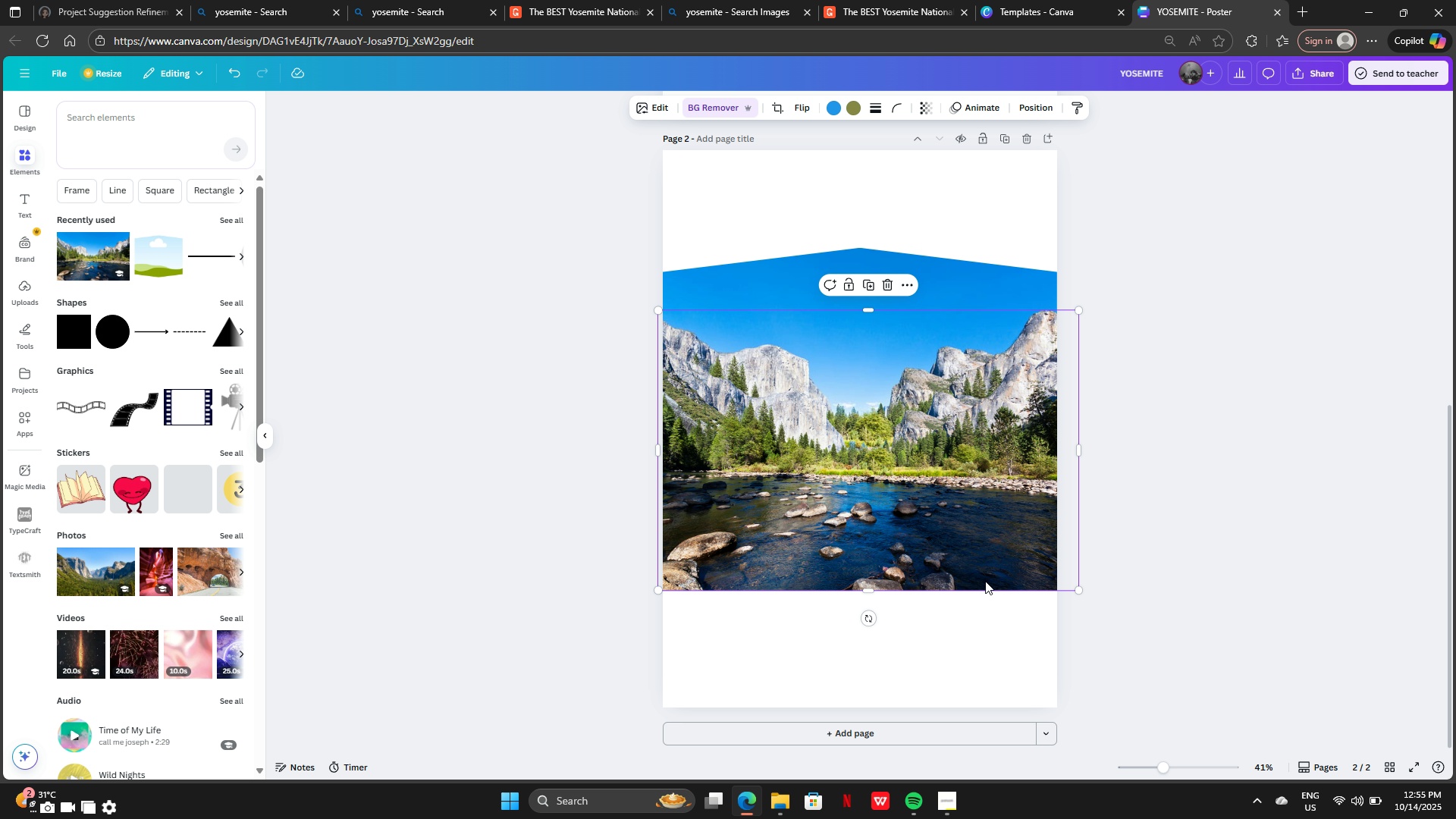 
hold_key(key=ArrowUp, duration=1.09)
 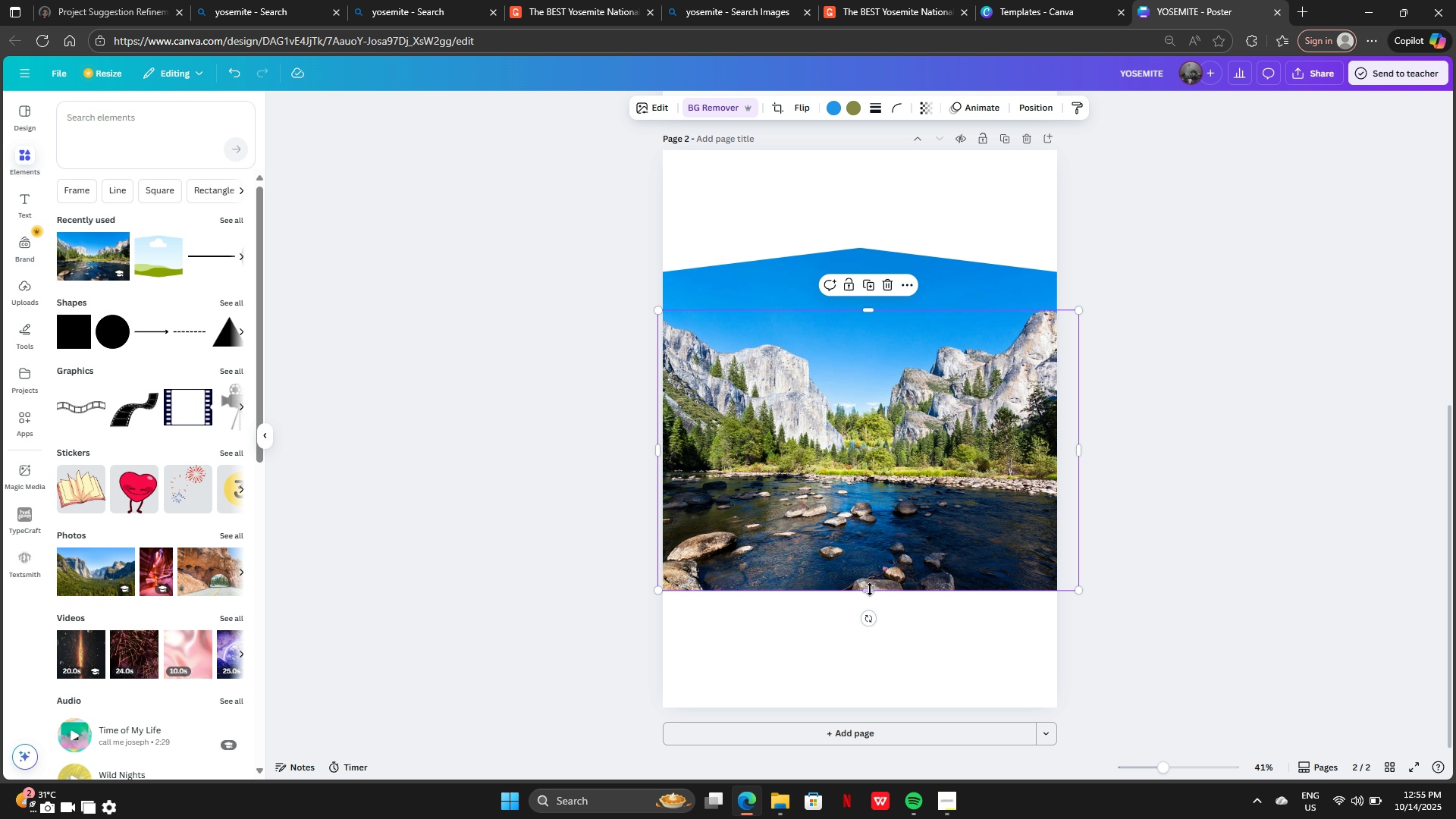 
left_click_drag(start_coordinate=[870, 589], to_coordinate=[843, 428])
 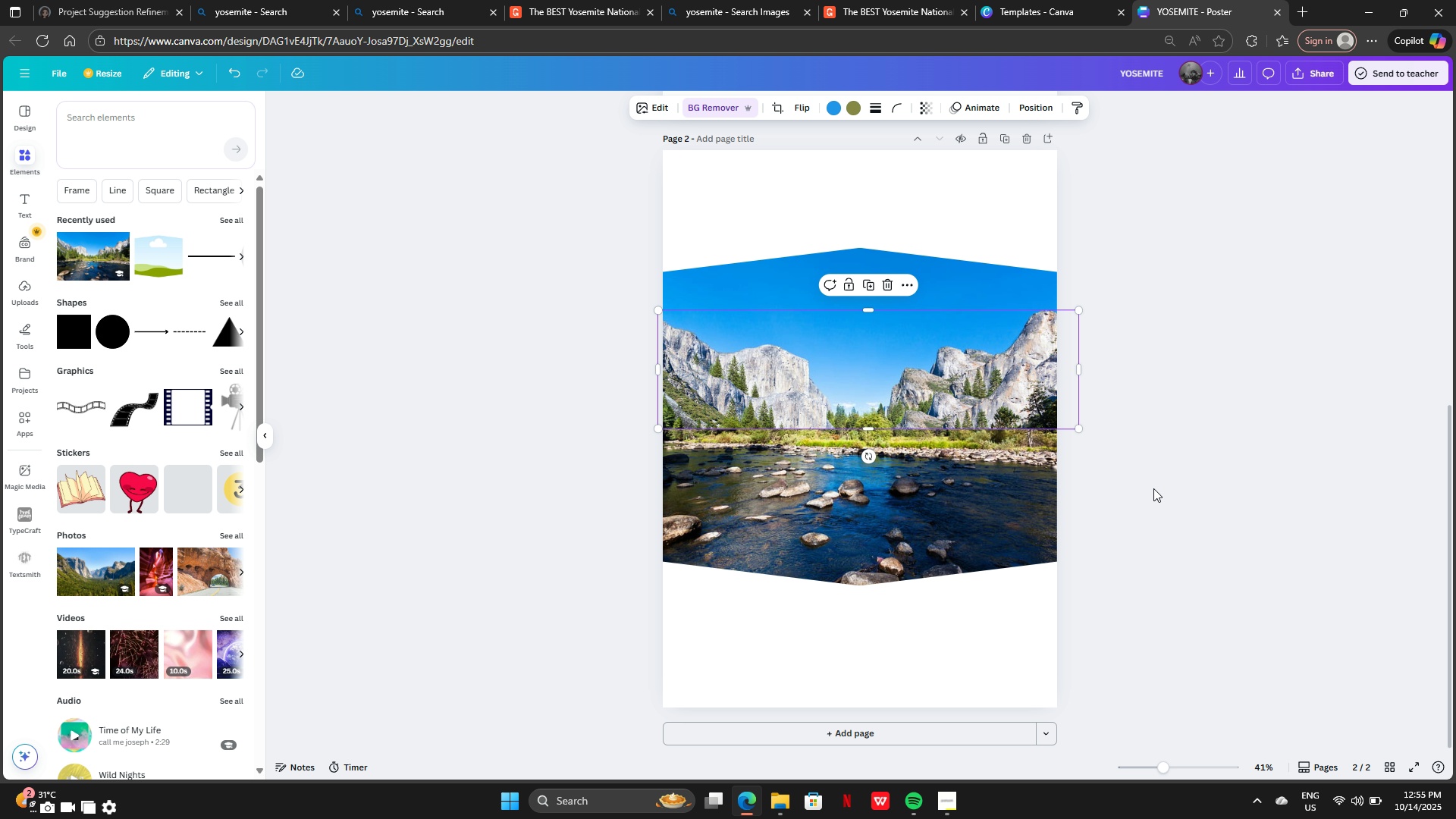 
left_click([1221, 449])
 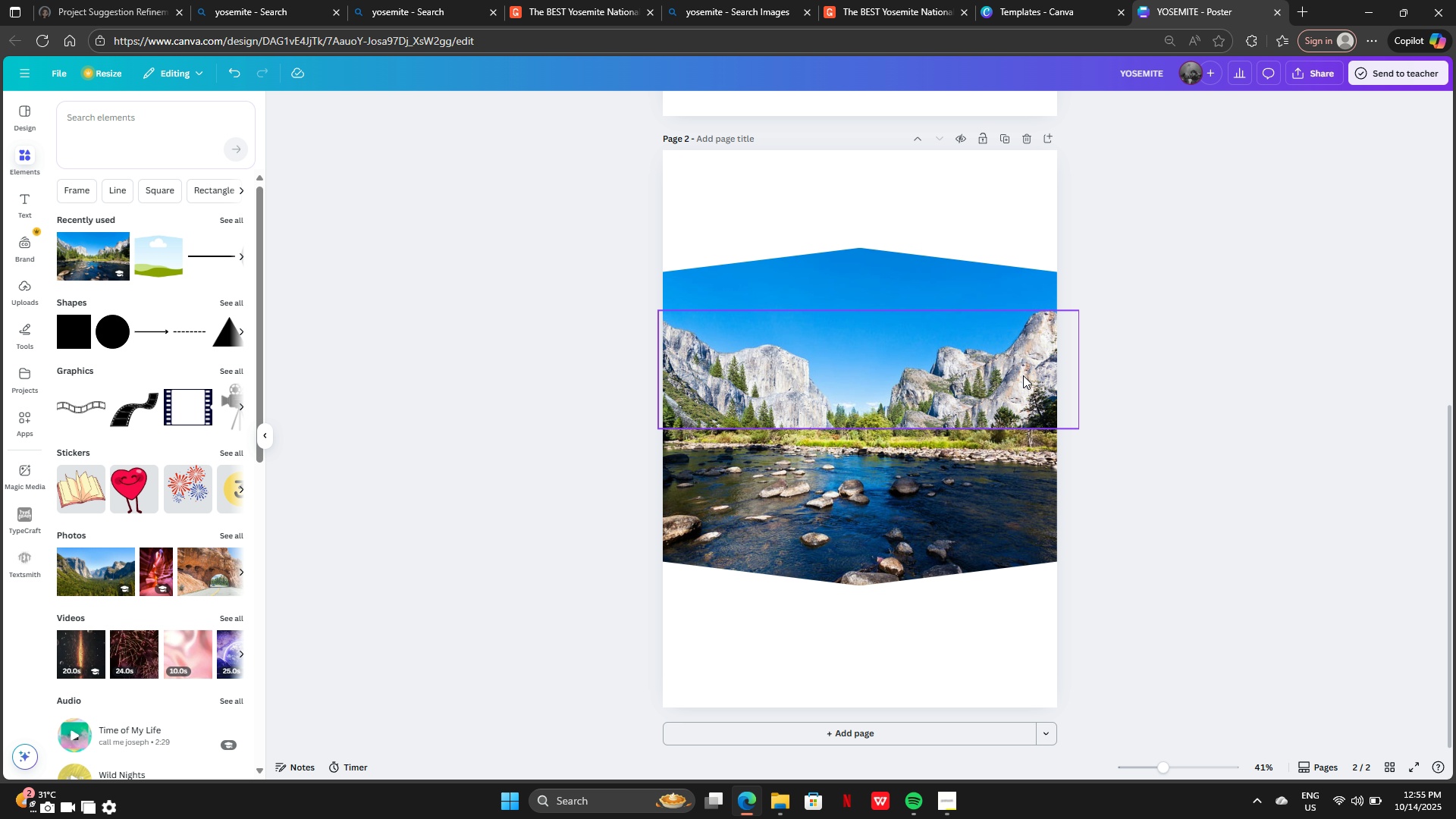 
left_click([1023, 375])
 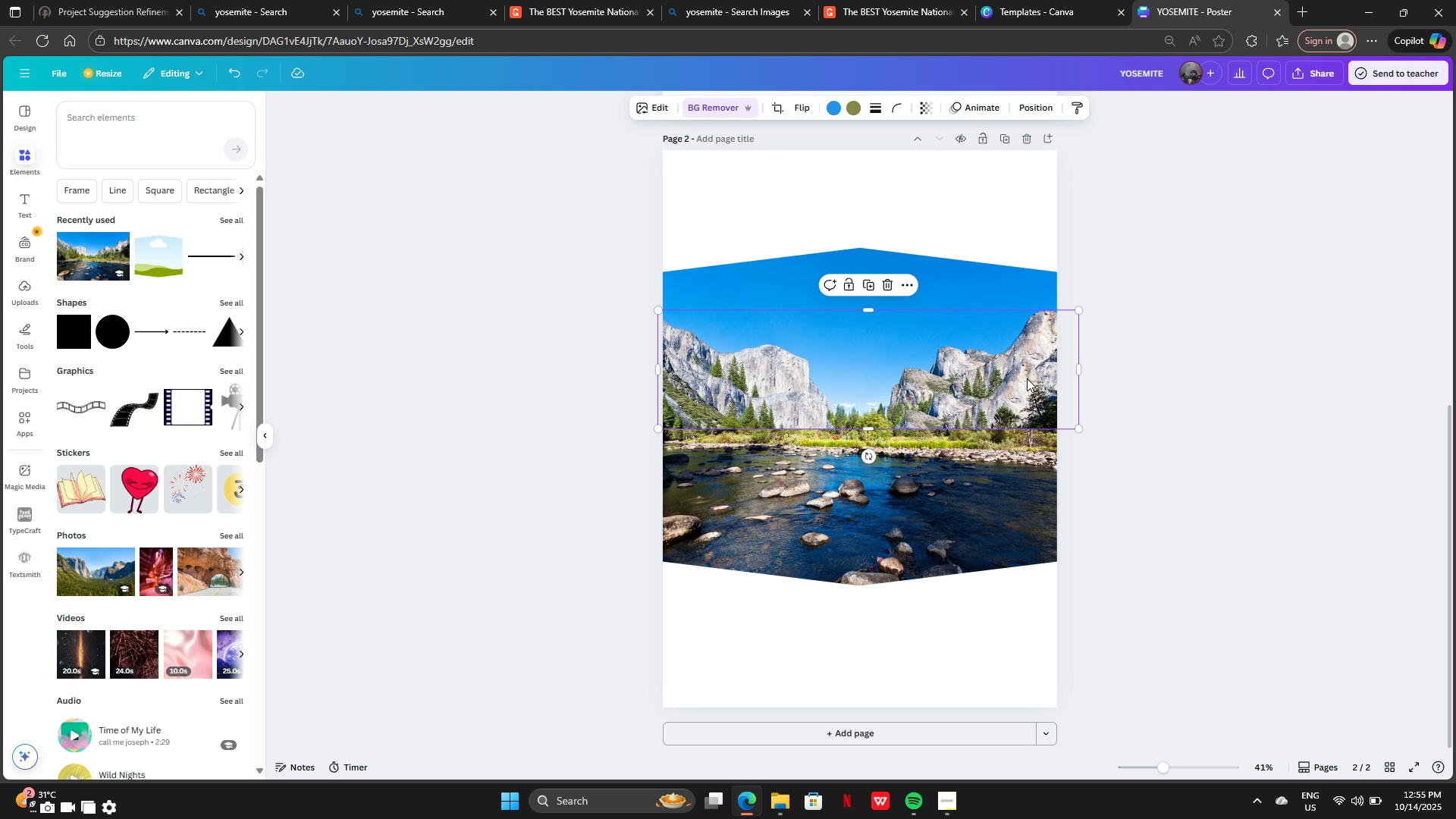 
key(ArrowUp)
 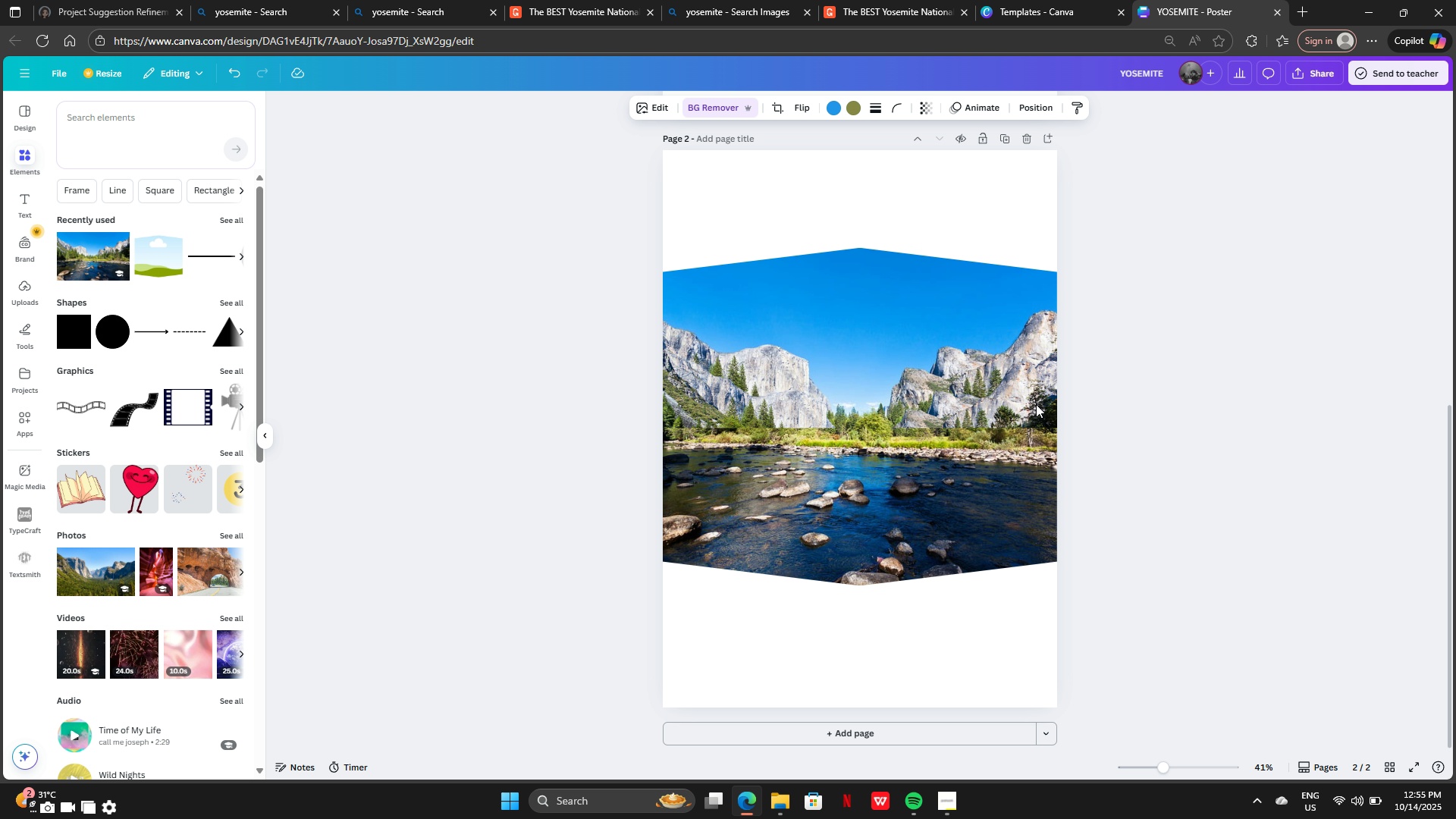 
key(ArrowUp)
 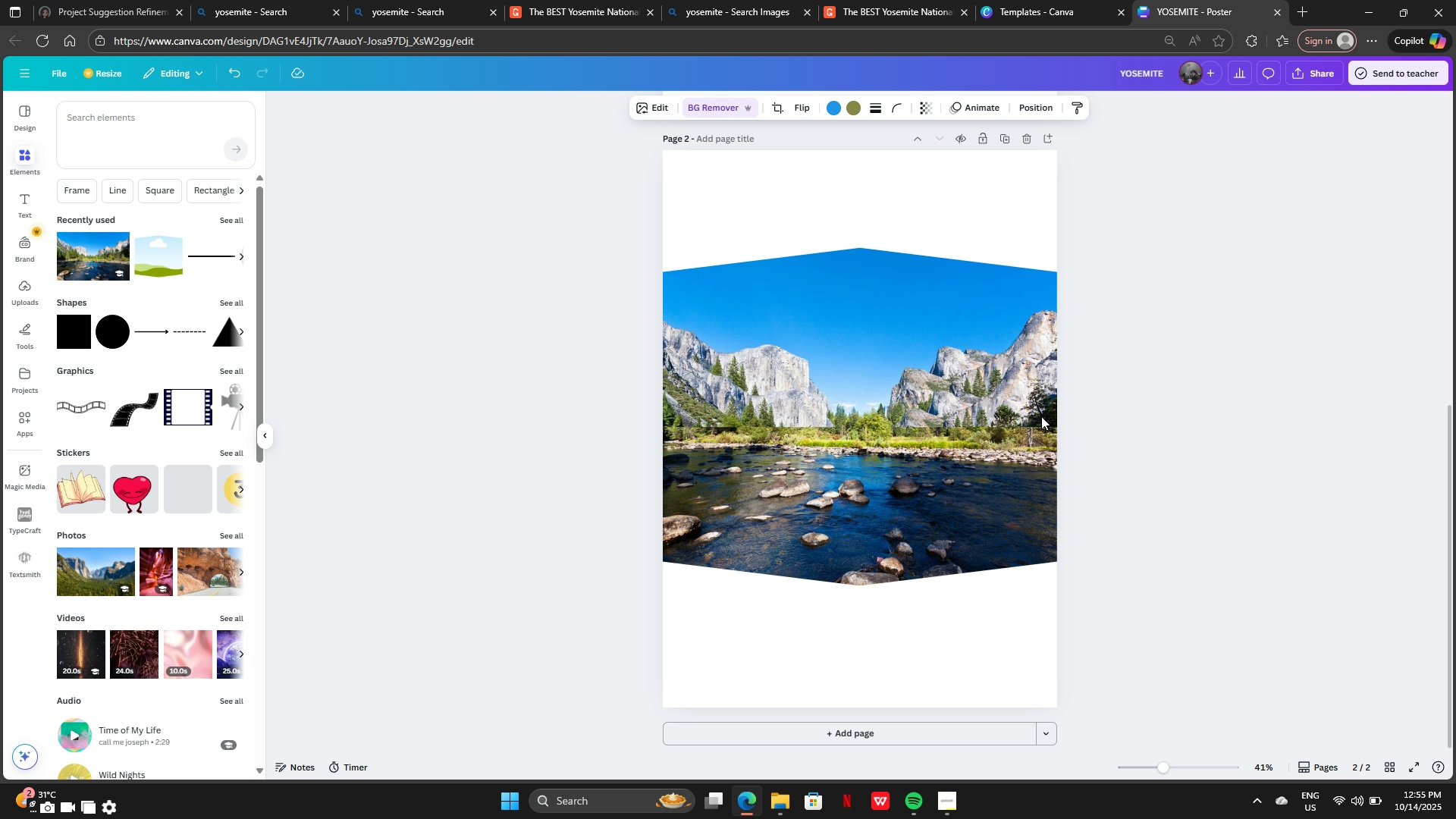 
hold_key(key=ArrowUp, duration=1.39)
 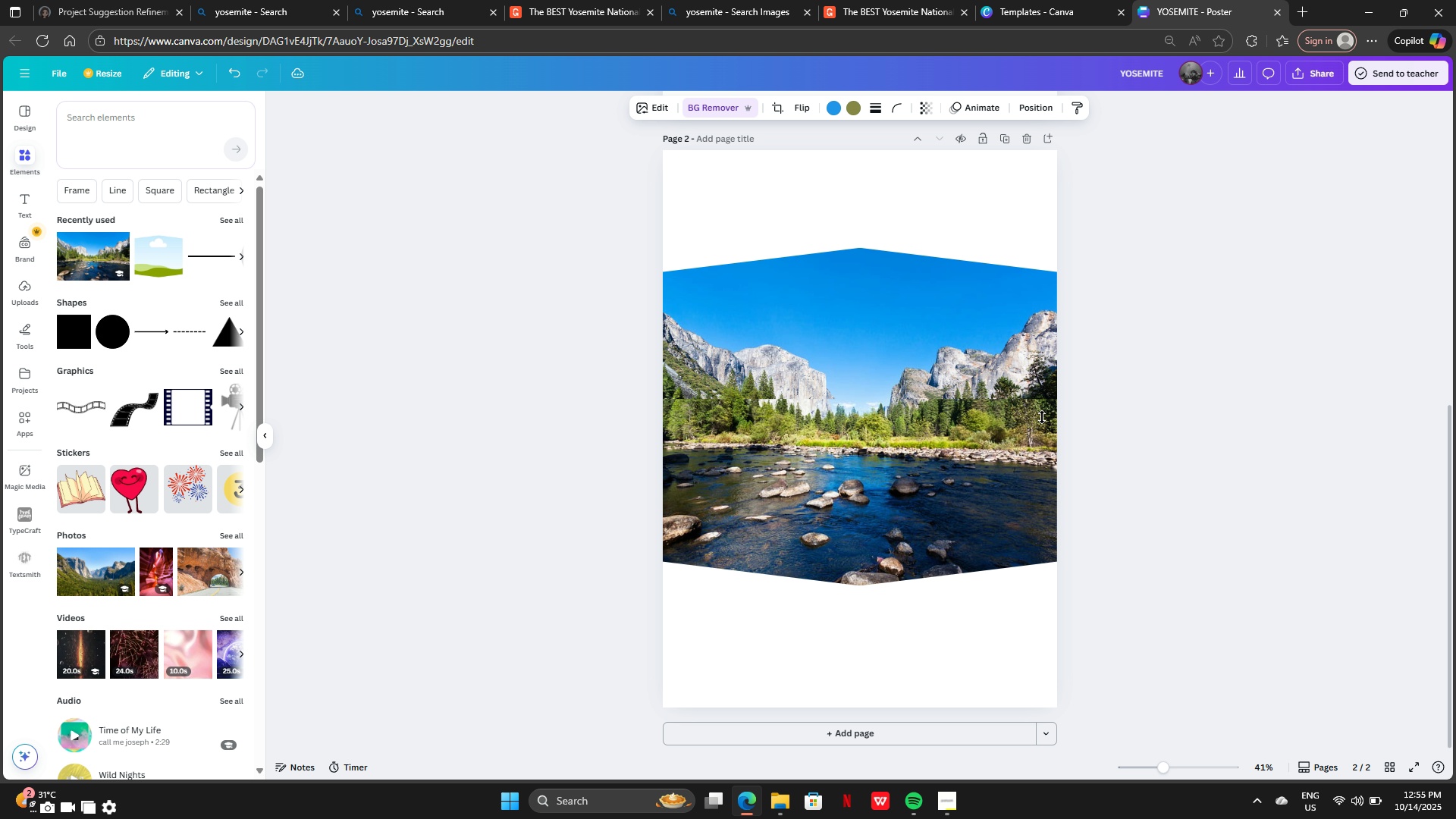 
hold_key(key=ArrowLeft, duration=0.81)
 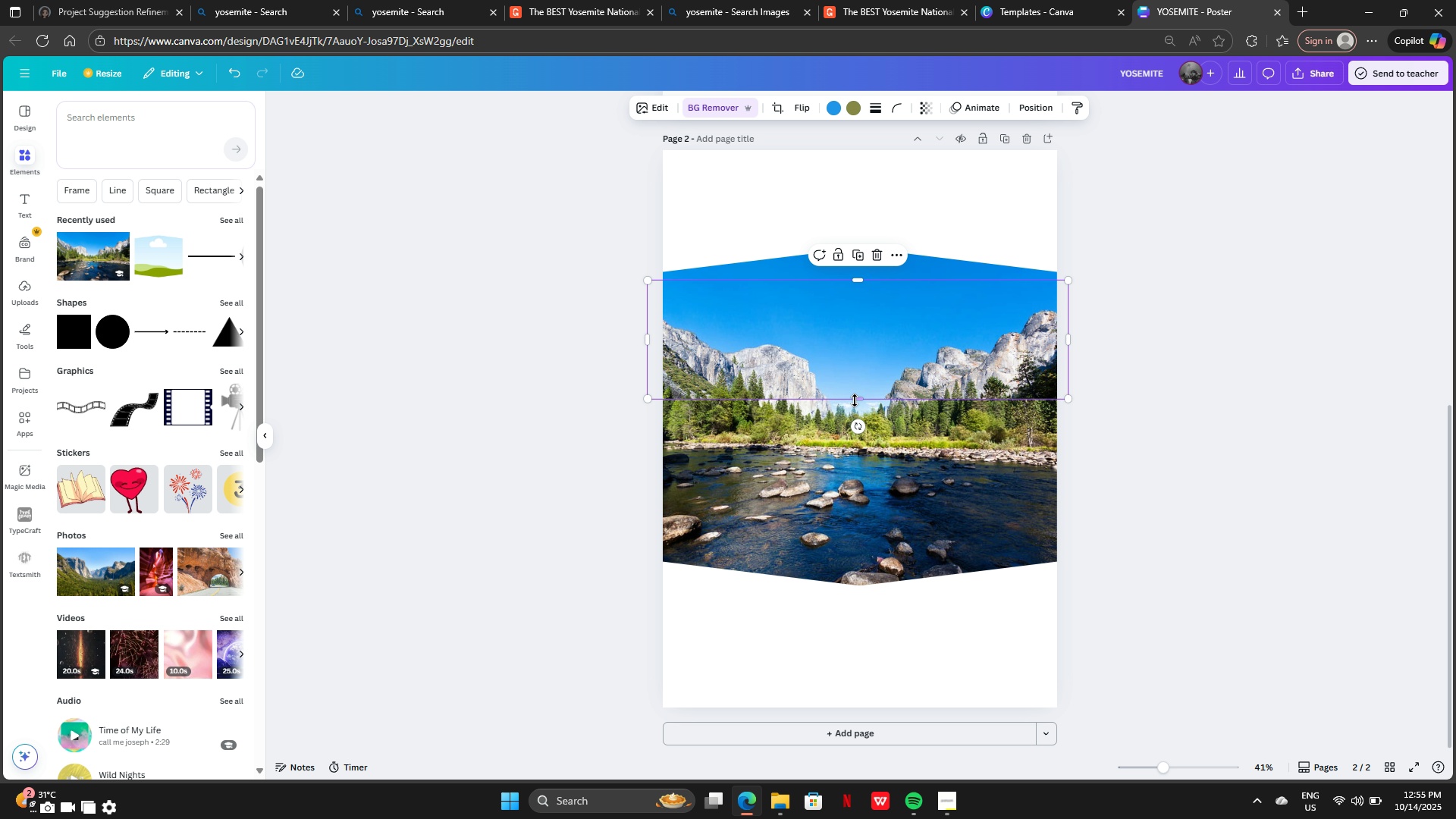 
left_click_drag(start_coordinate=[855, 400], to_coordinate=[848, 443])
 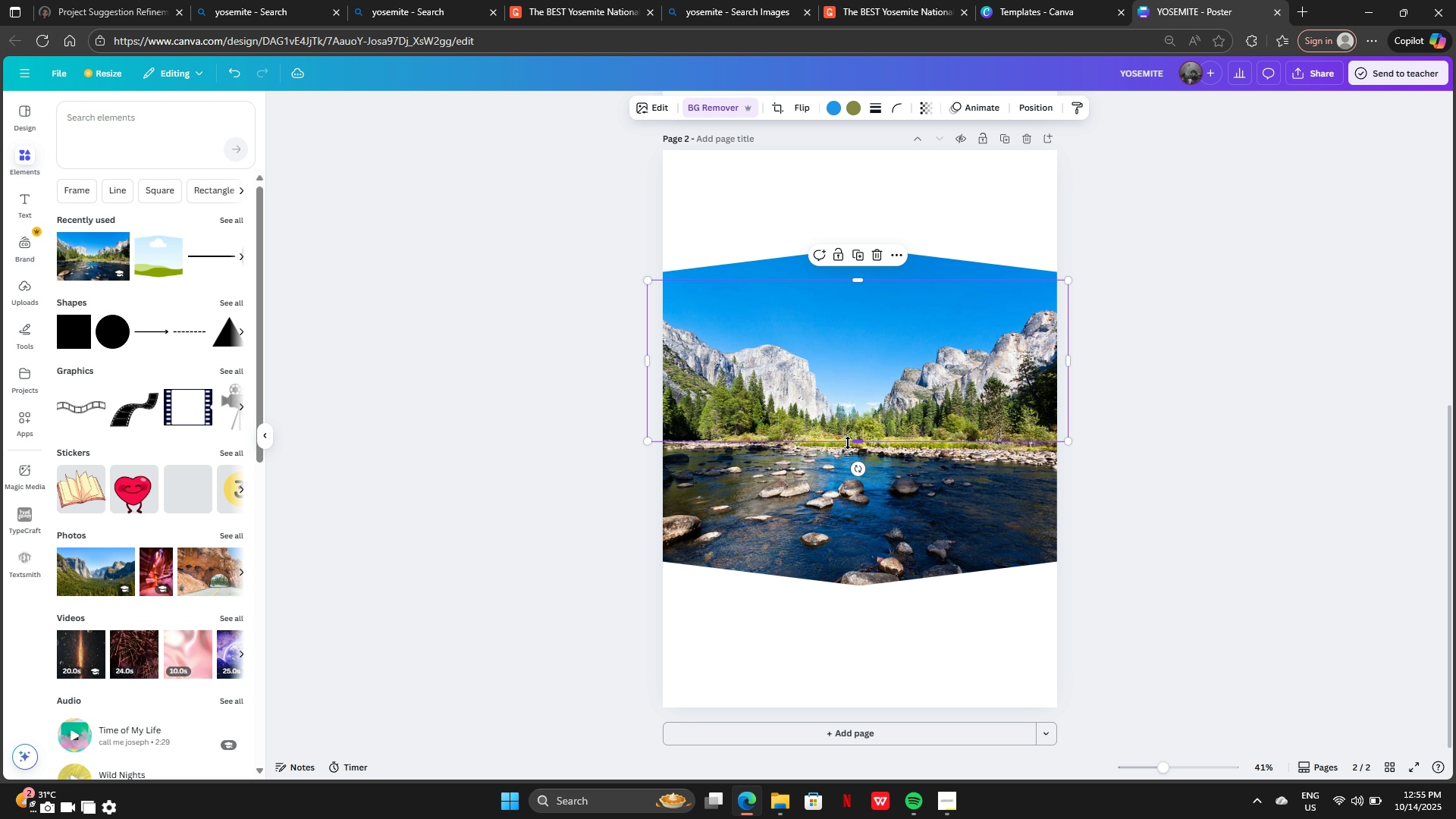 
hold_key(key=ArrowUp, duration=0.68)
 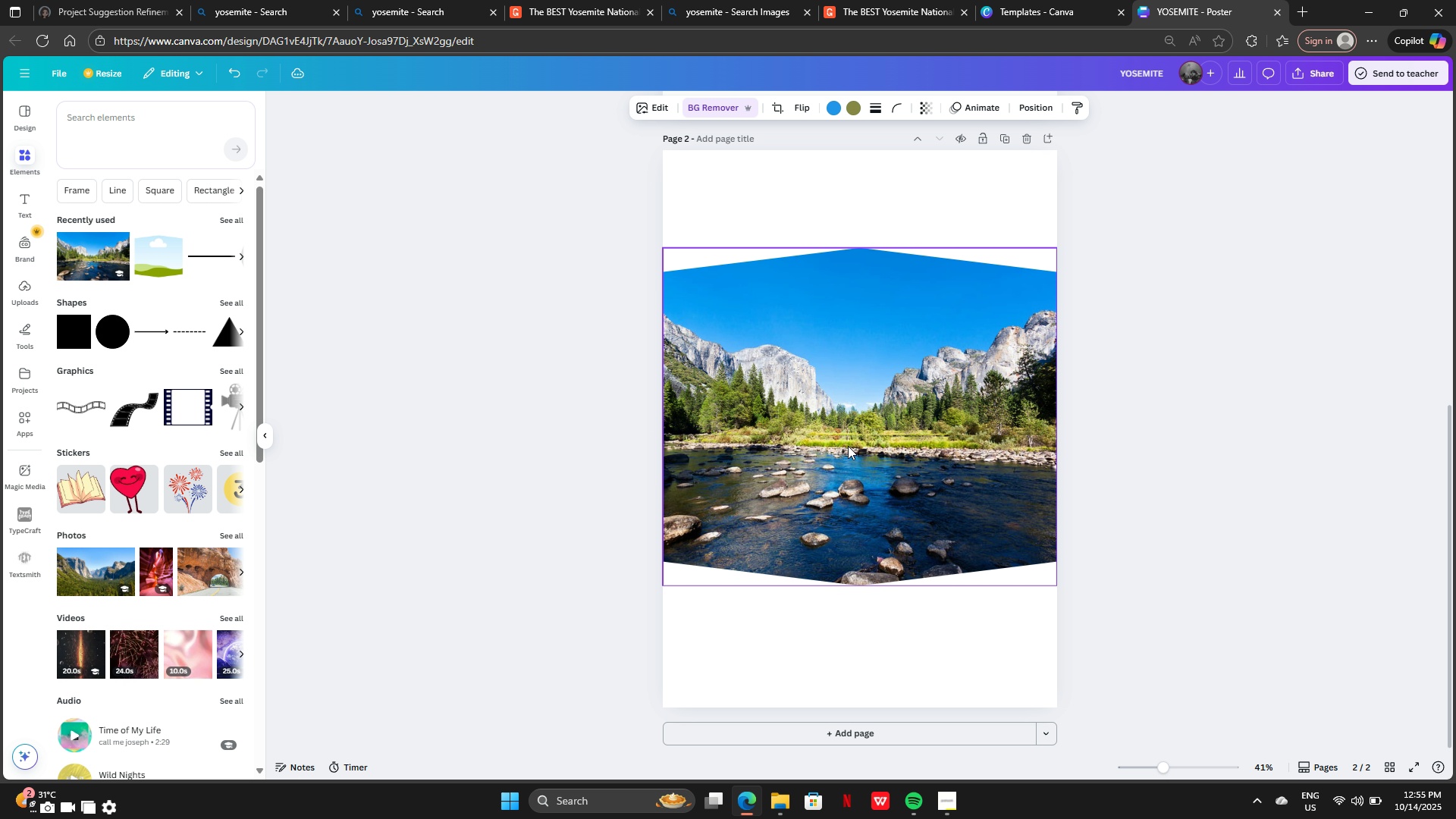 
hold_key(key=ArrowLeft, duration=0.64)
 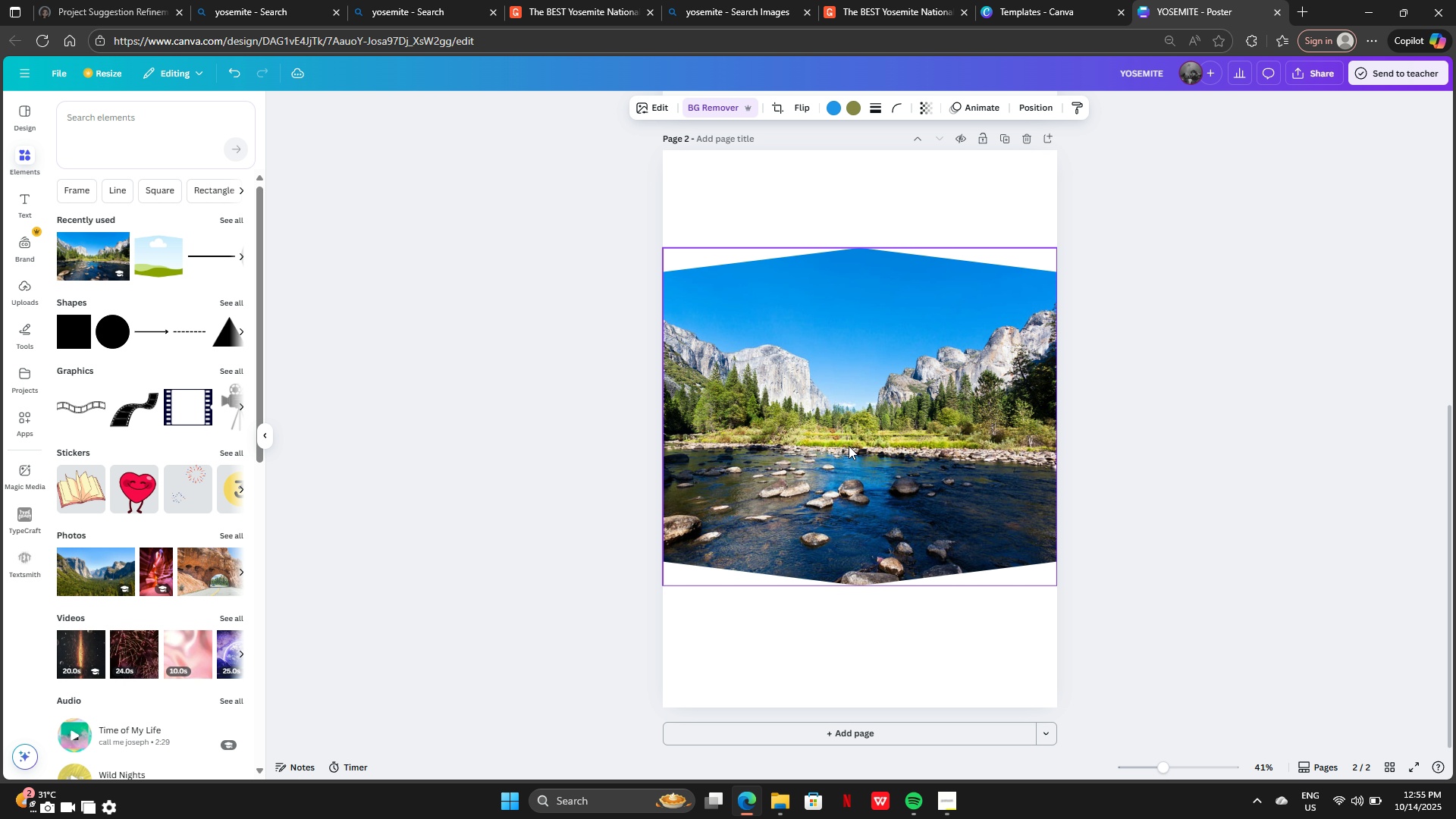 
key(ArrowUp)
 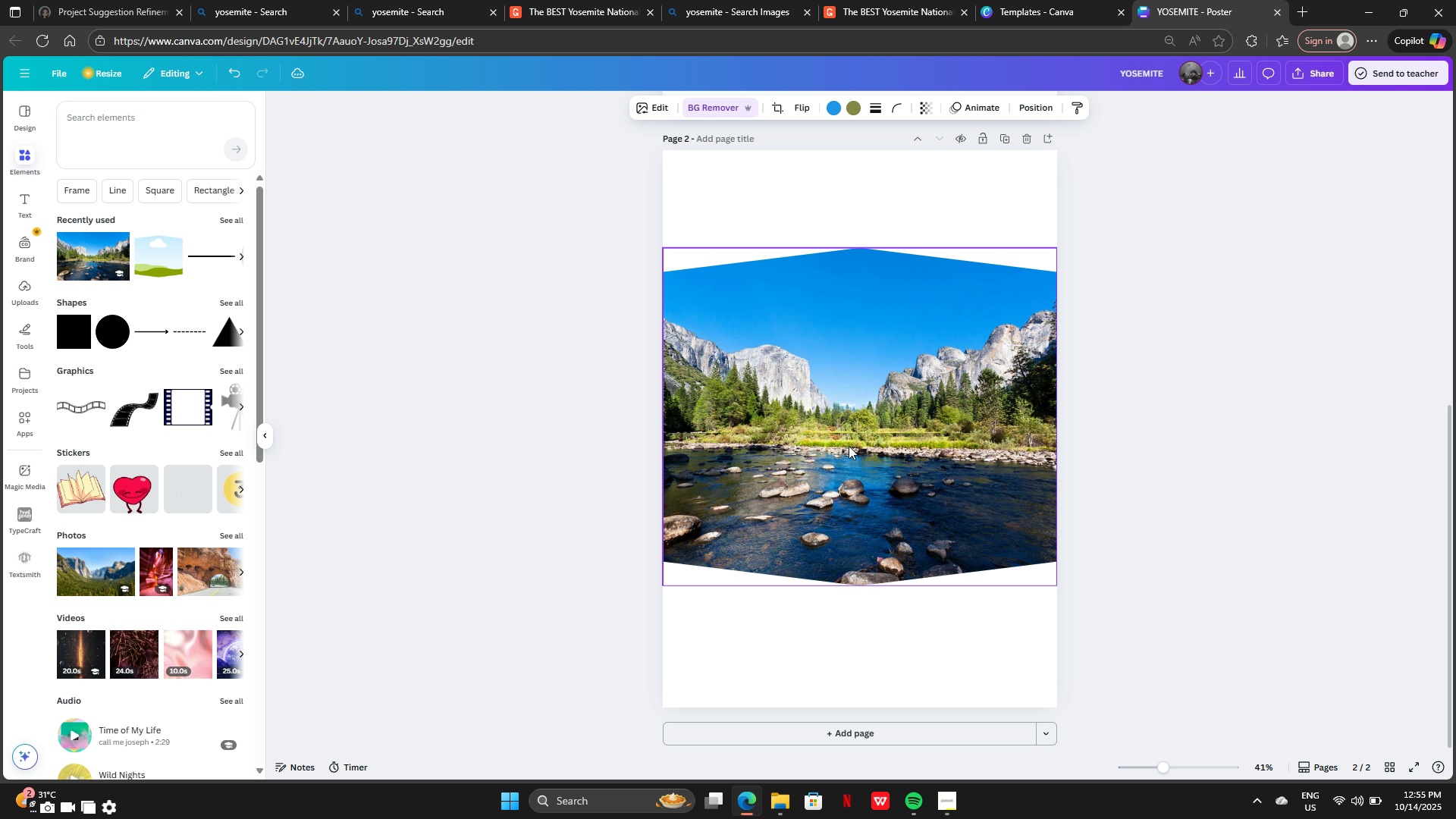 
hold_key(key=ArrowUp, duration=0.42)
 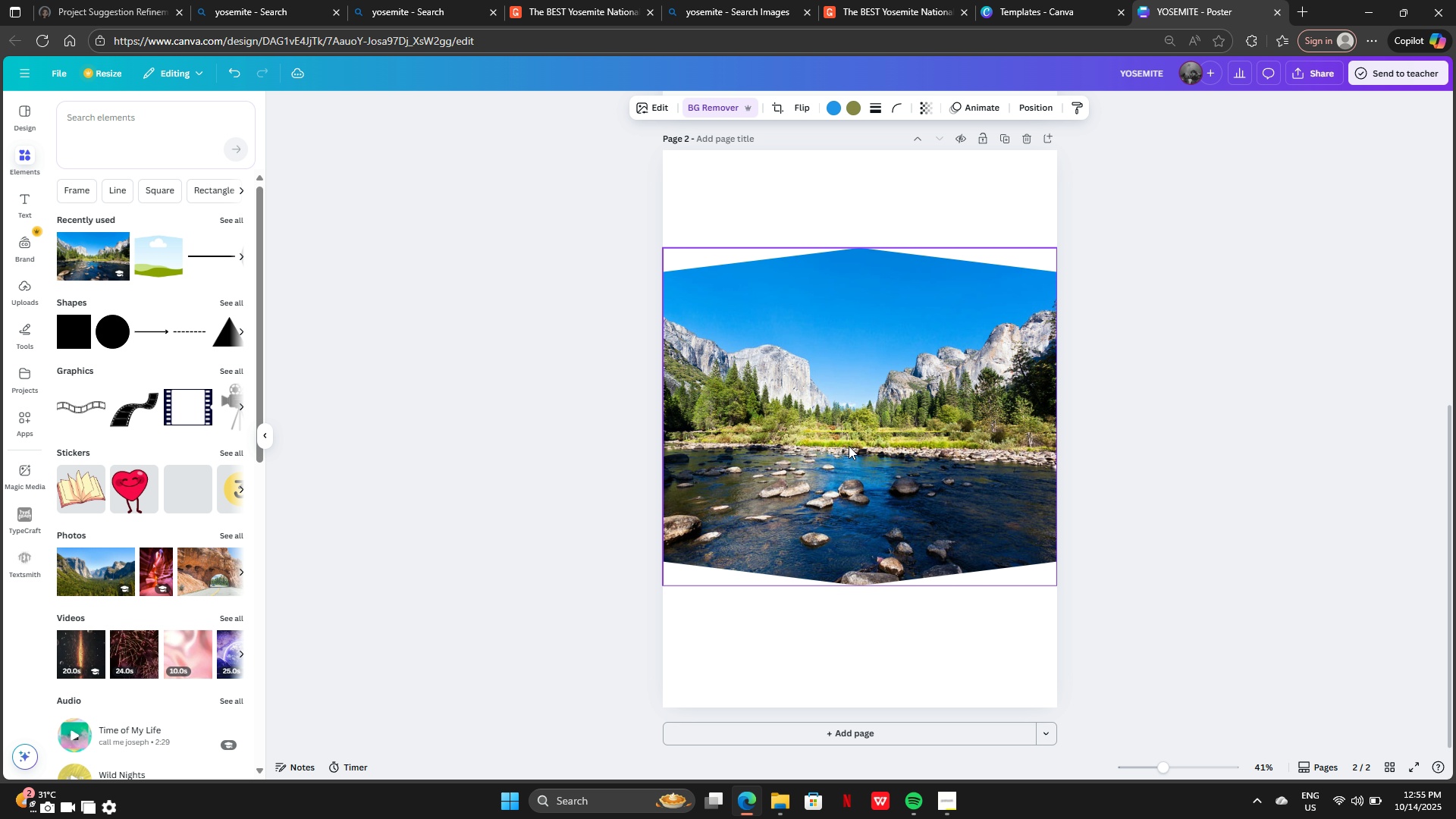 
key(ArrowUp)
 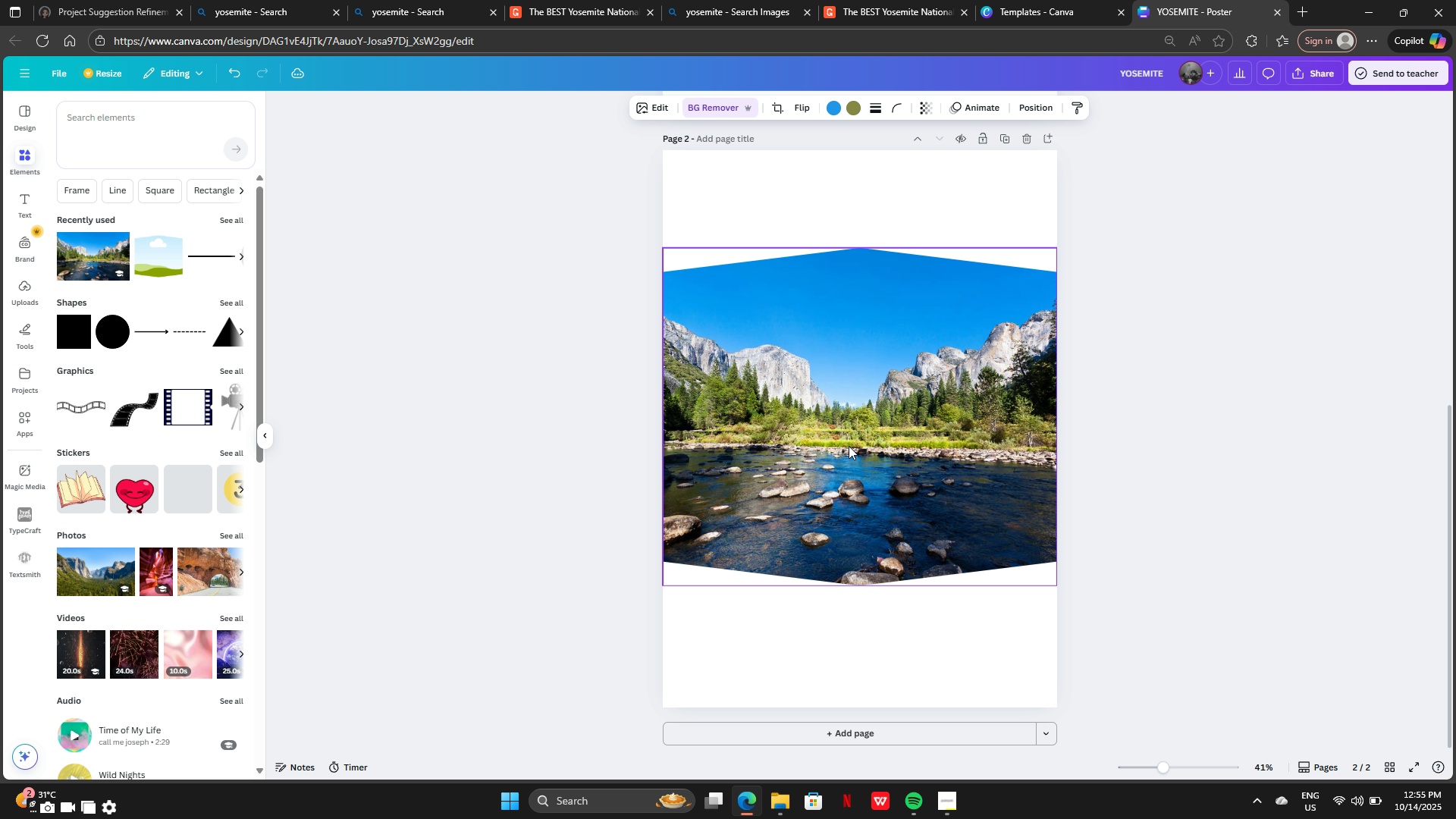 
key(ArrowUp)
 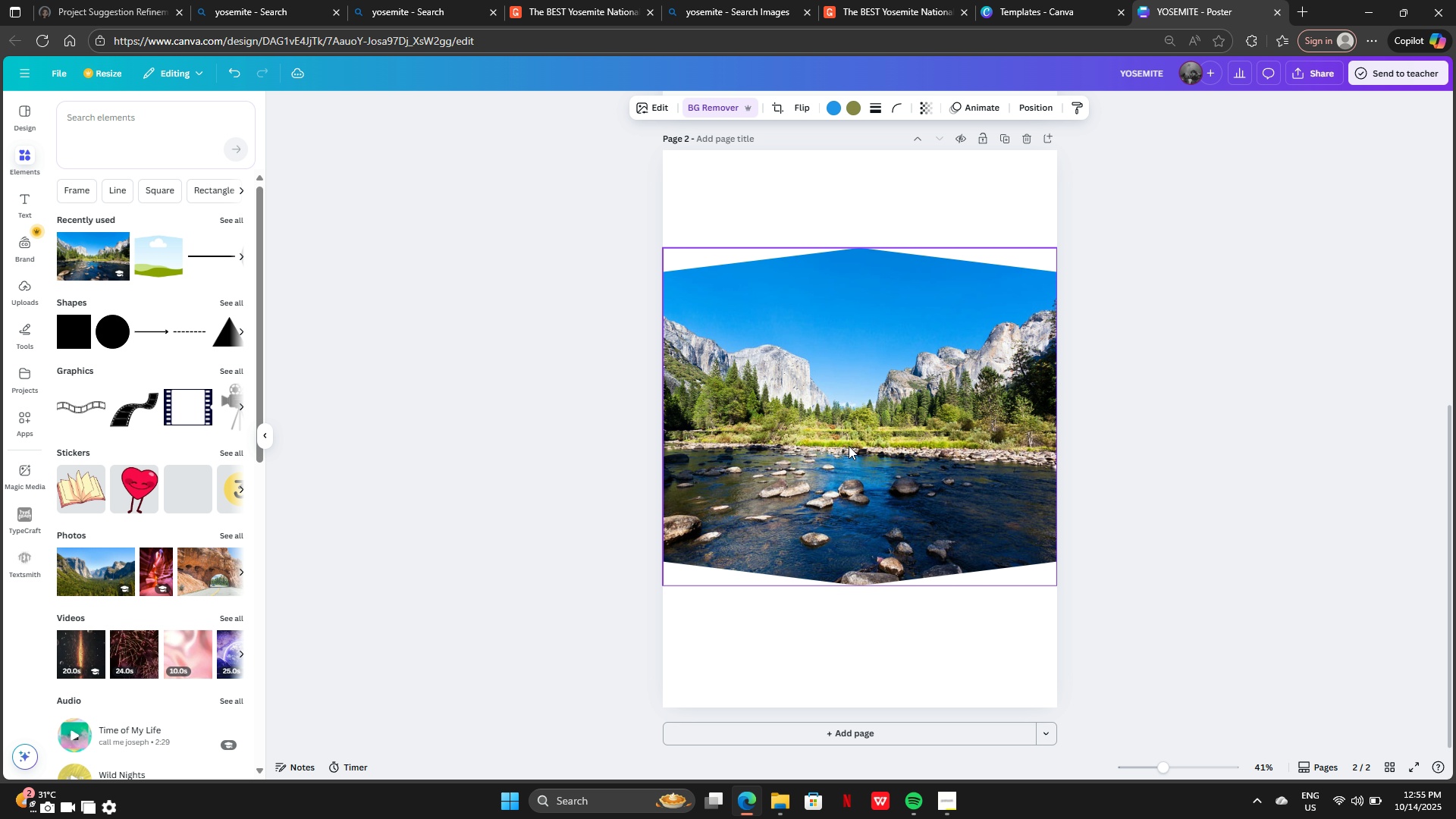 
key(ArrowUp)
 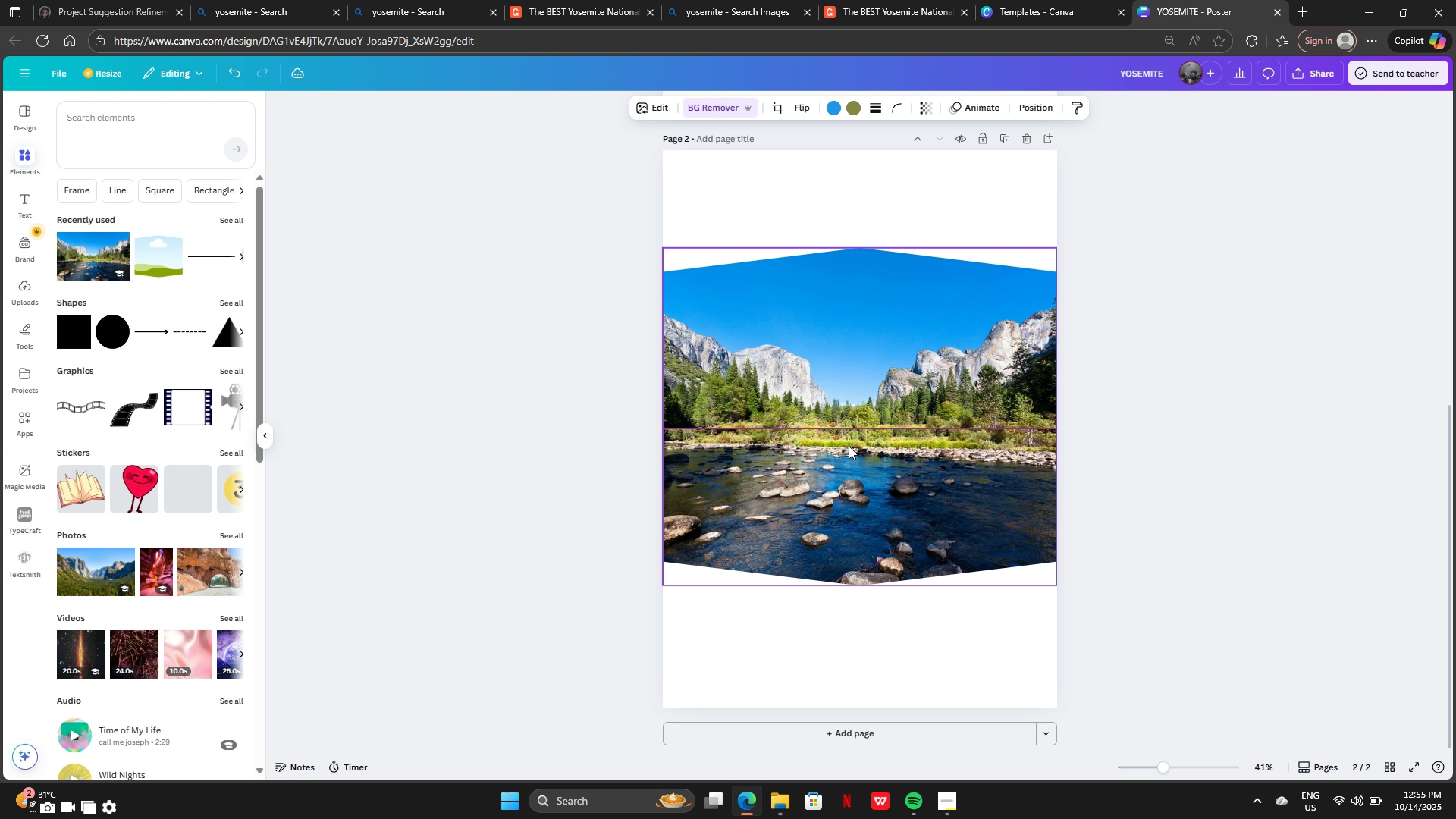 
key(ArrowUp)
 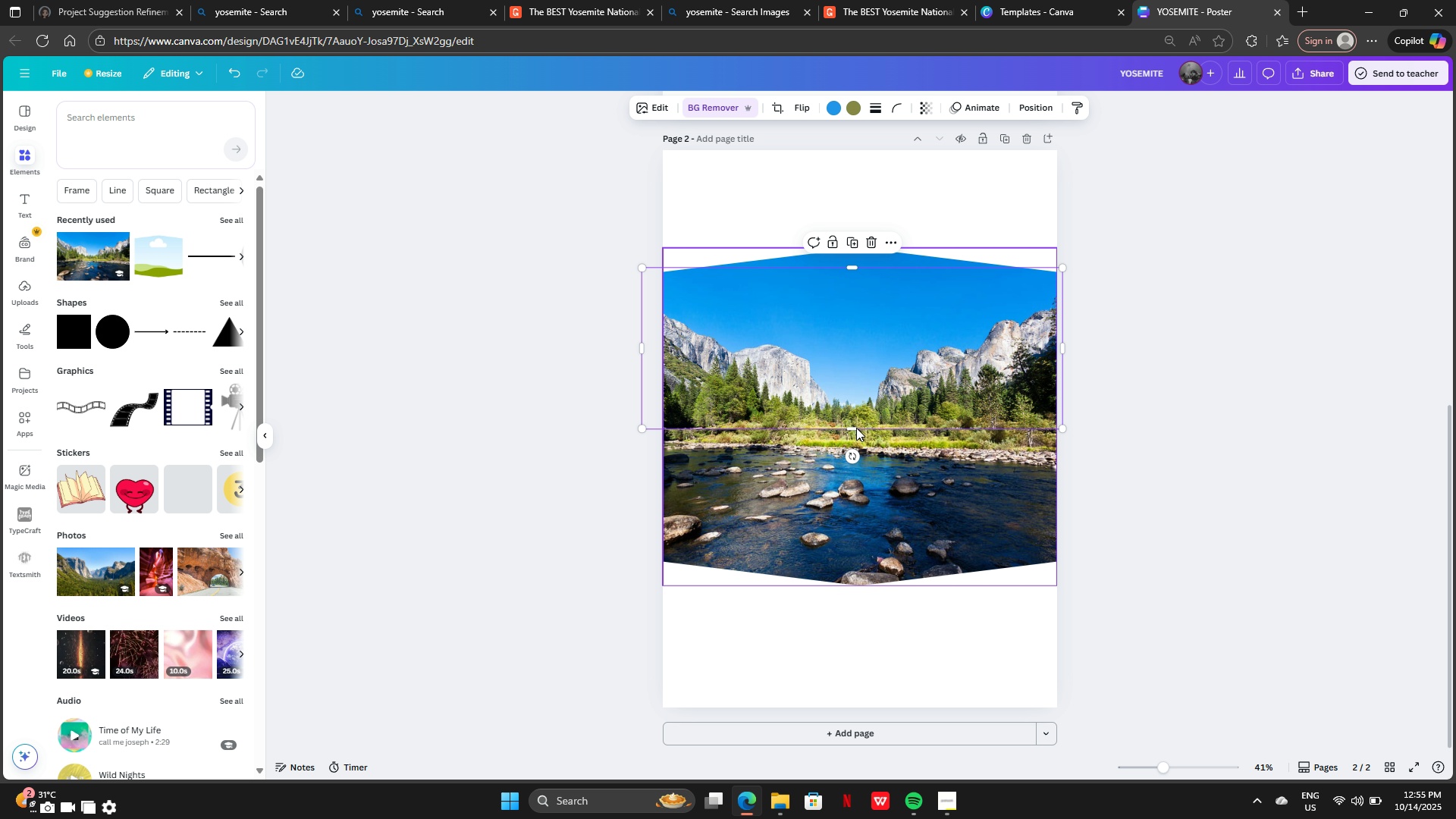 
left_click_drag(start_coordinate=[853, 264], to_coordinate=[852, 305])
 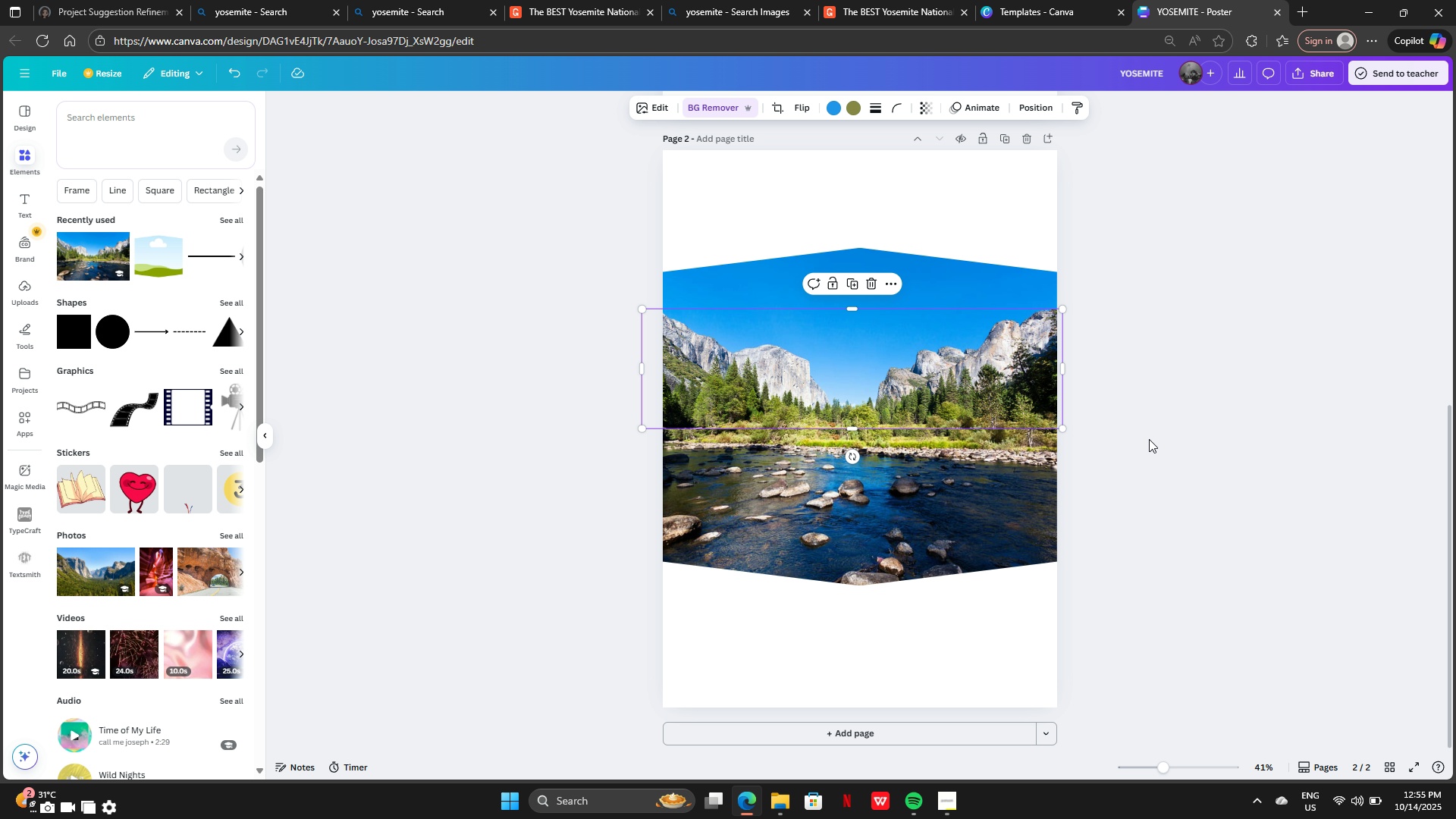 
left_click([1149, 439])
 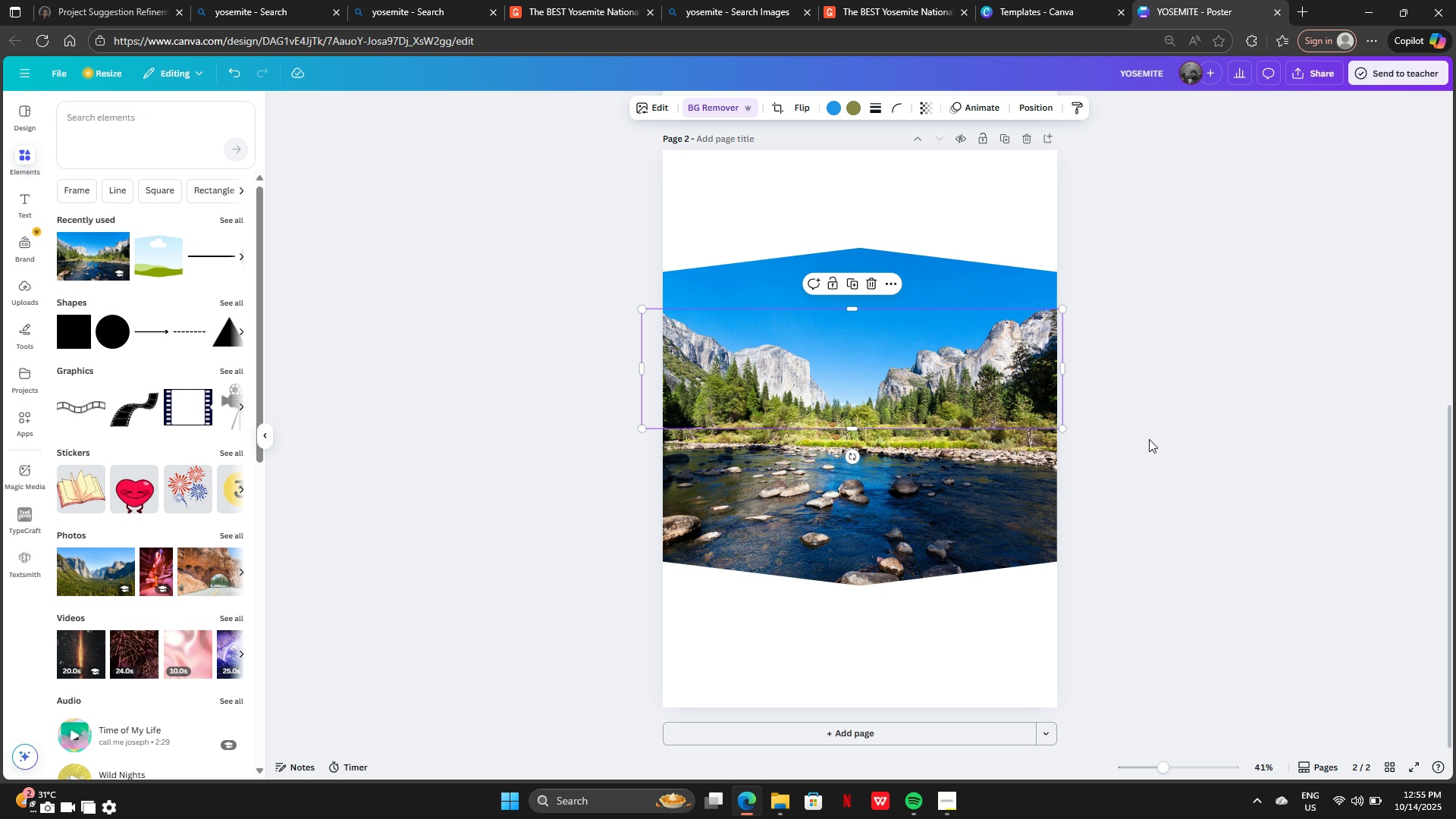 
left_click([1149, 439])
 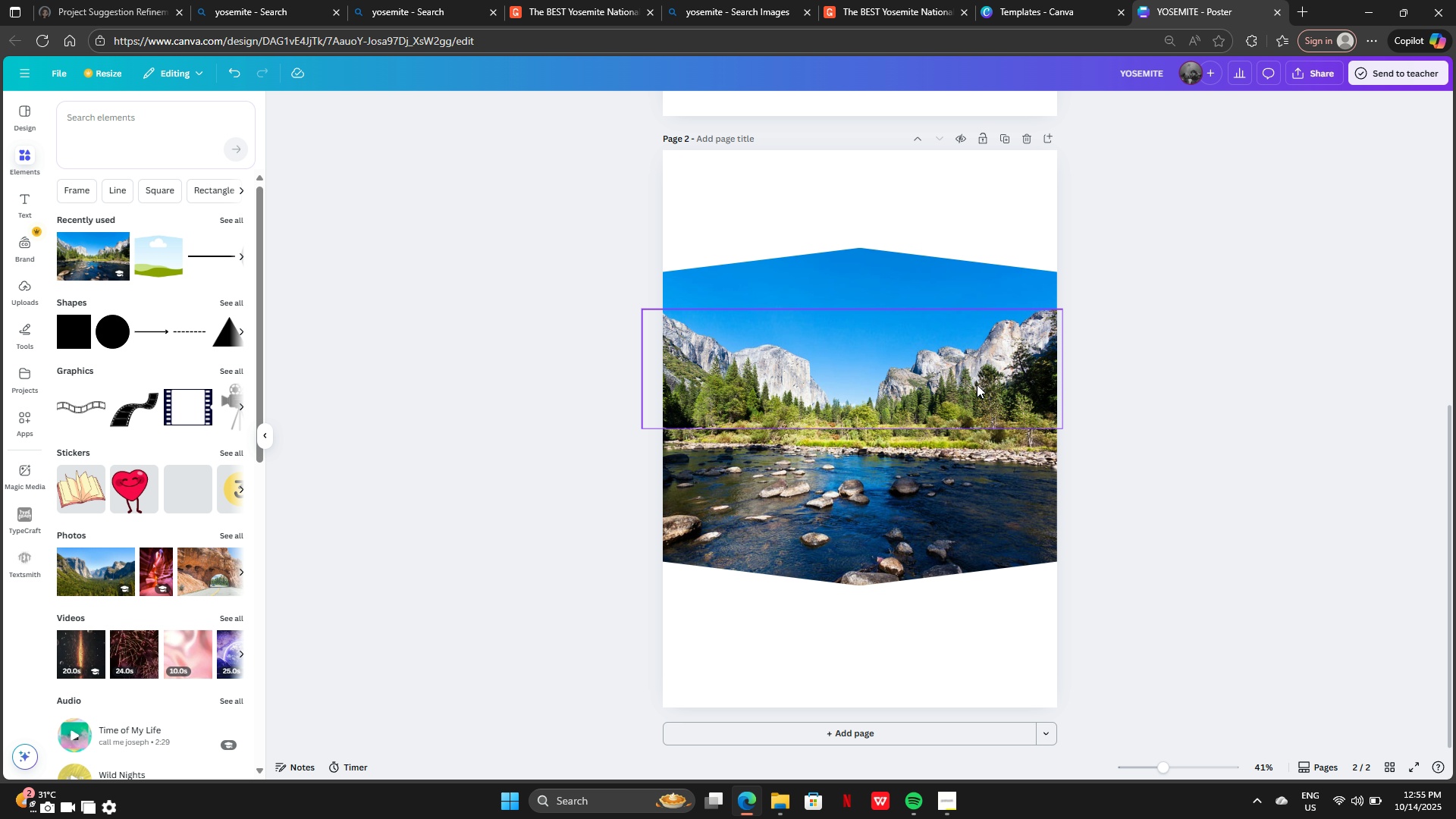 
left_click([977, 384])
 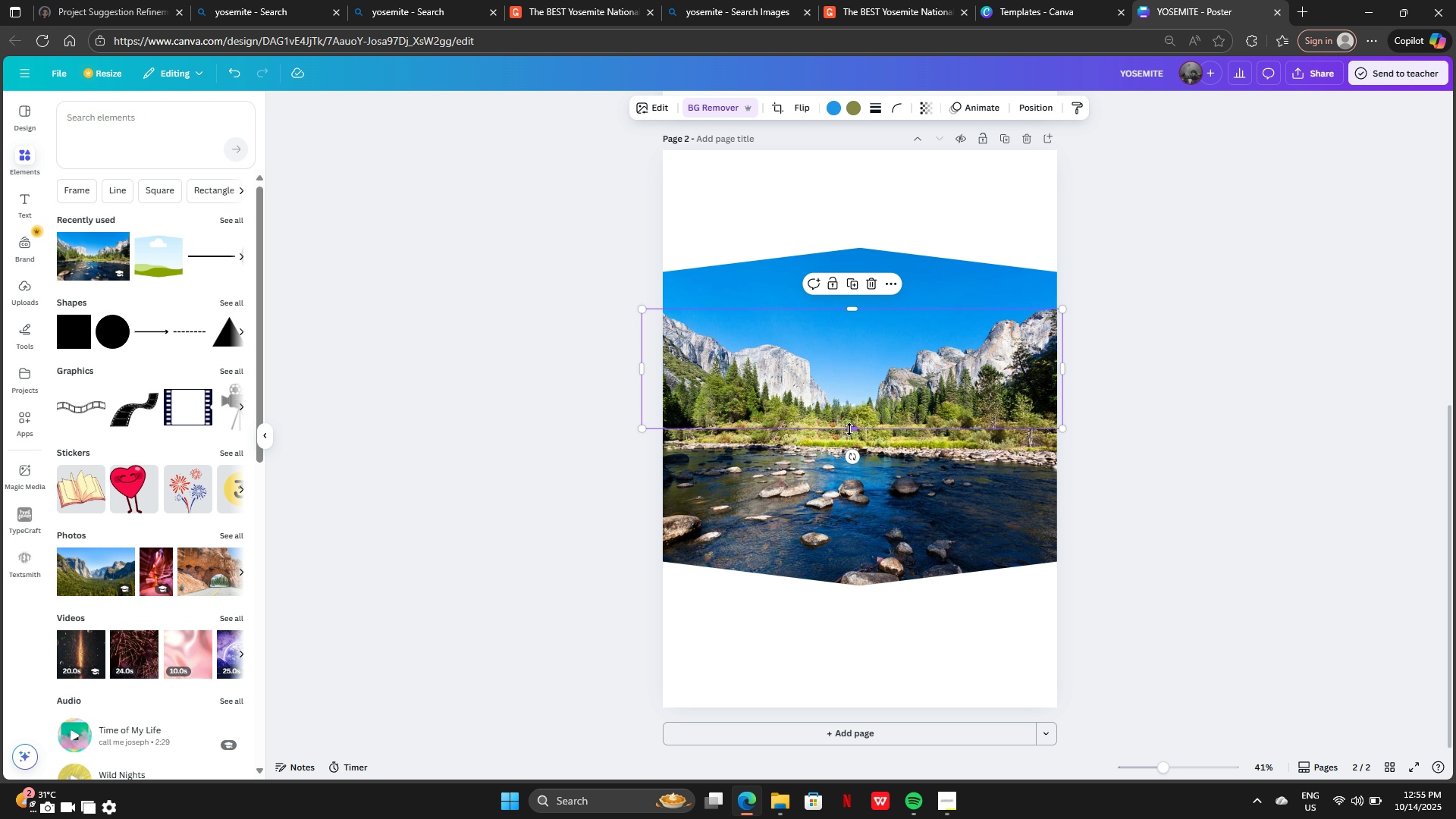 
left_click_drag(start_coordinate=[850, 429], to_coordinate=[844, 449])
 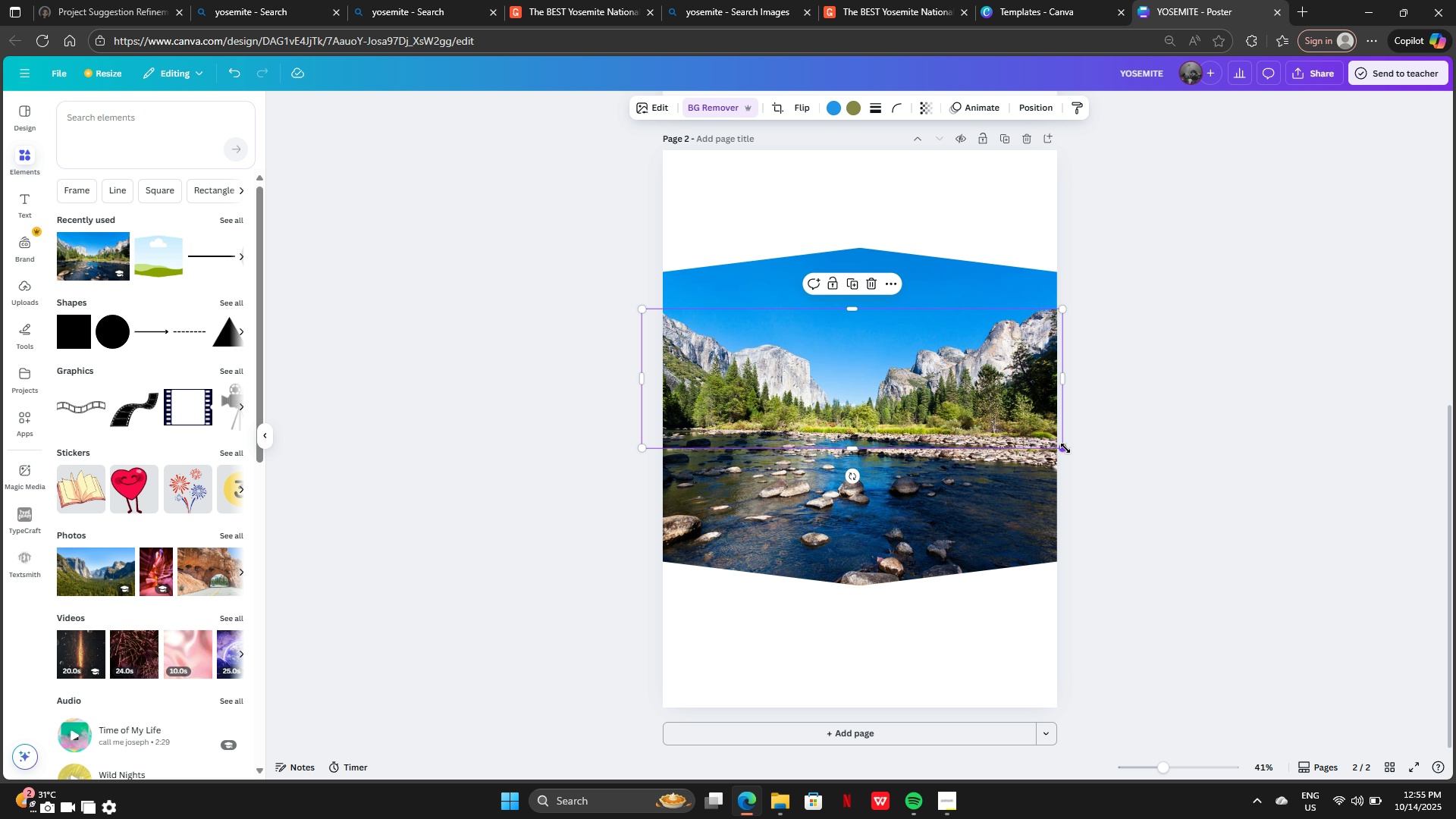 
left_click_drag(start_coordinate=[1066, 448], to_coordinate=[1078, 462])
 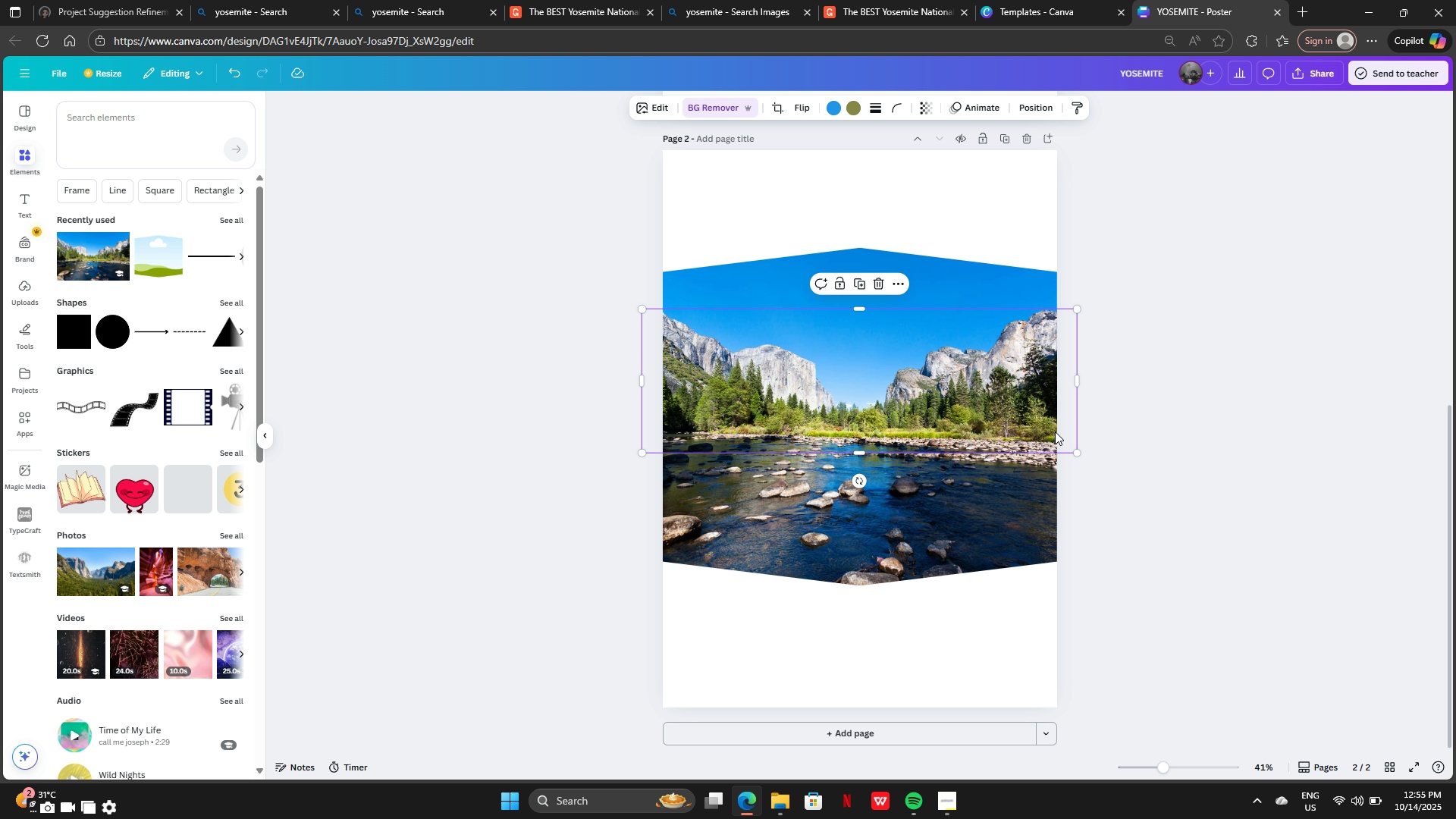 
left_click_drag(start_coordinate=[1055, 431], to_coordinate=[1064, 421])
 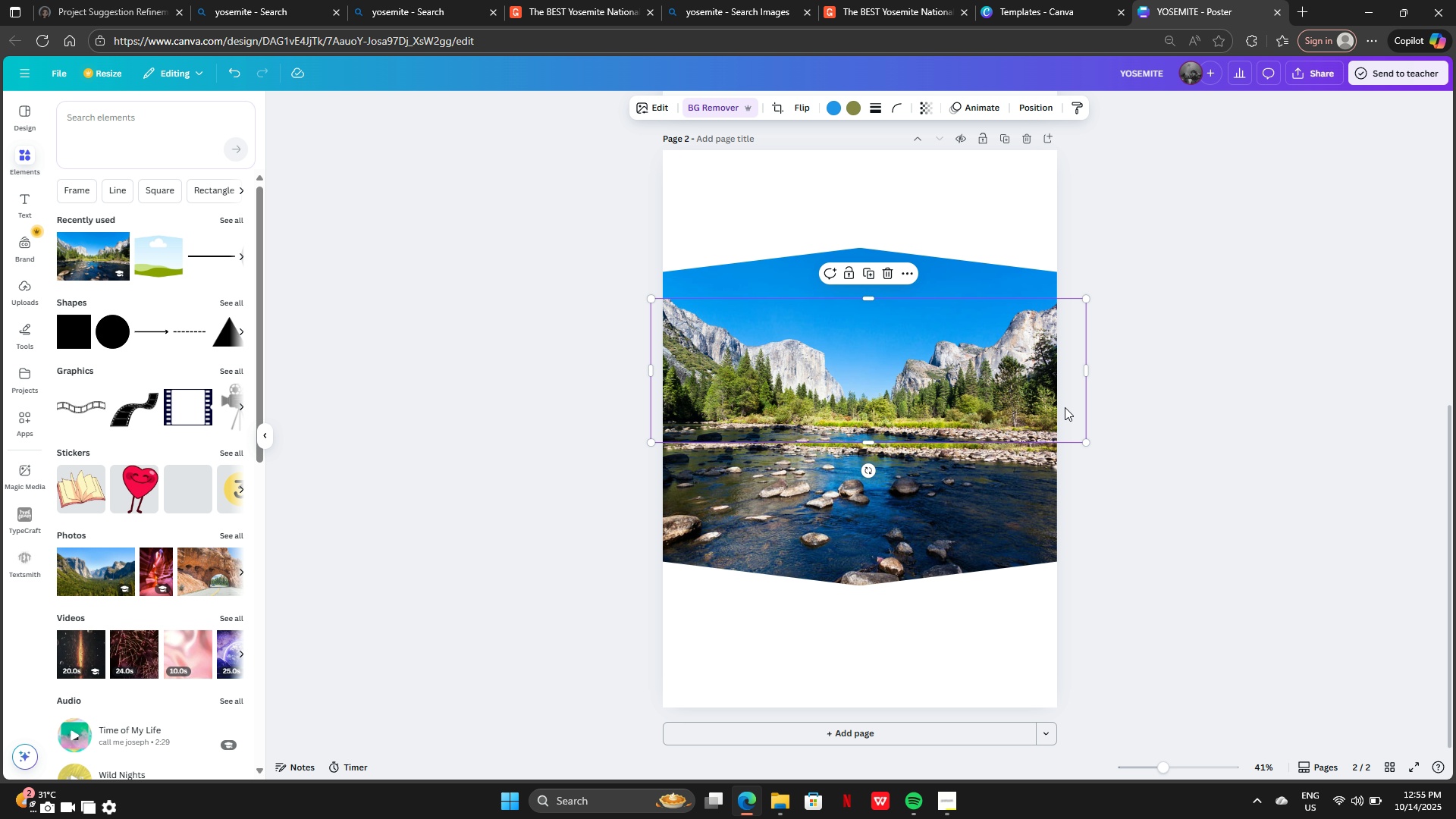 
left_click([1065, 407])
 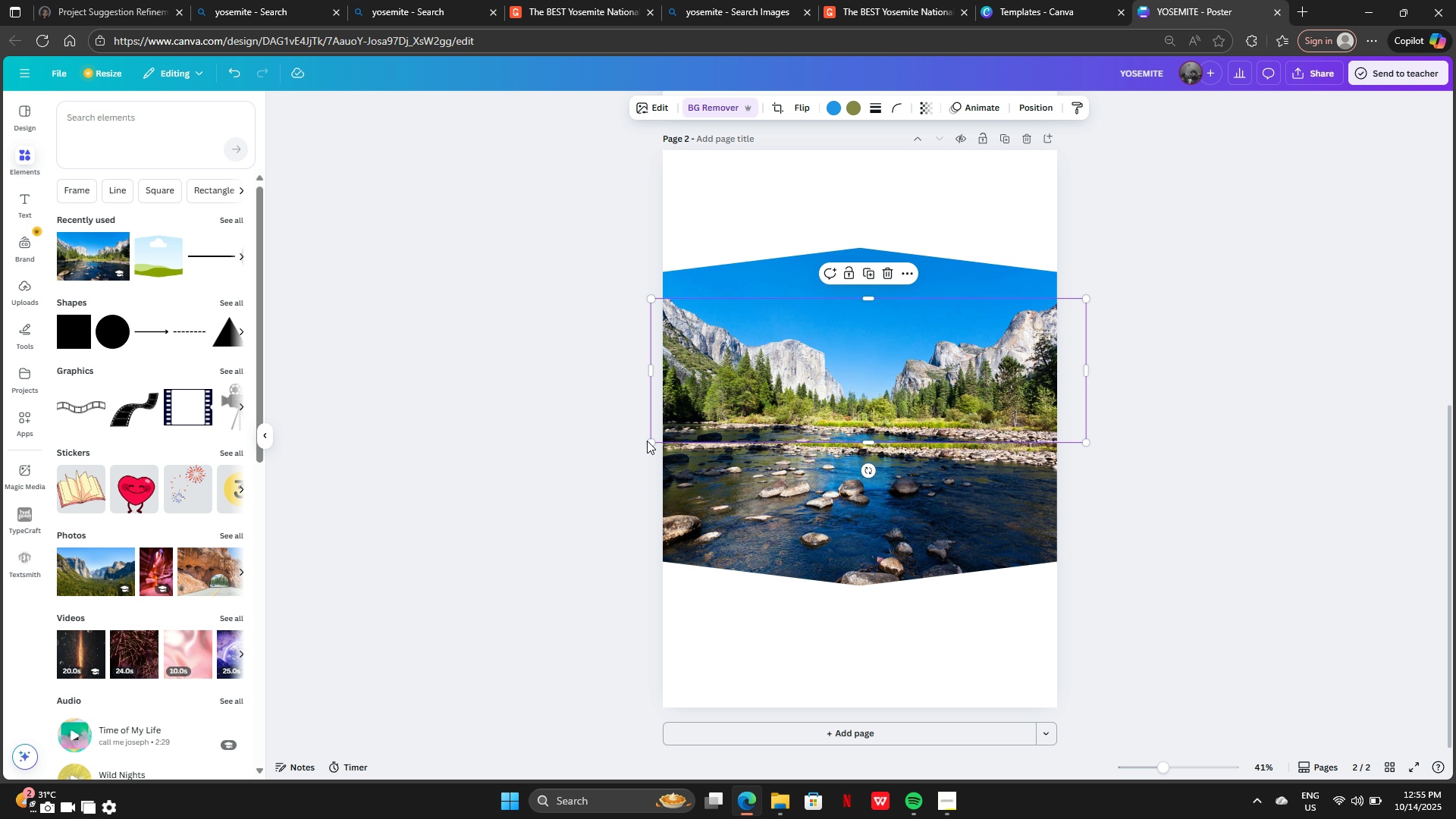 
left_click_drag(start_coordinate=[651, 441], to_coordinate=[639, 441])
 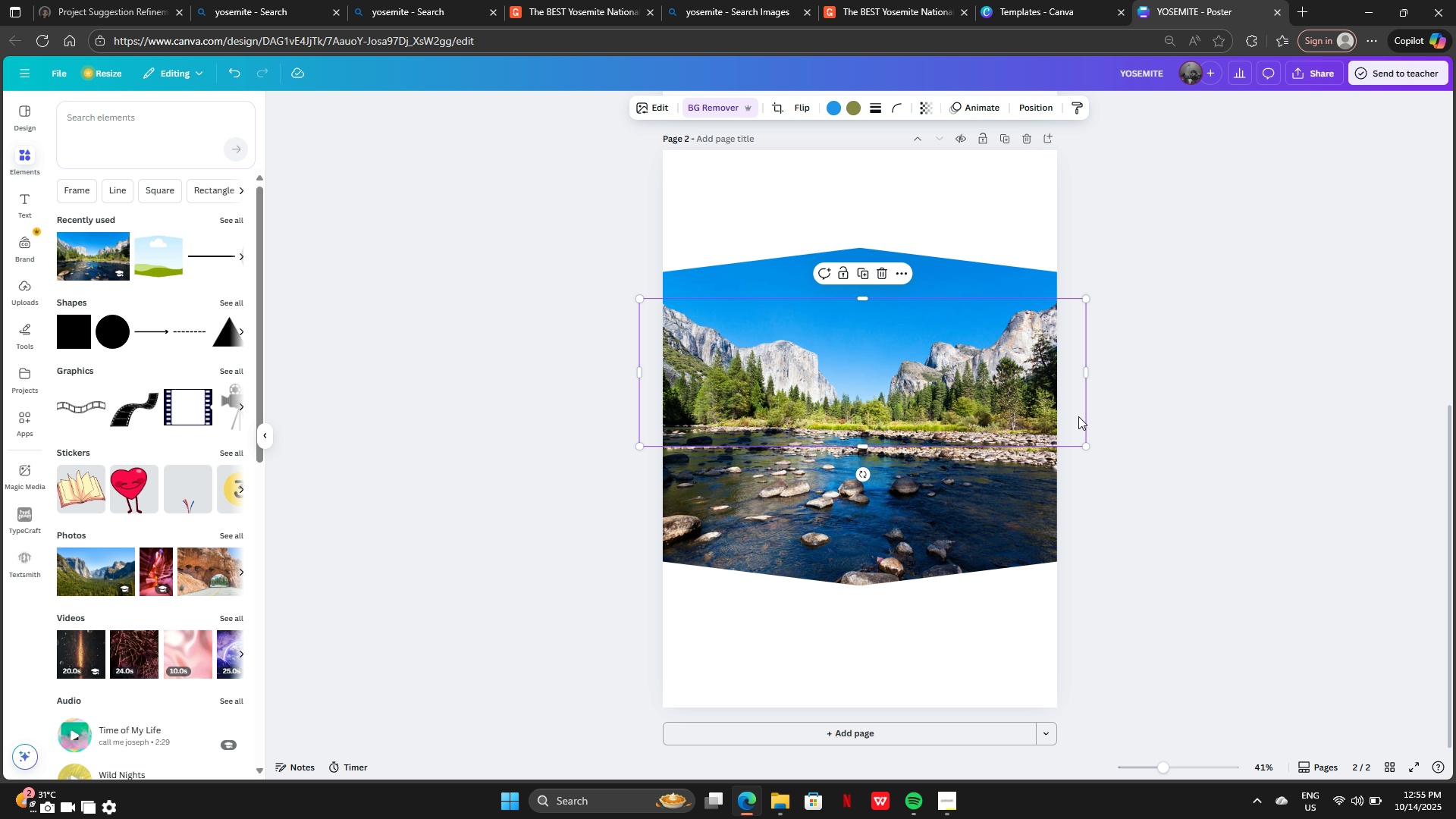 
left_click_drag(start_coordinate=[1080, 416], to_coordinate=[1071, 420])
 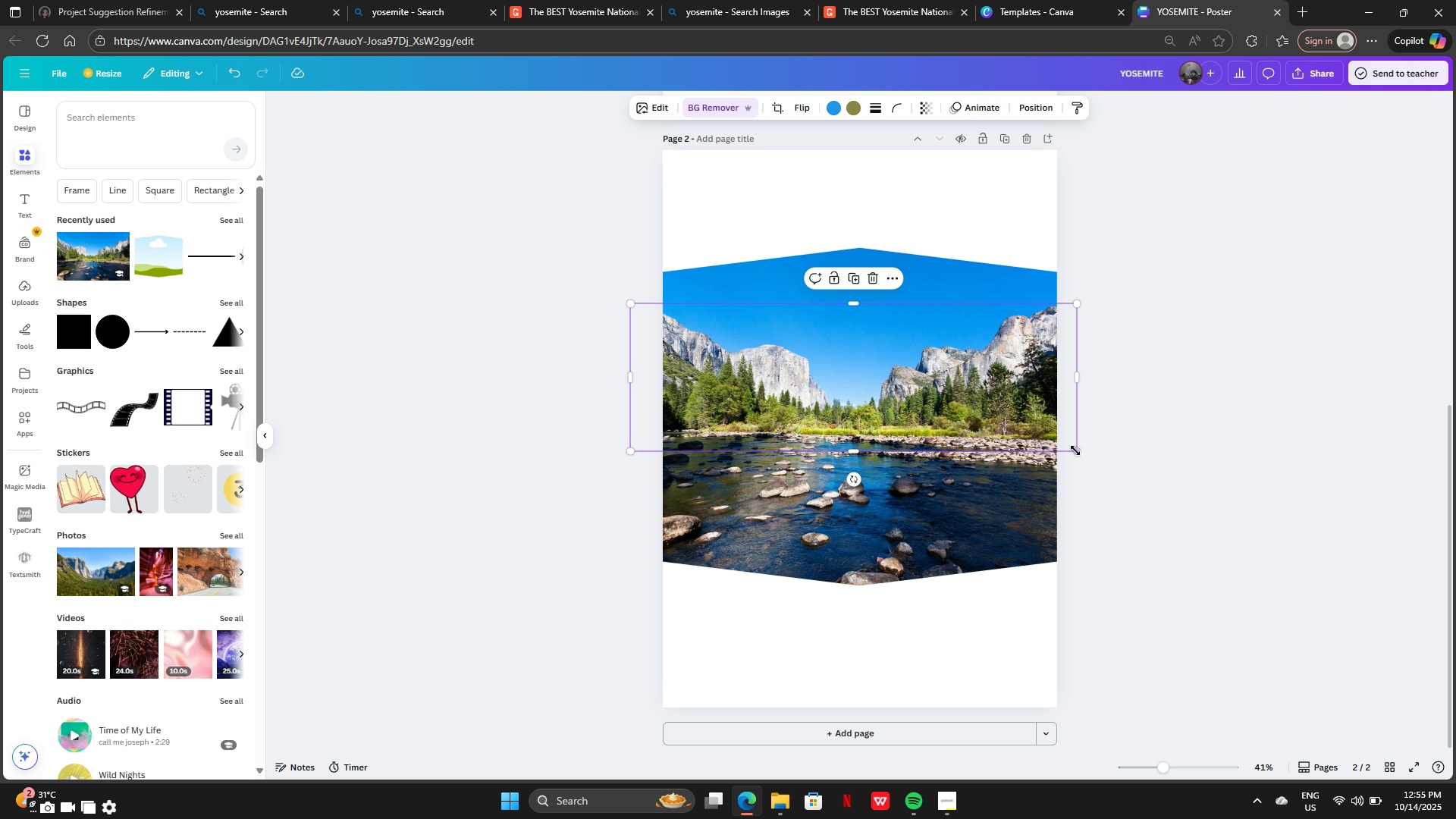 
left_click_drag(start_coordinate=[1074, 448], to_coordinate=[1101, 487])
 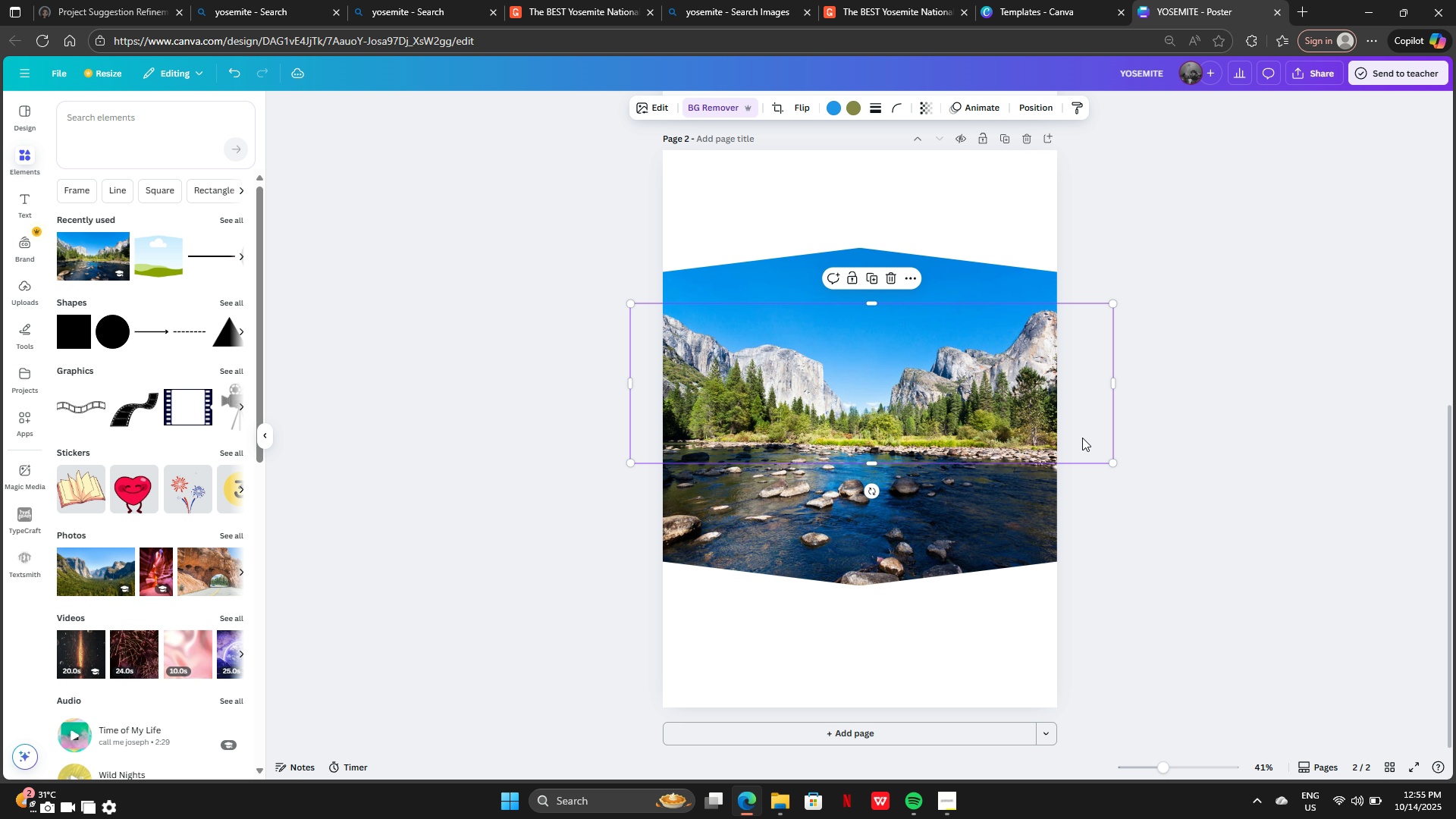 
left_click_drag(start_coordinate=[1082, 438], to_coordinate=[1071, 435])
 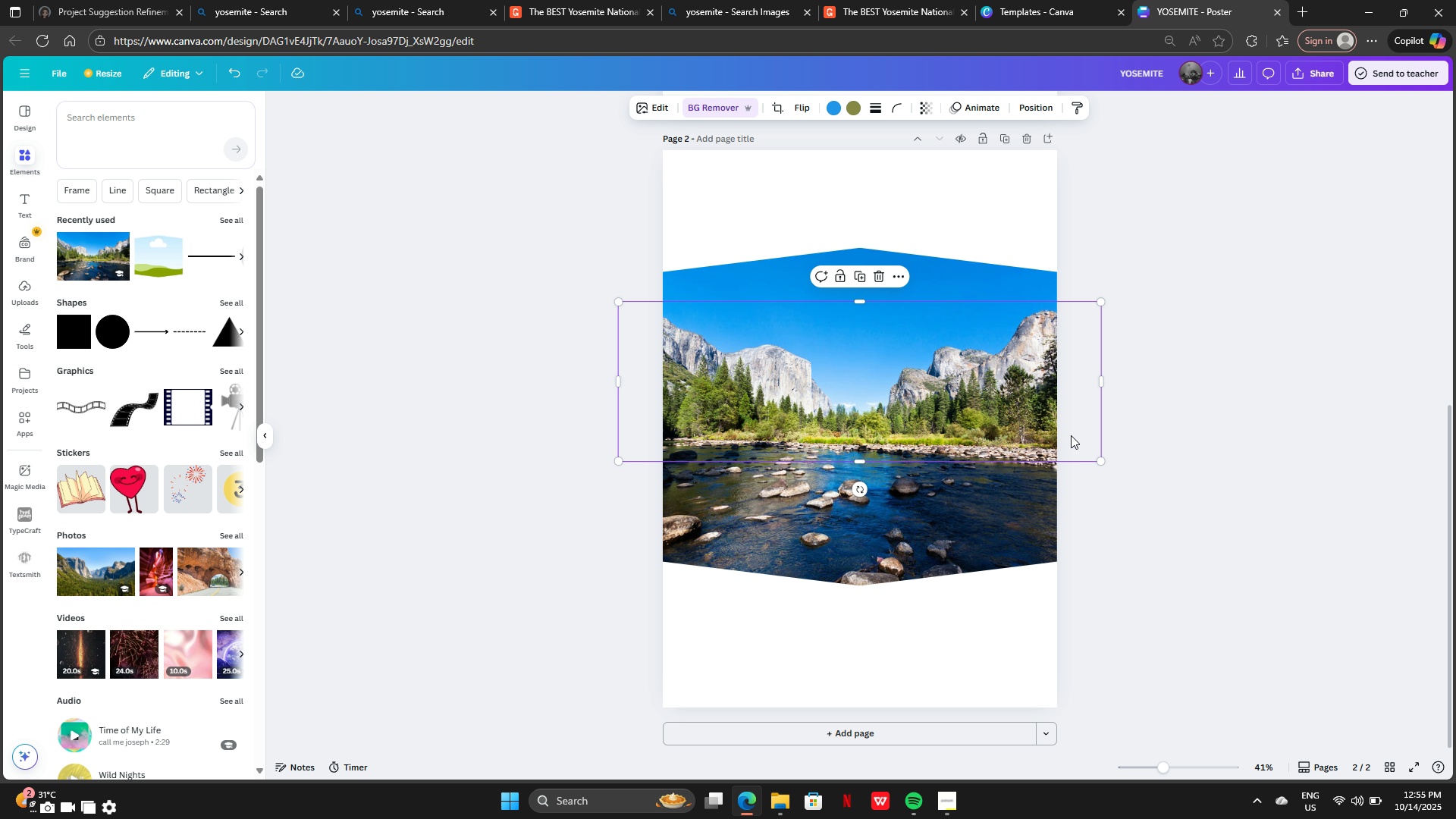 
key(ArrowRight)
 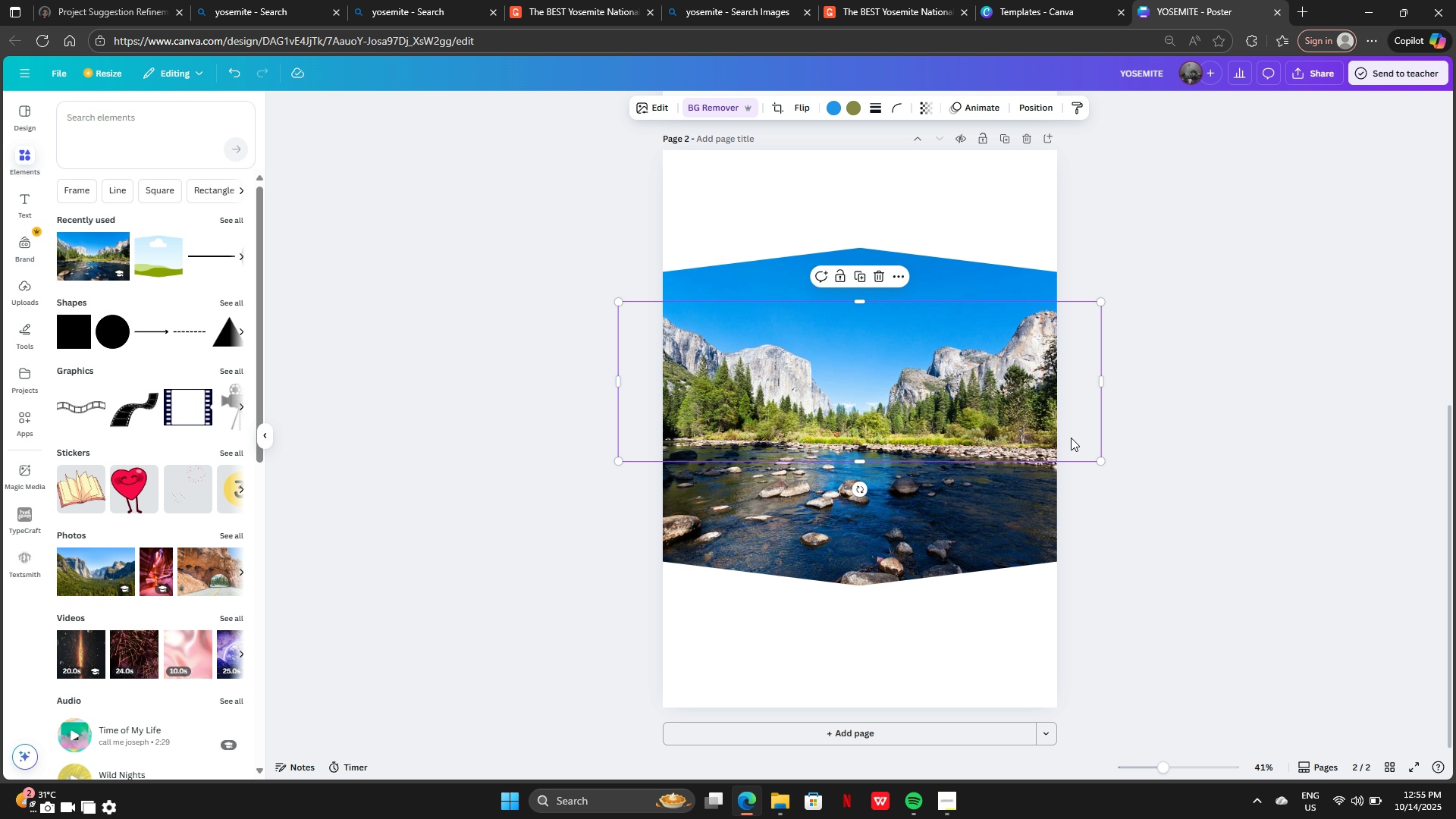 
key(ArrowRight)
 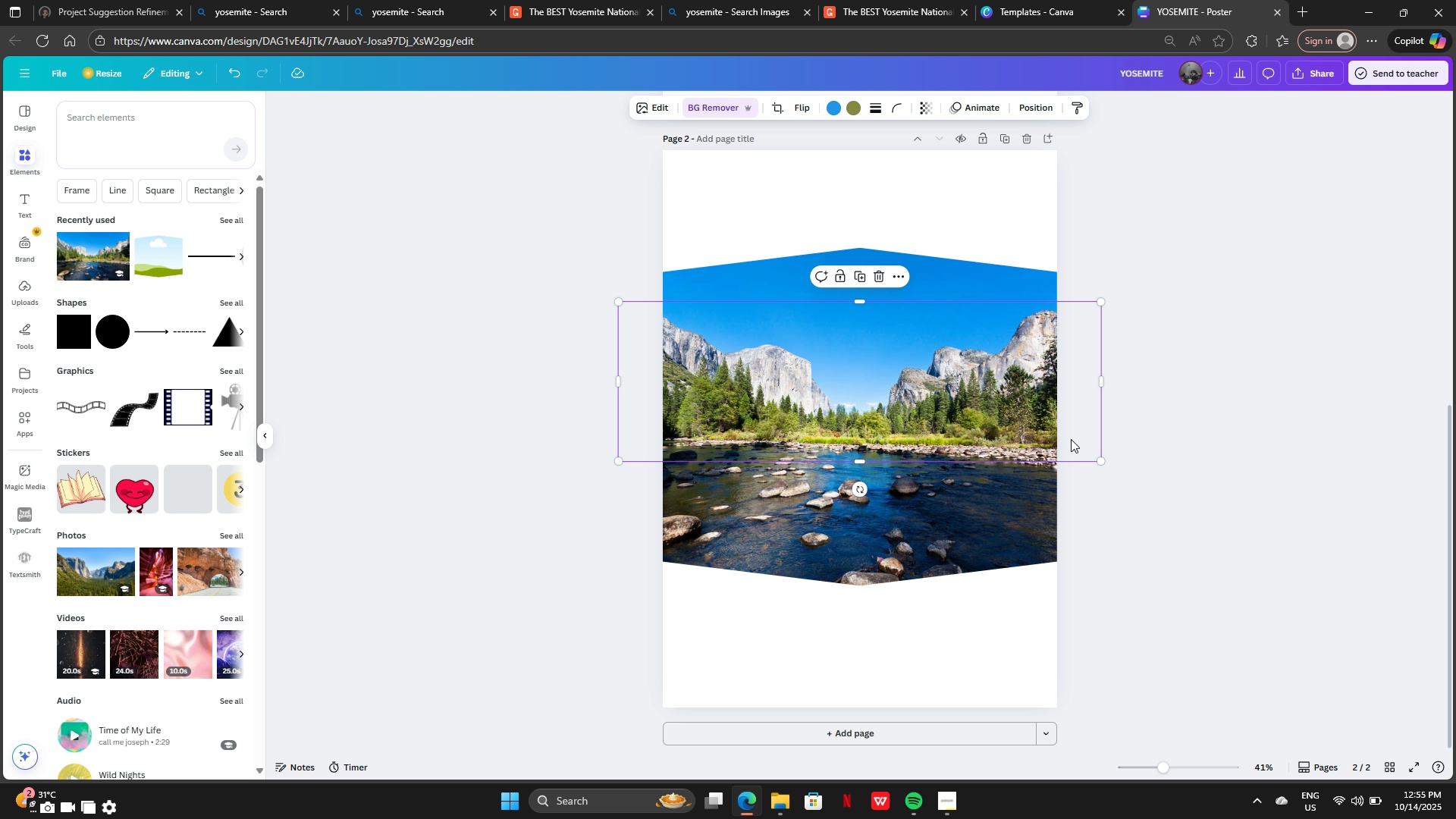 
key(ArrowRight)
 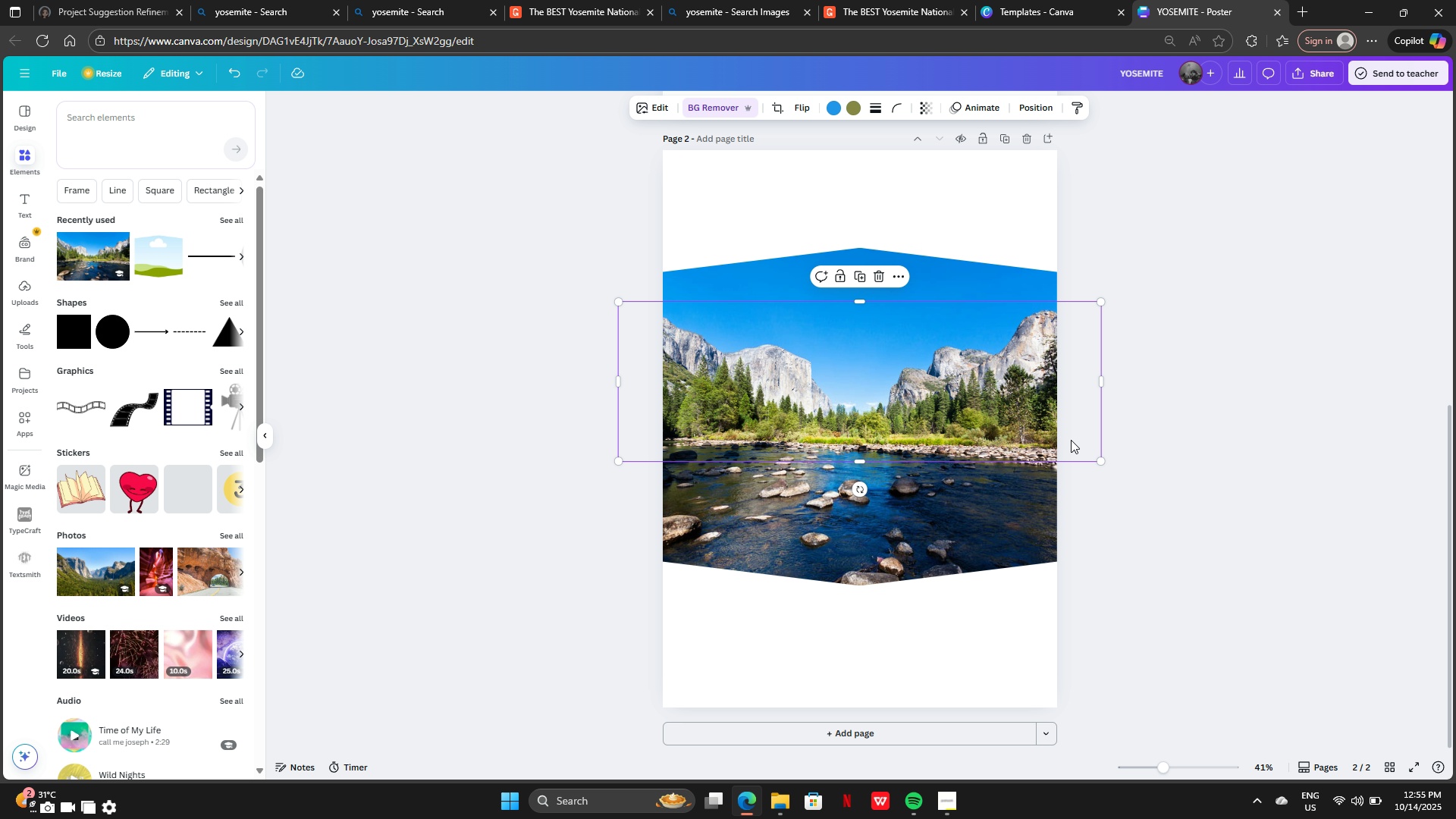 
hold_key(key=ArrowRight, duration=0.41)
 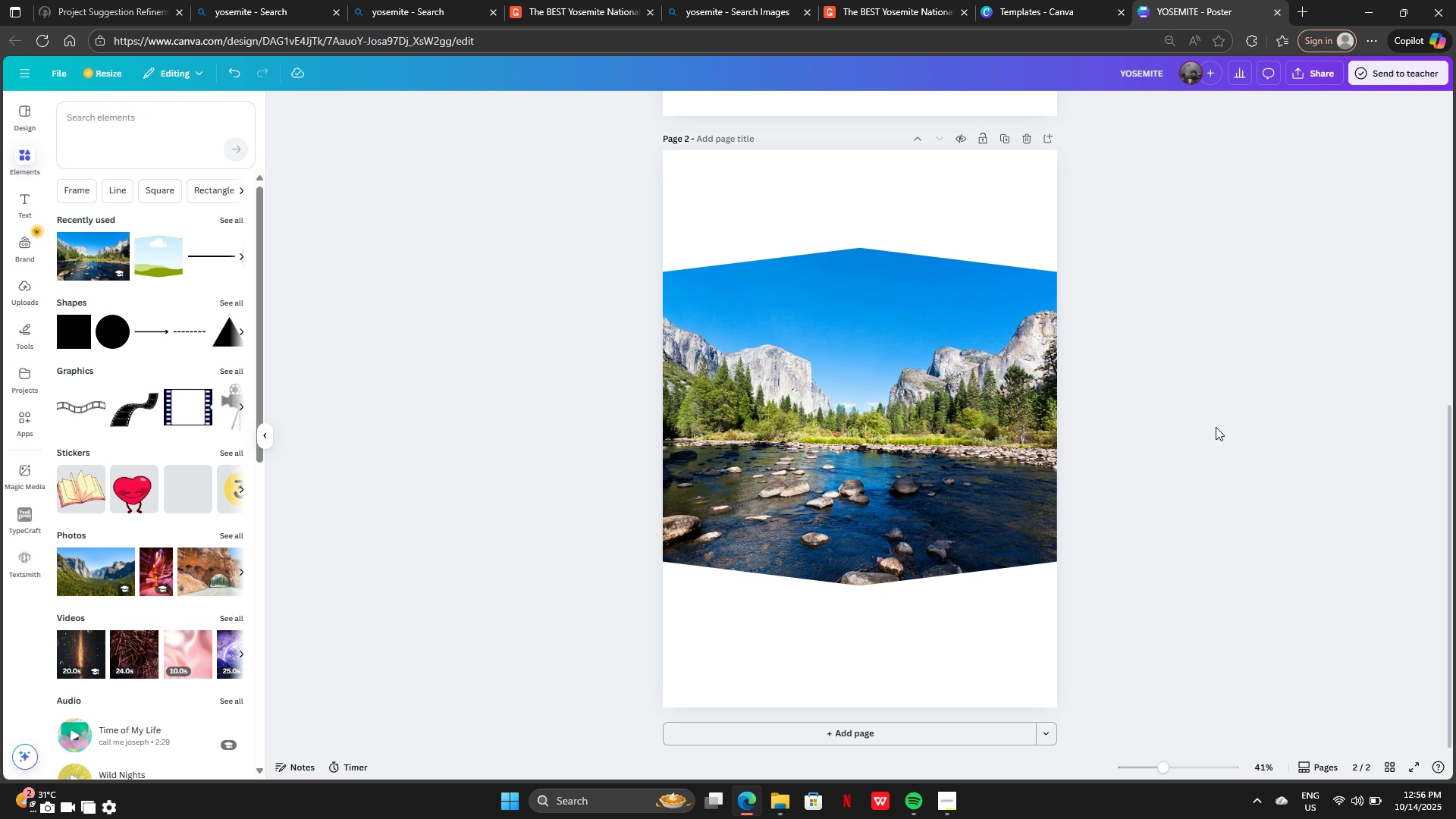 
left_click([1215, 428])
 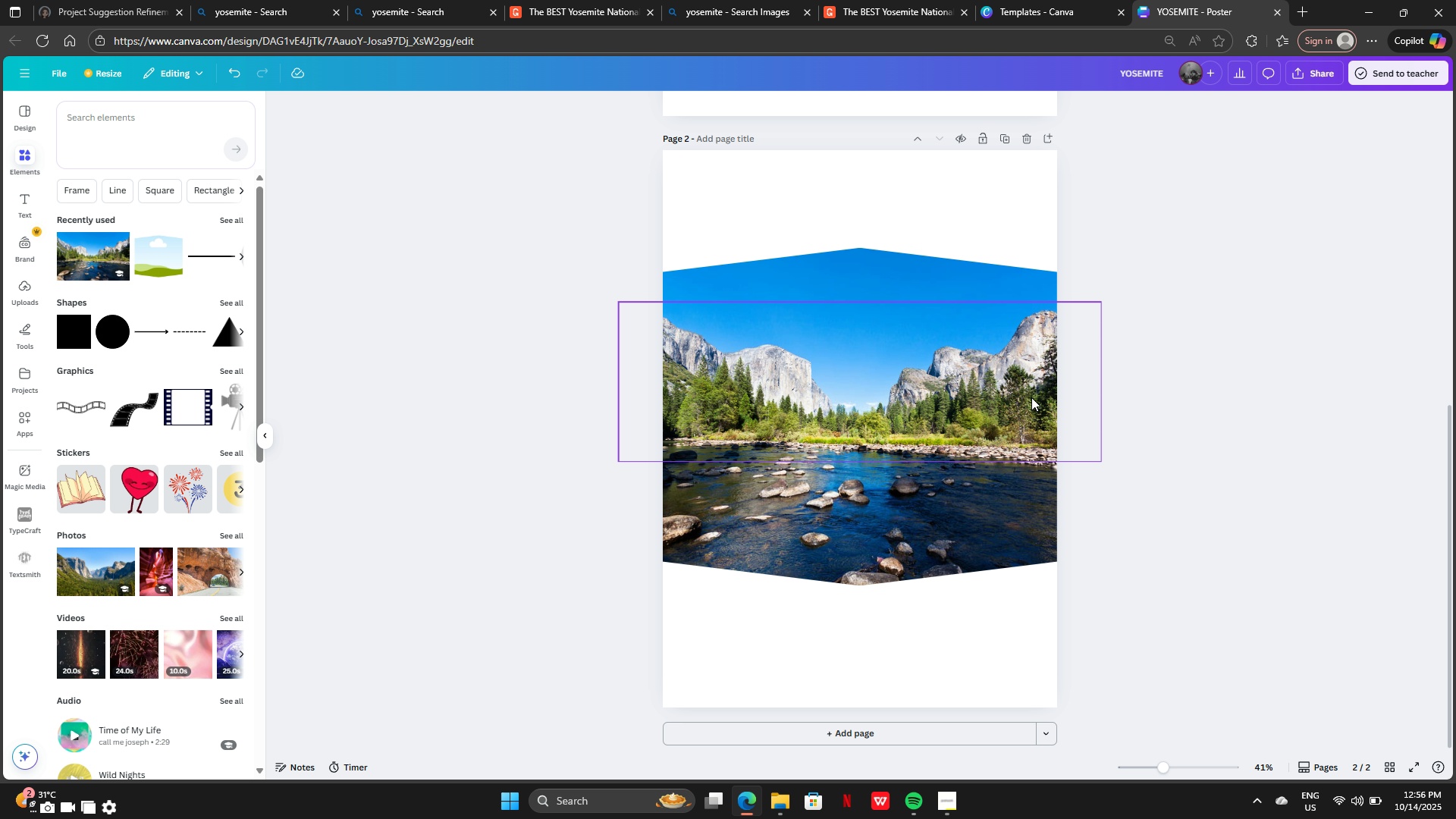 
left_click([1031, 397])
 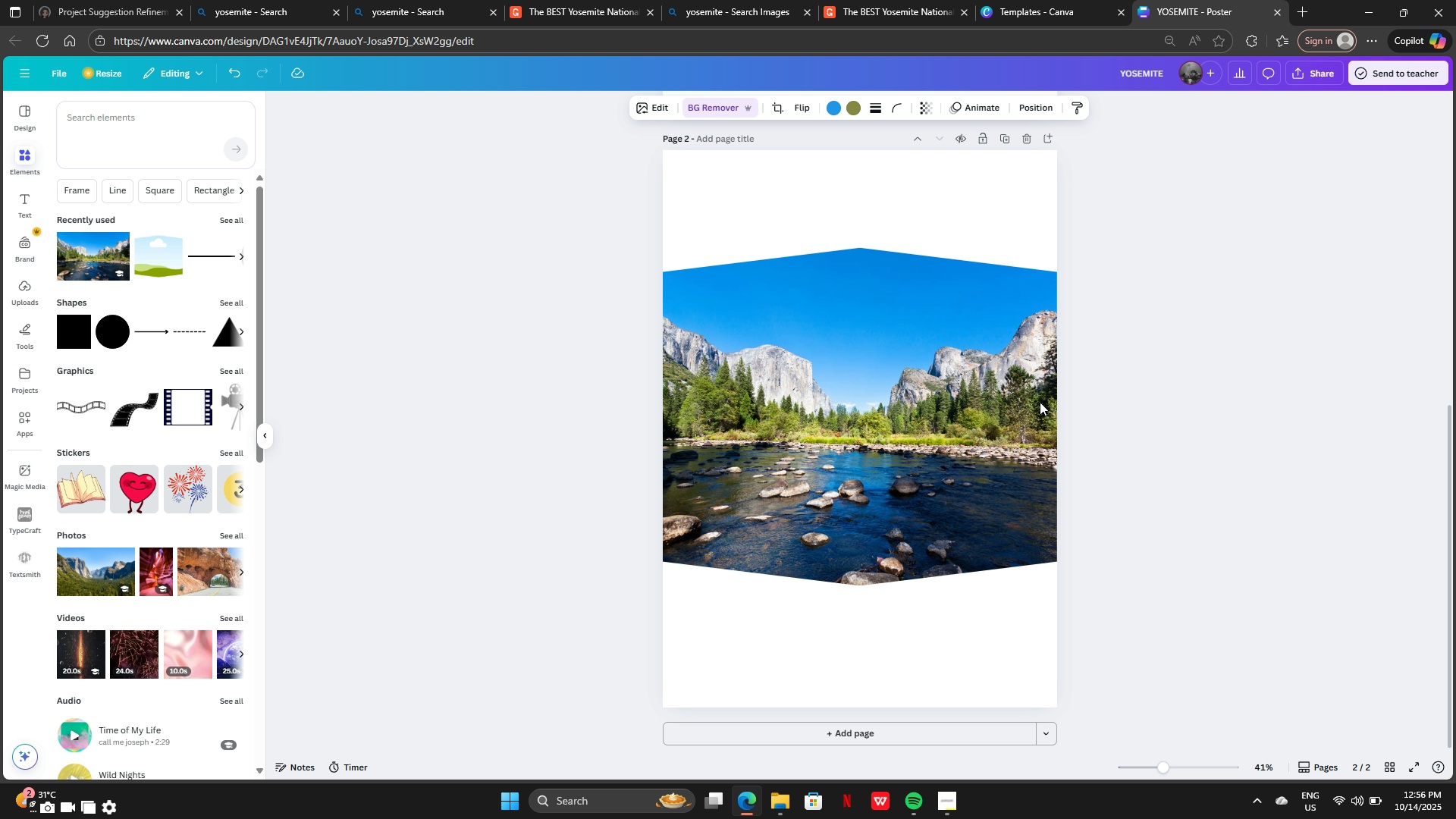 
key(ArrowRight)
 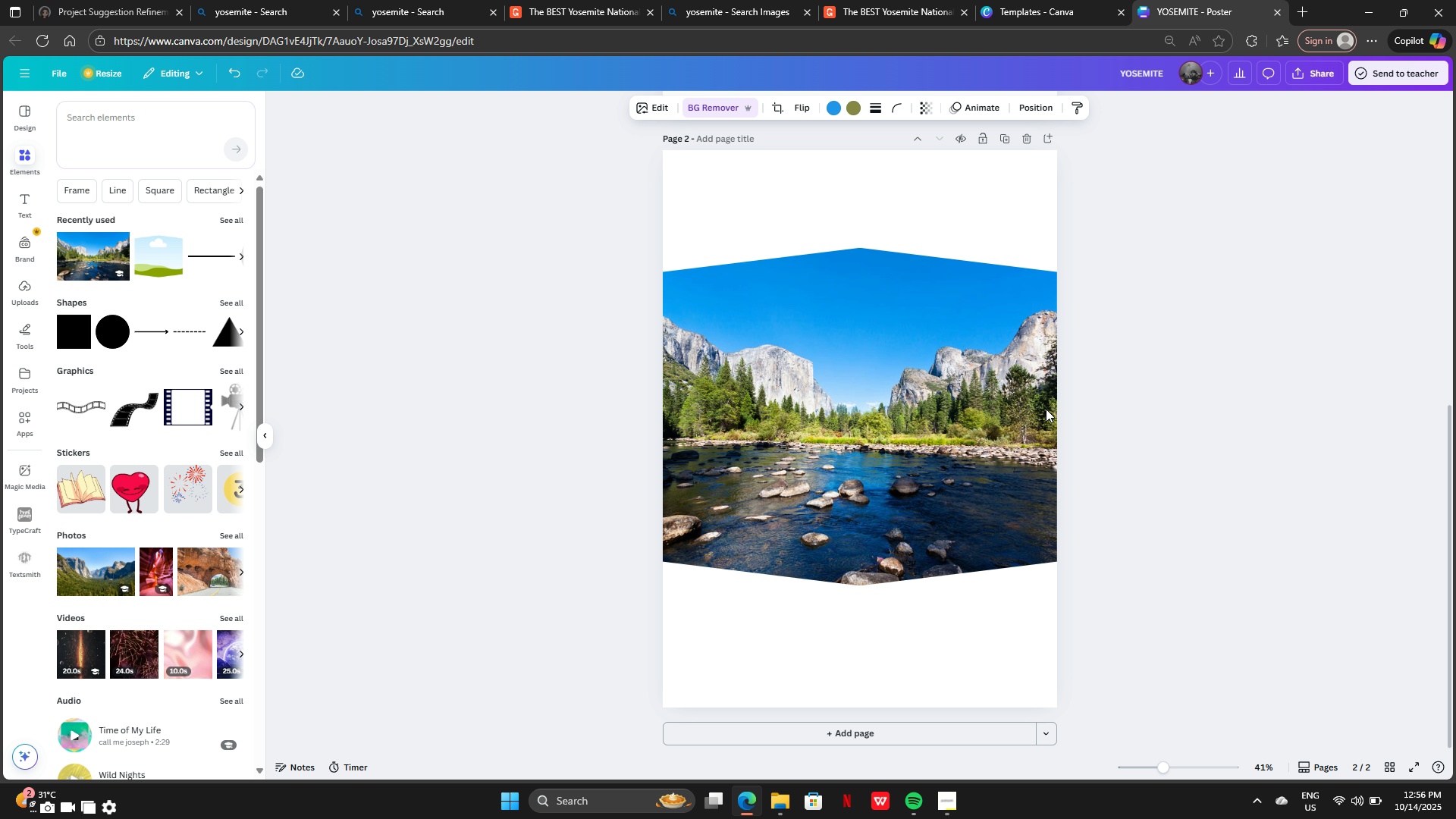 
key(ArrowRight)
 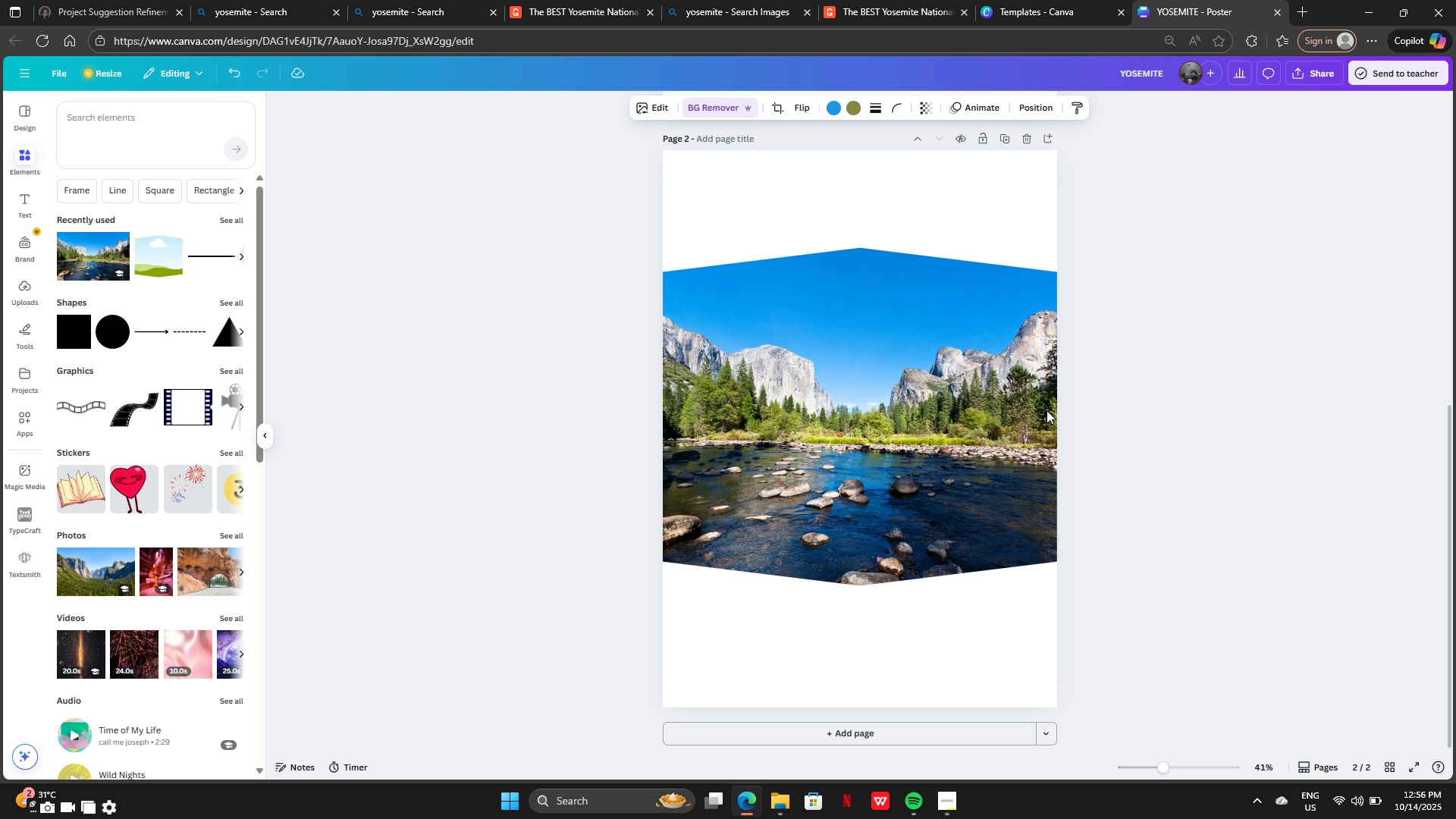 
key(ArrowRight)
 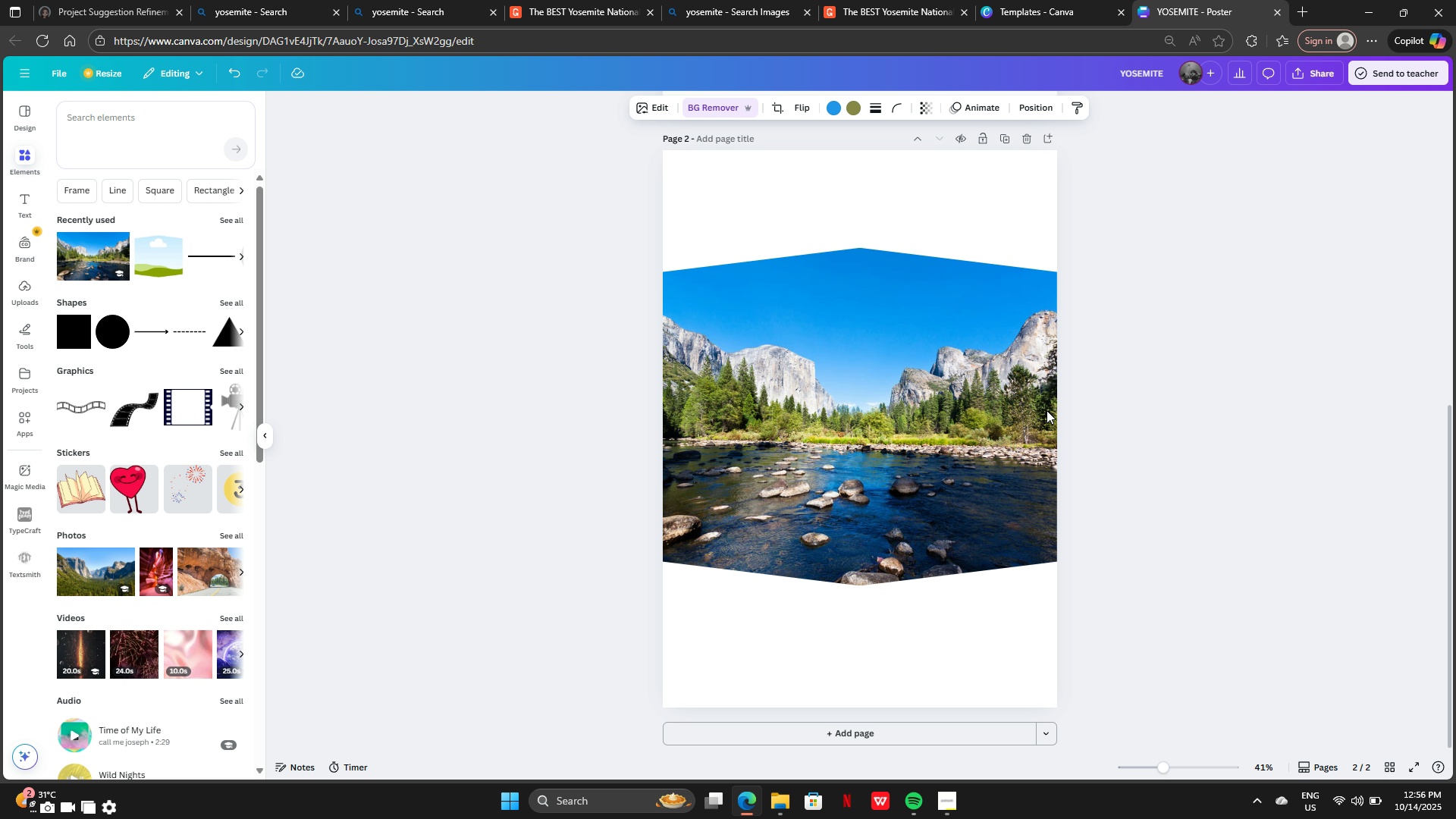 
key(ArrowRight)
 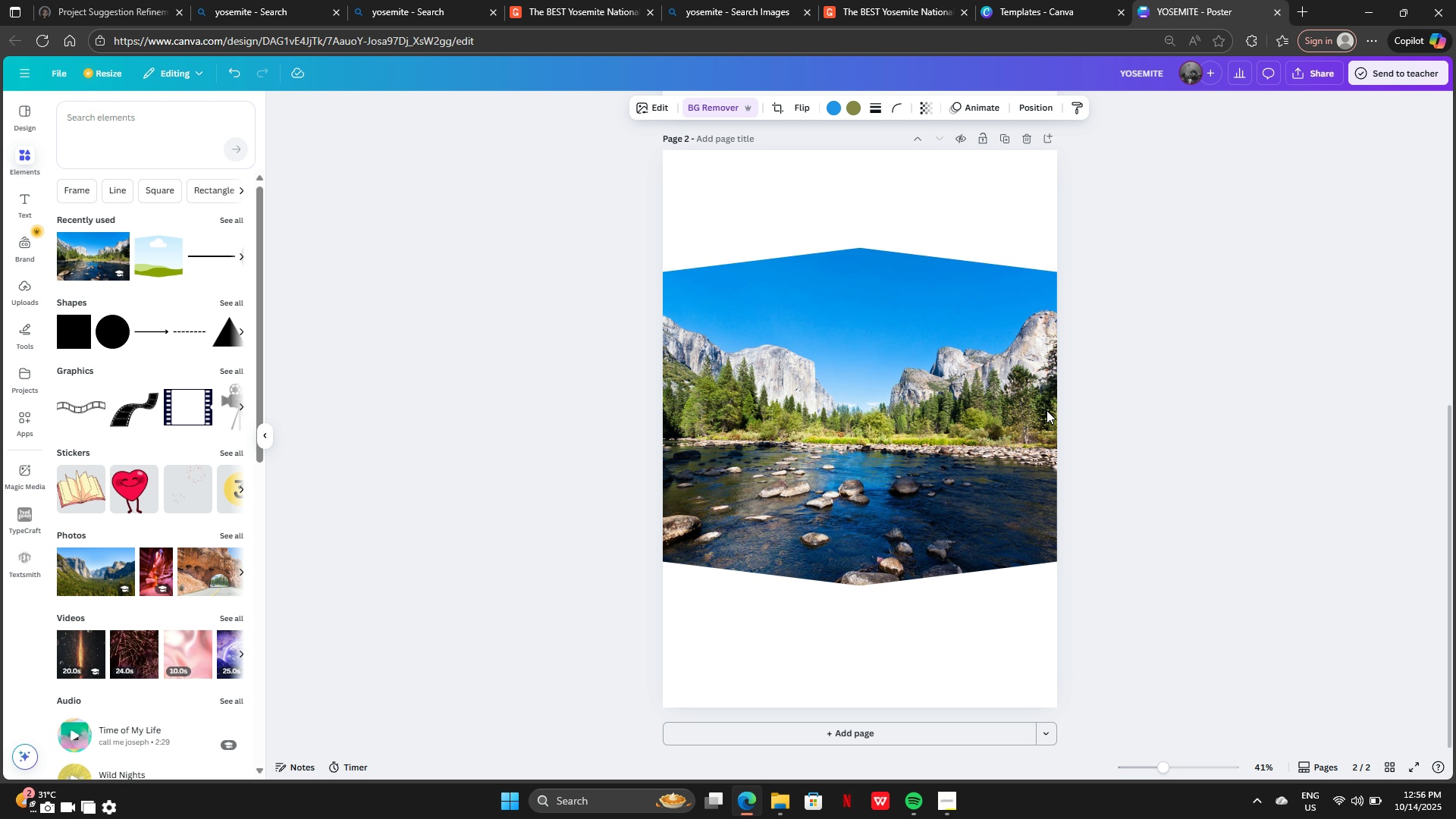 
key(ArrowRight)
 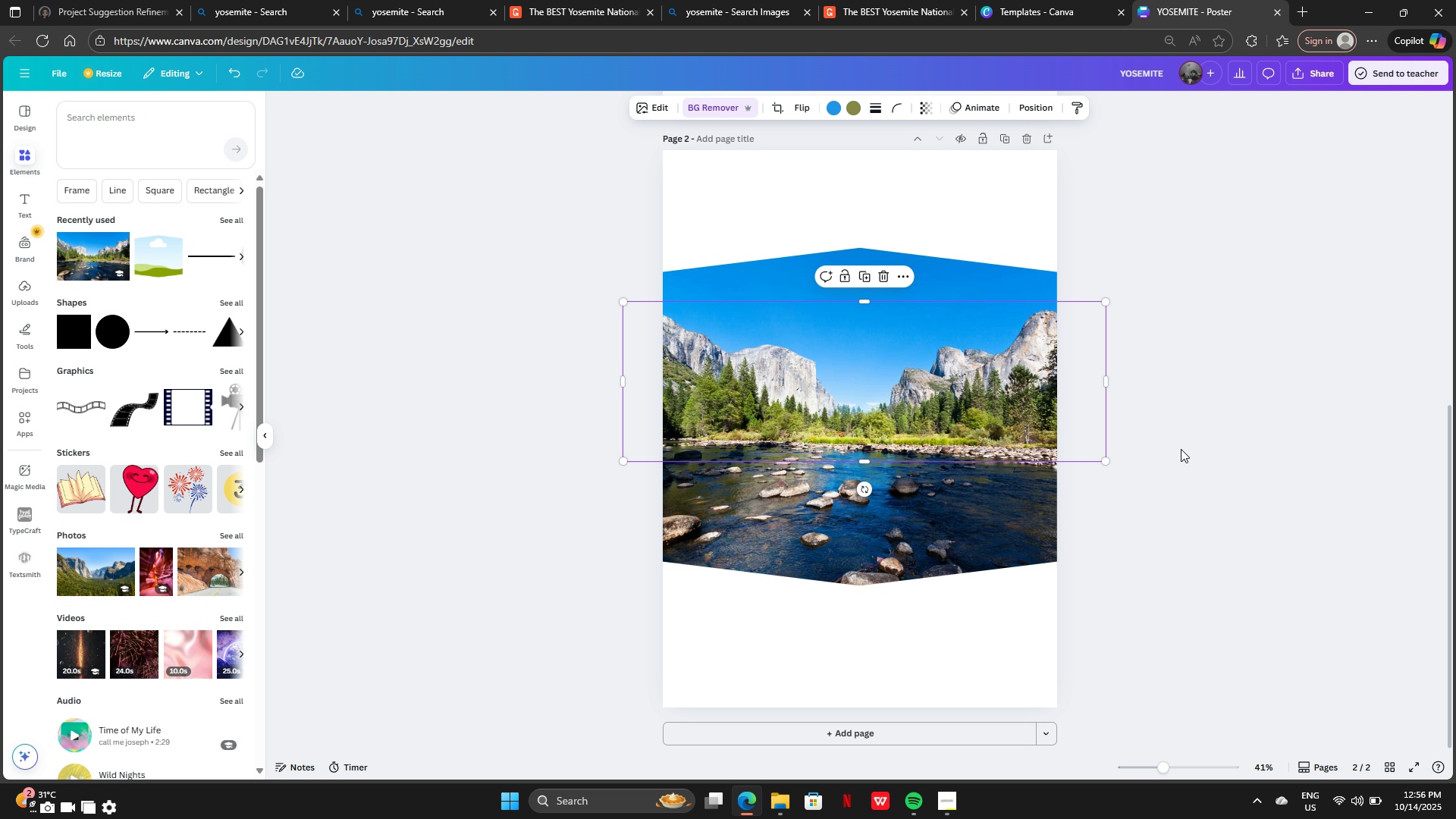 
left_click([1181, 449])
 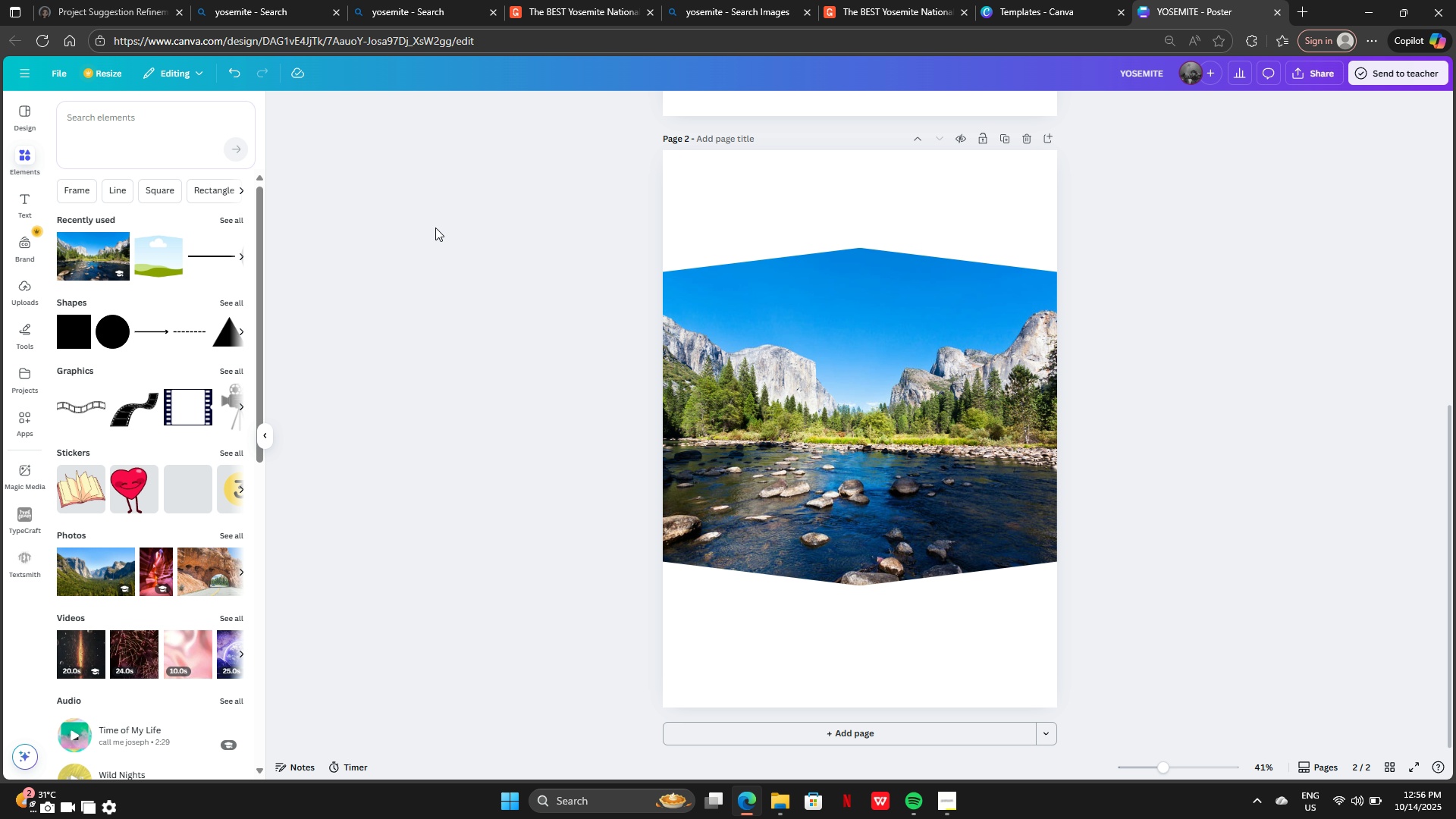 
wait(12.2)
 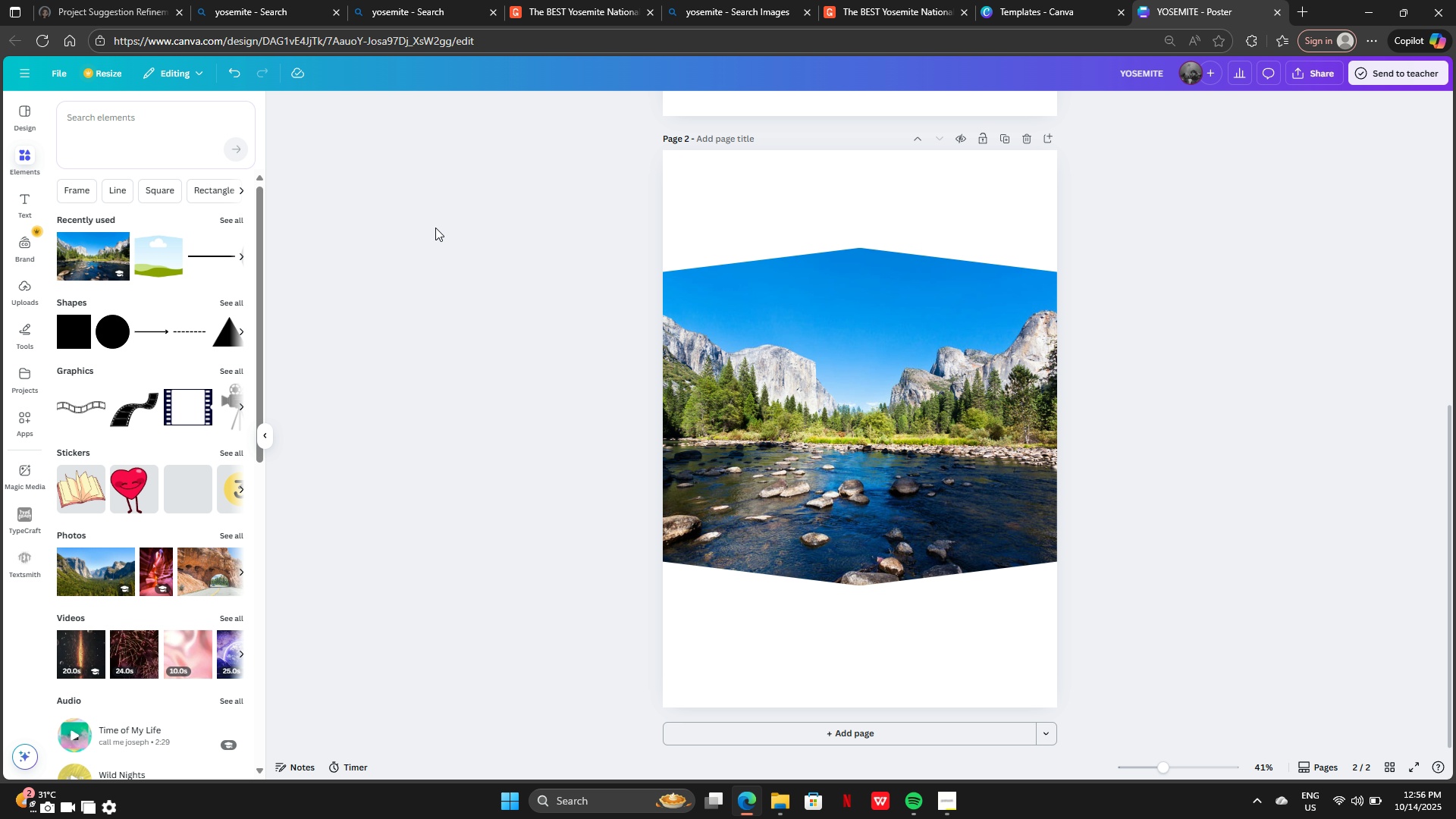 
left_click([17, 161])
 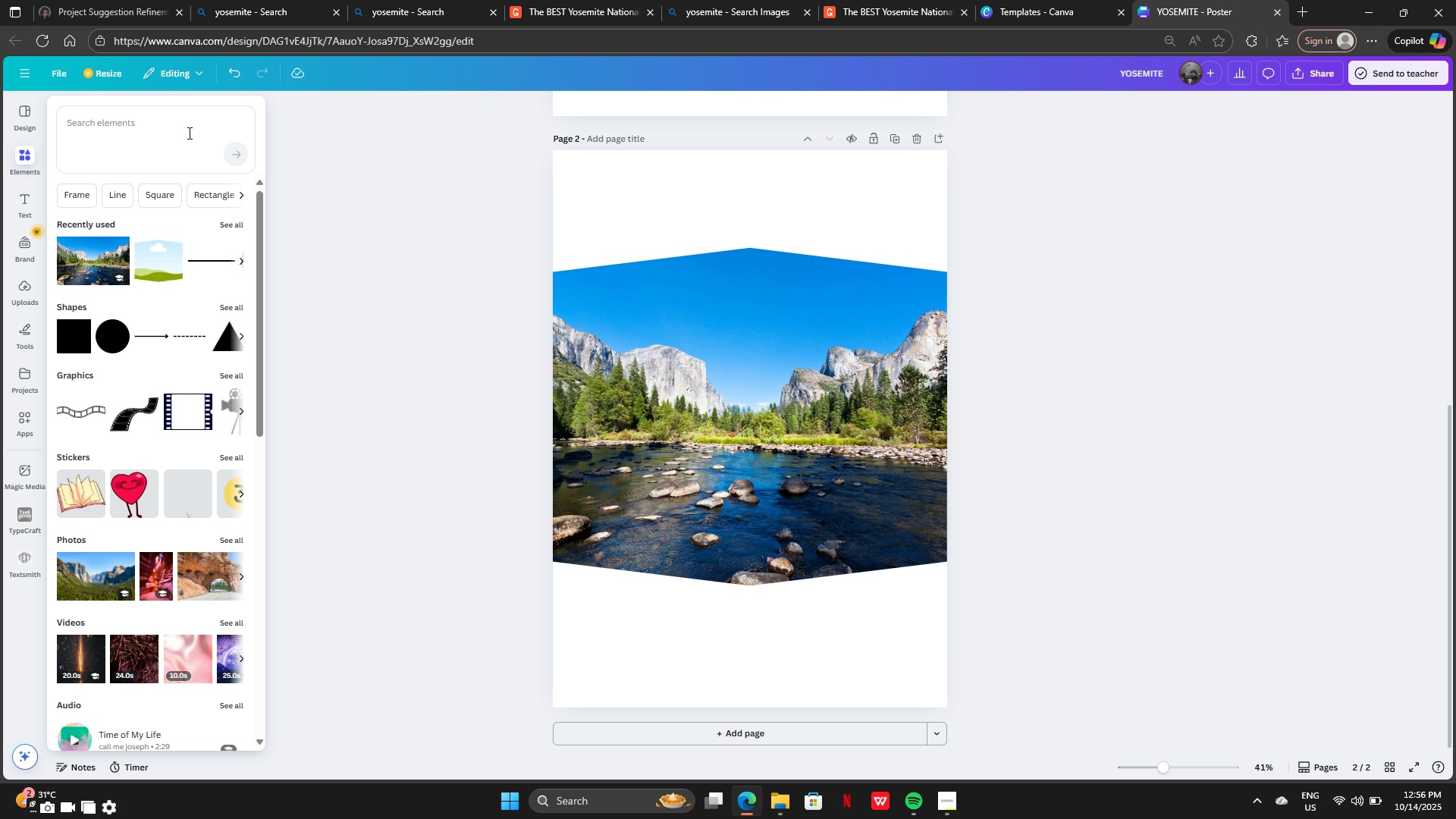 
left_click([155, 114])
 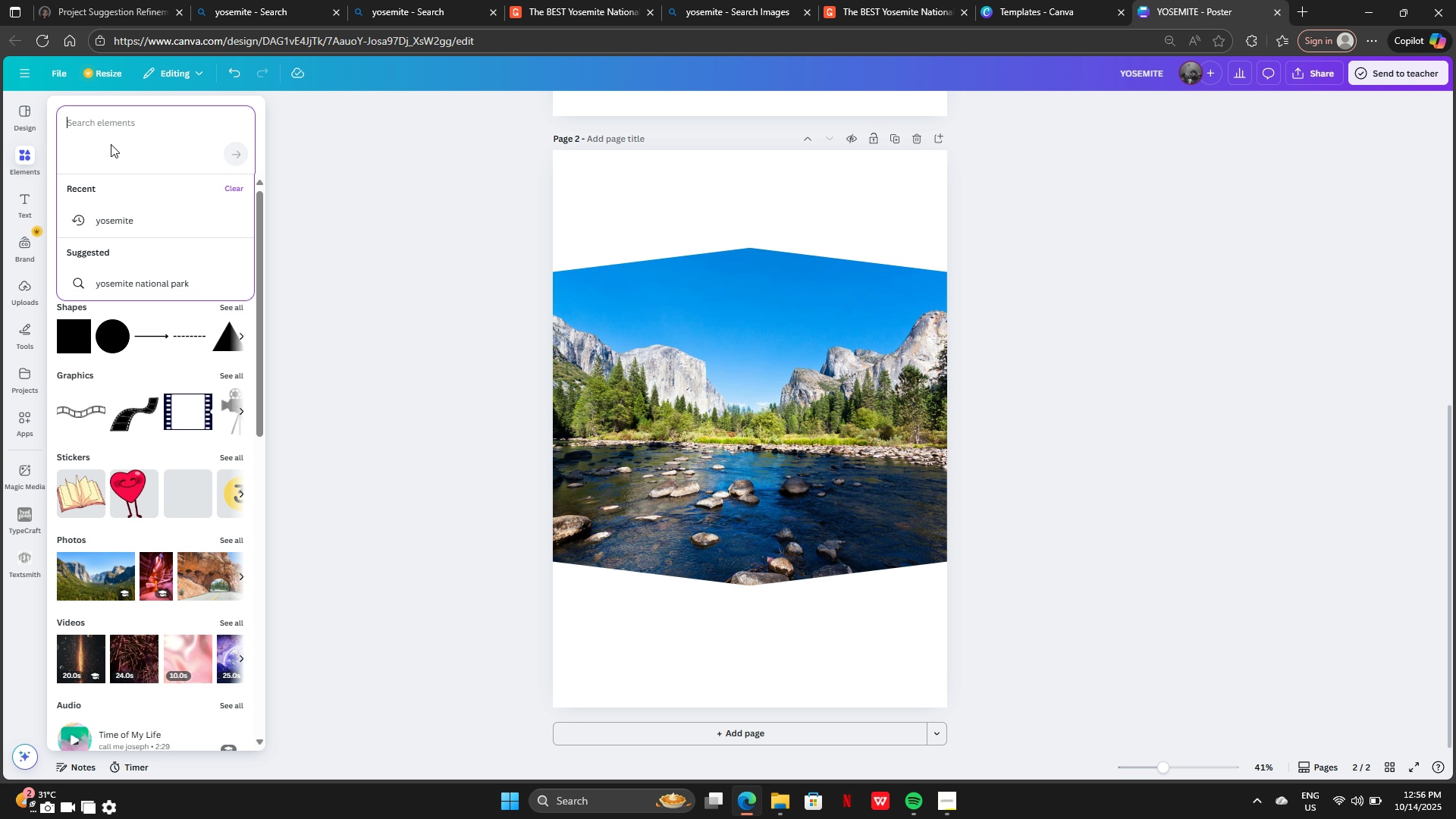 
wait(7.14)
 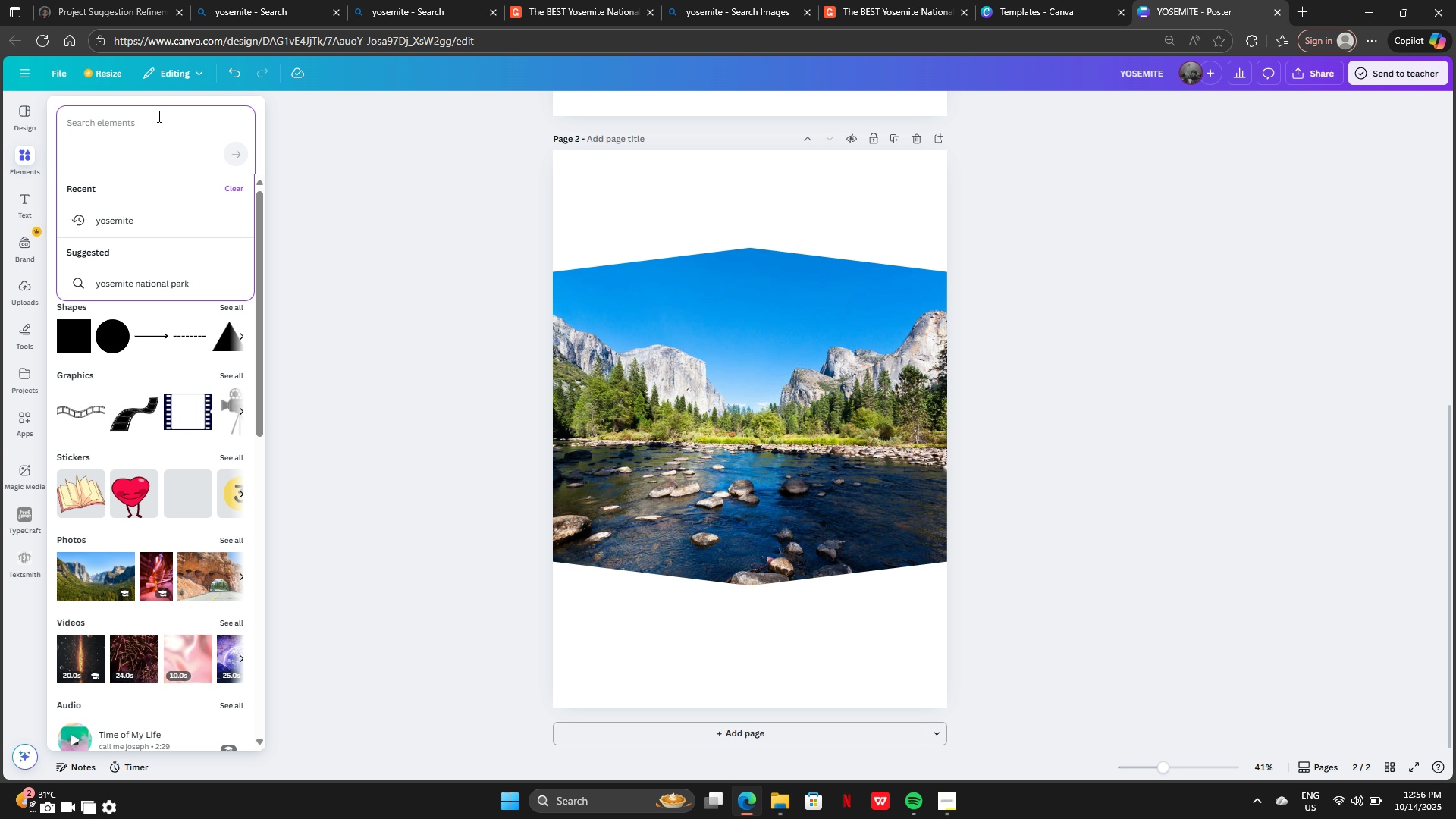 
type(CURTAIN YELLOW STRAIGHT)
 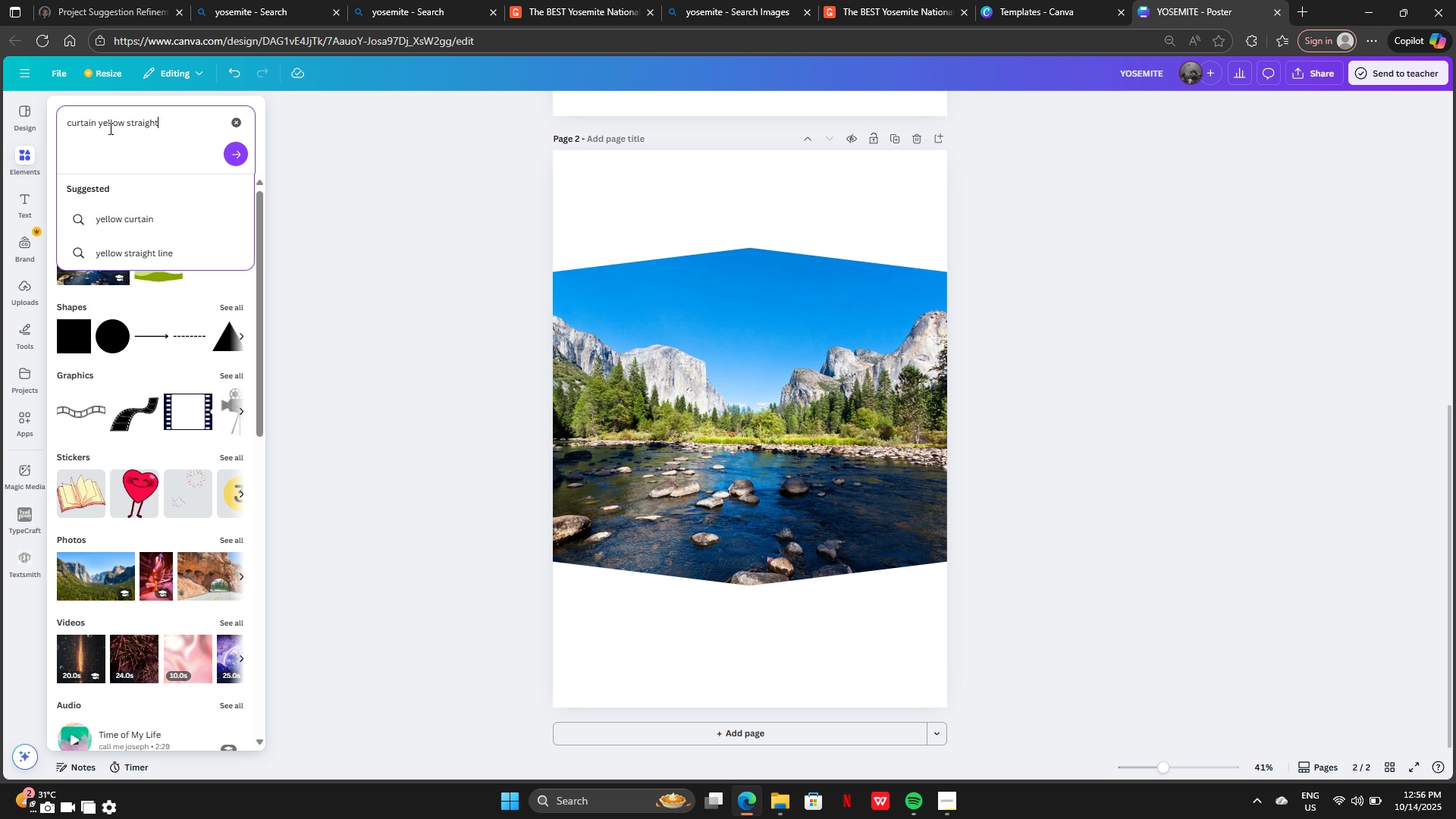 
key(Enter)
 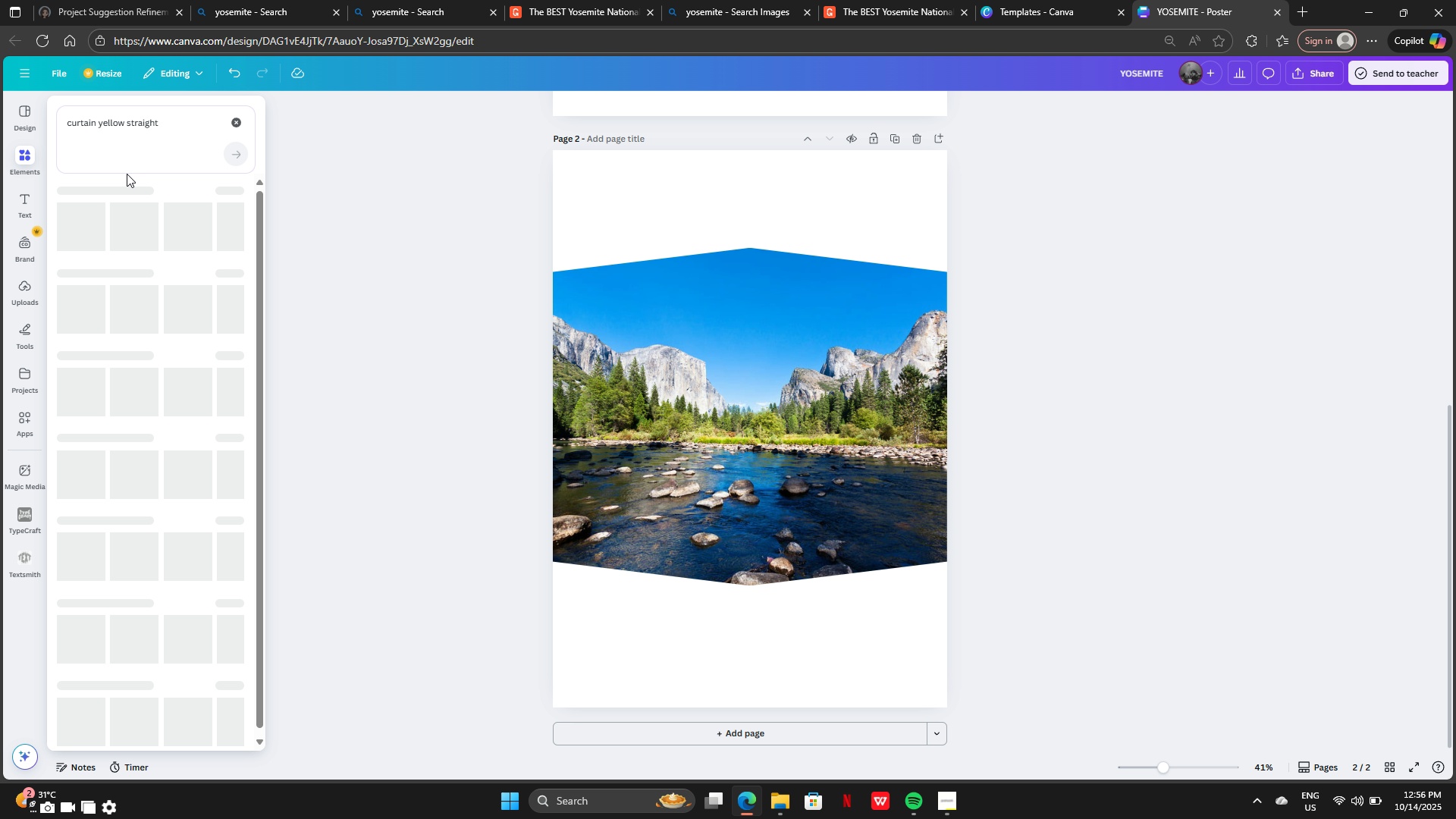 
mouse_move([143, 199])
 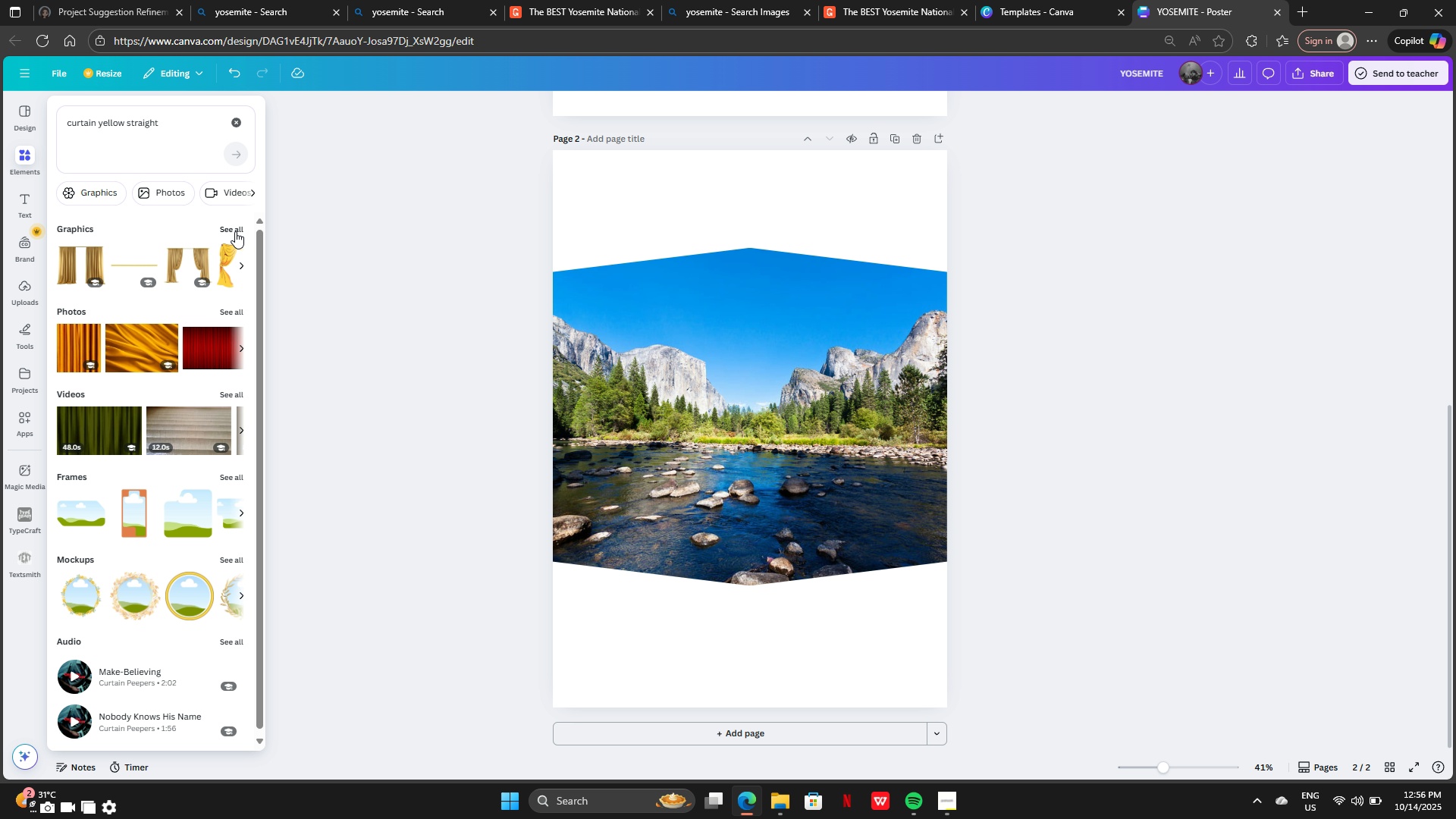 
left_click([234, 230])
 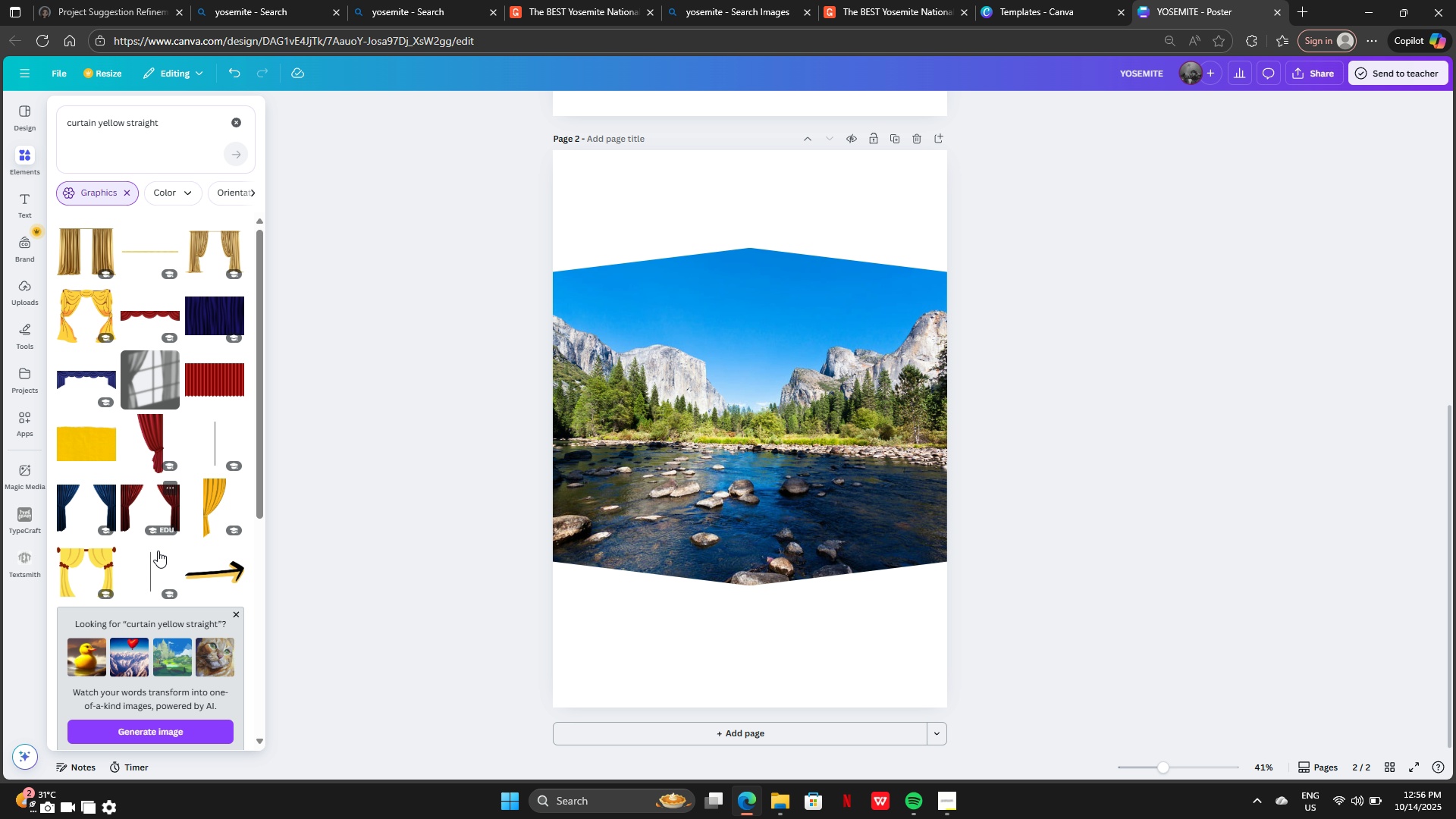 
scroll: coordinate [213, 559], scroll_direction: down, amount: 24.0
 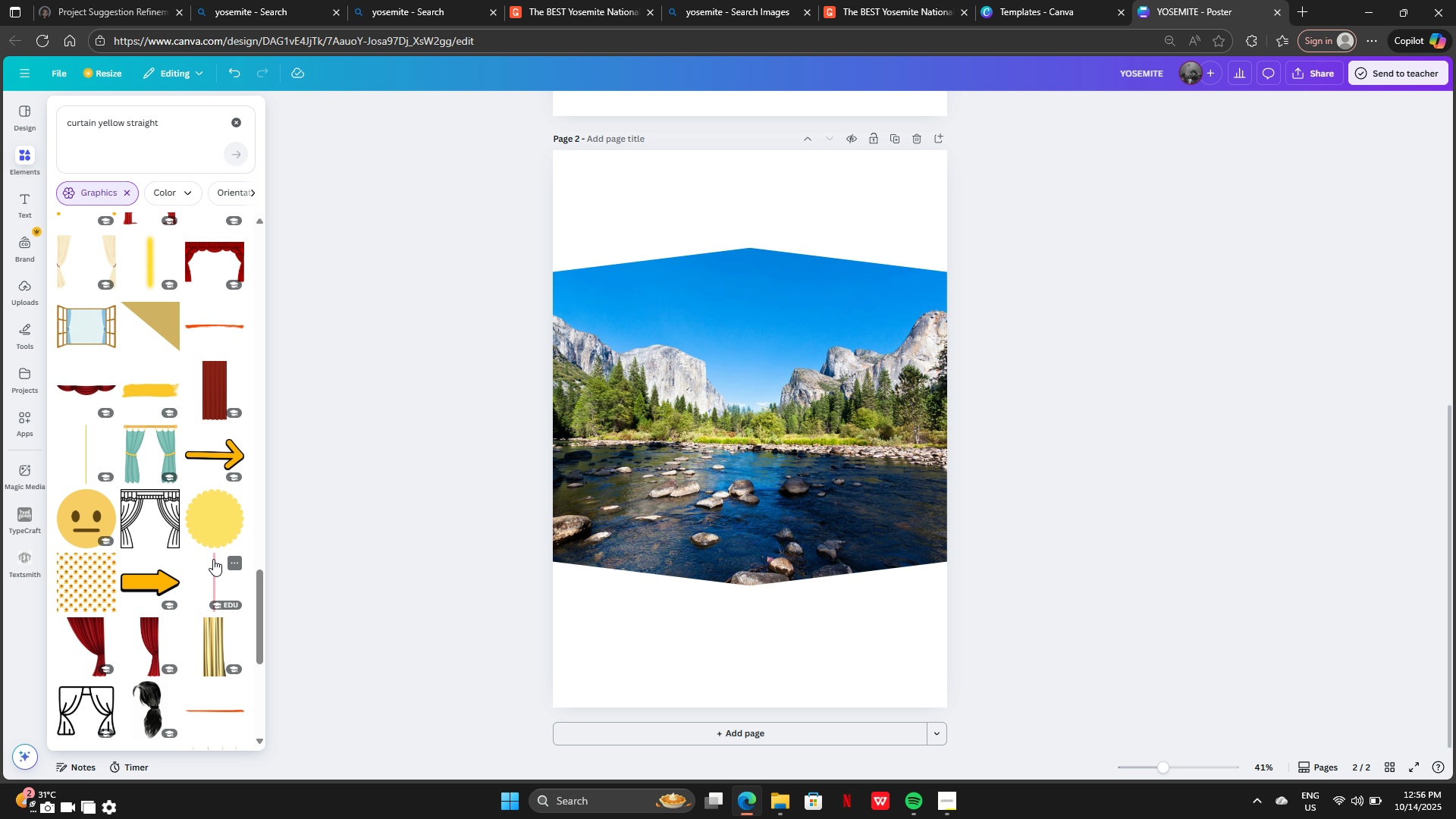 
scroll: coordinate [216, 557], scroll_direction: down, amount: 27.0
 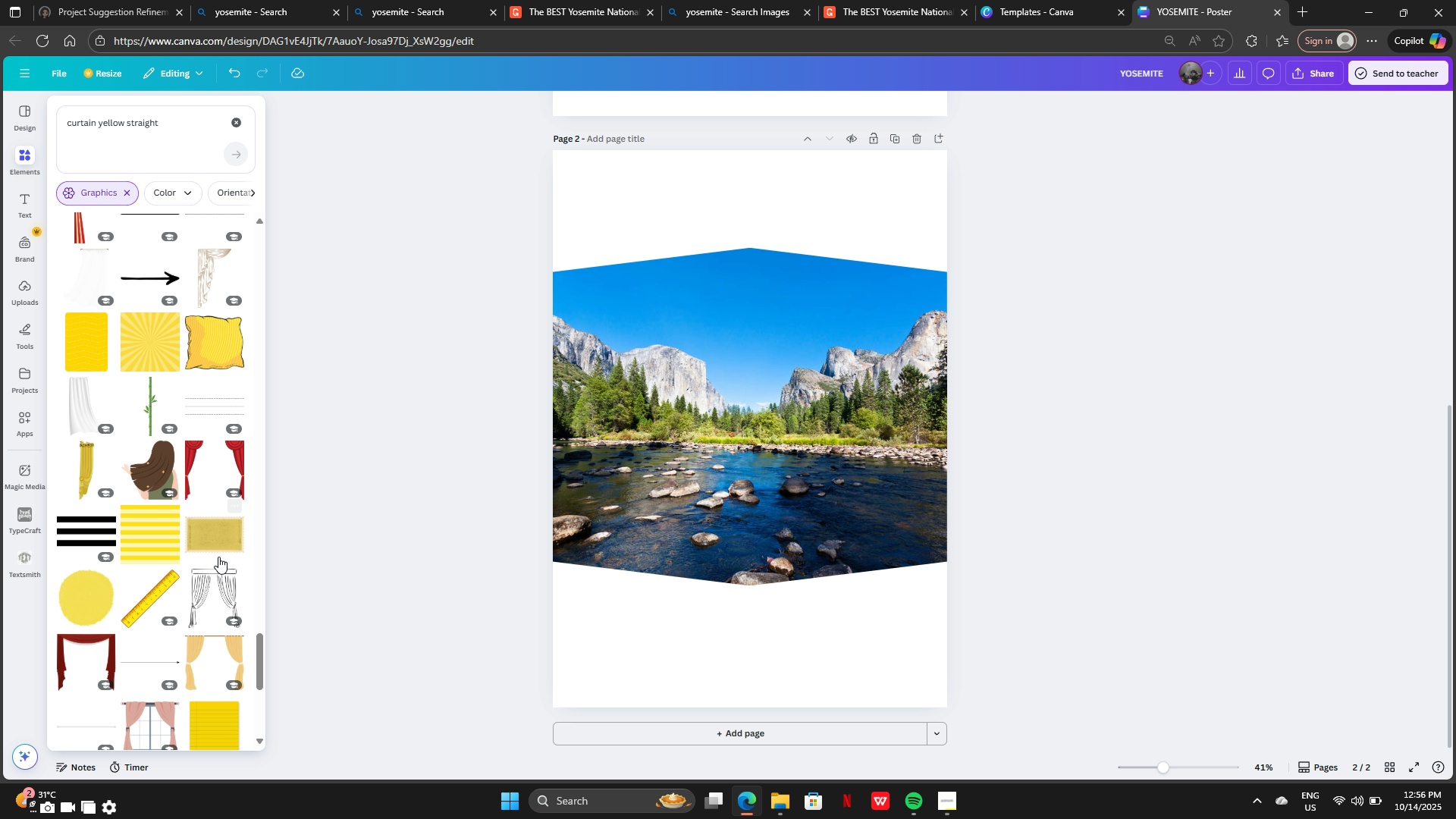 
scroll: coordinate [222, 557], scroll_direction: down, amount: 19.0
 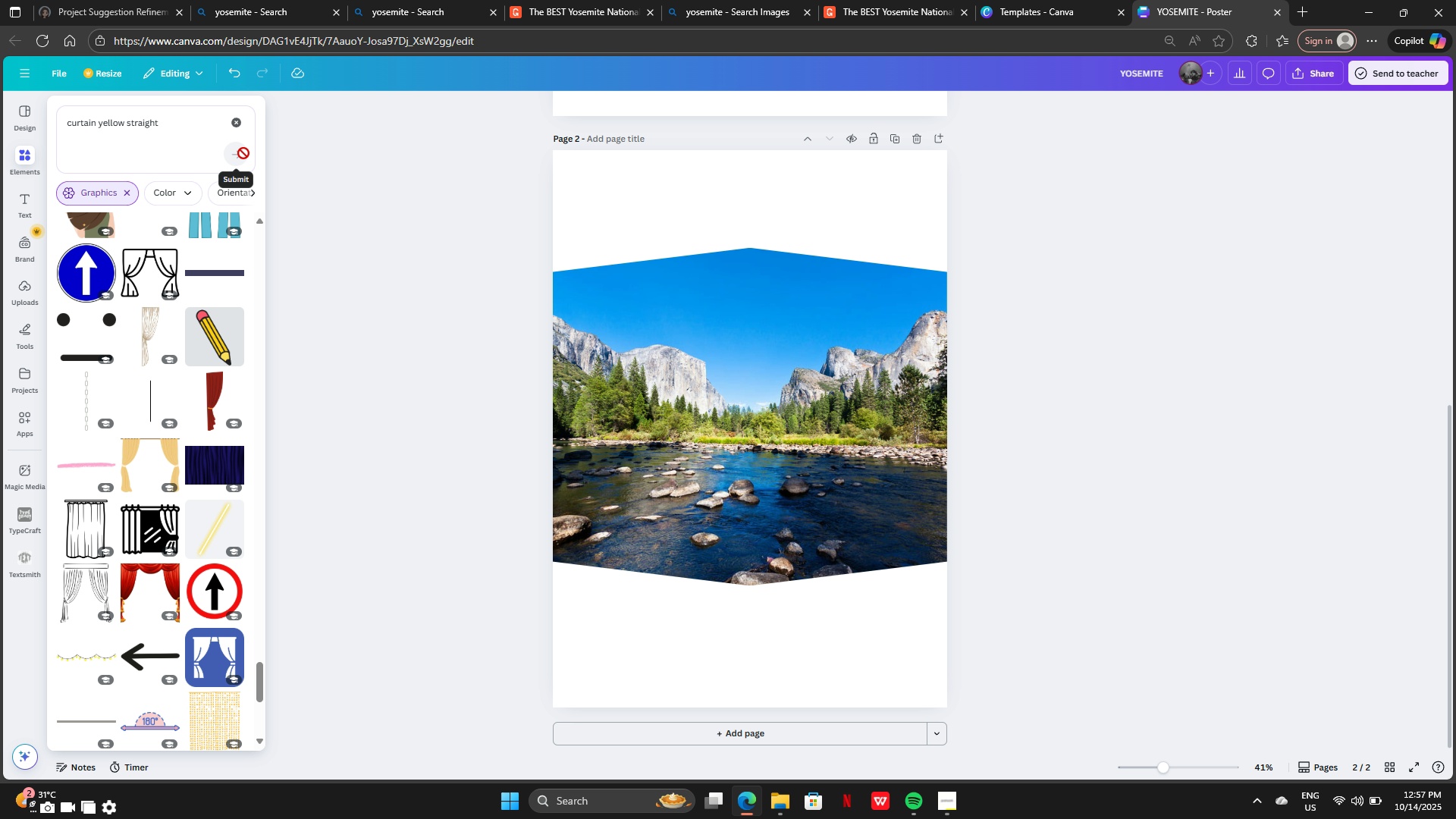 
left_click([239, 115])
 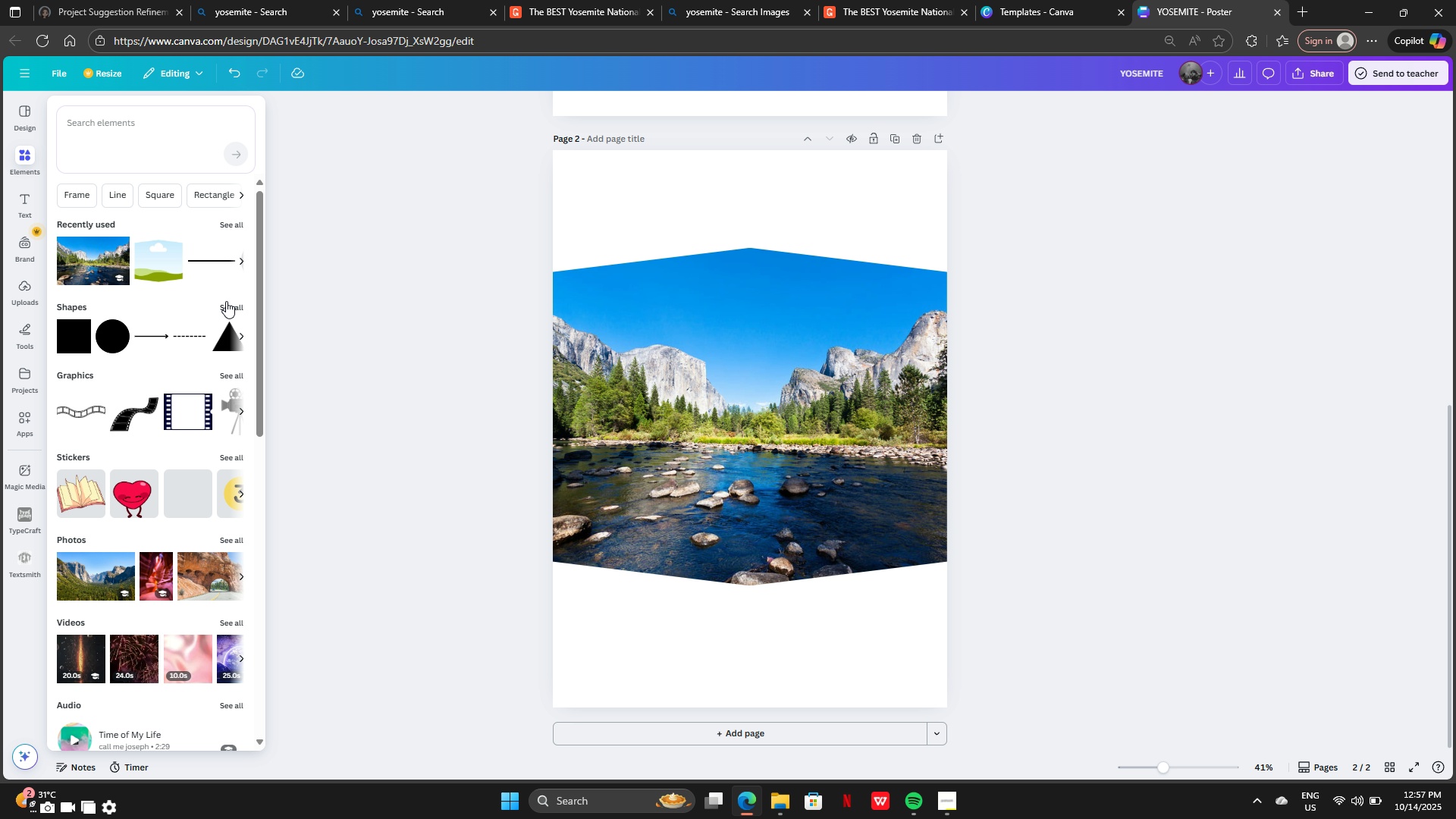 
left_click([234, 312])
 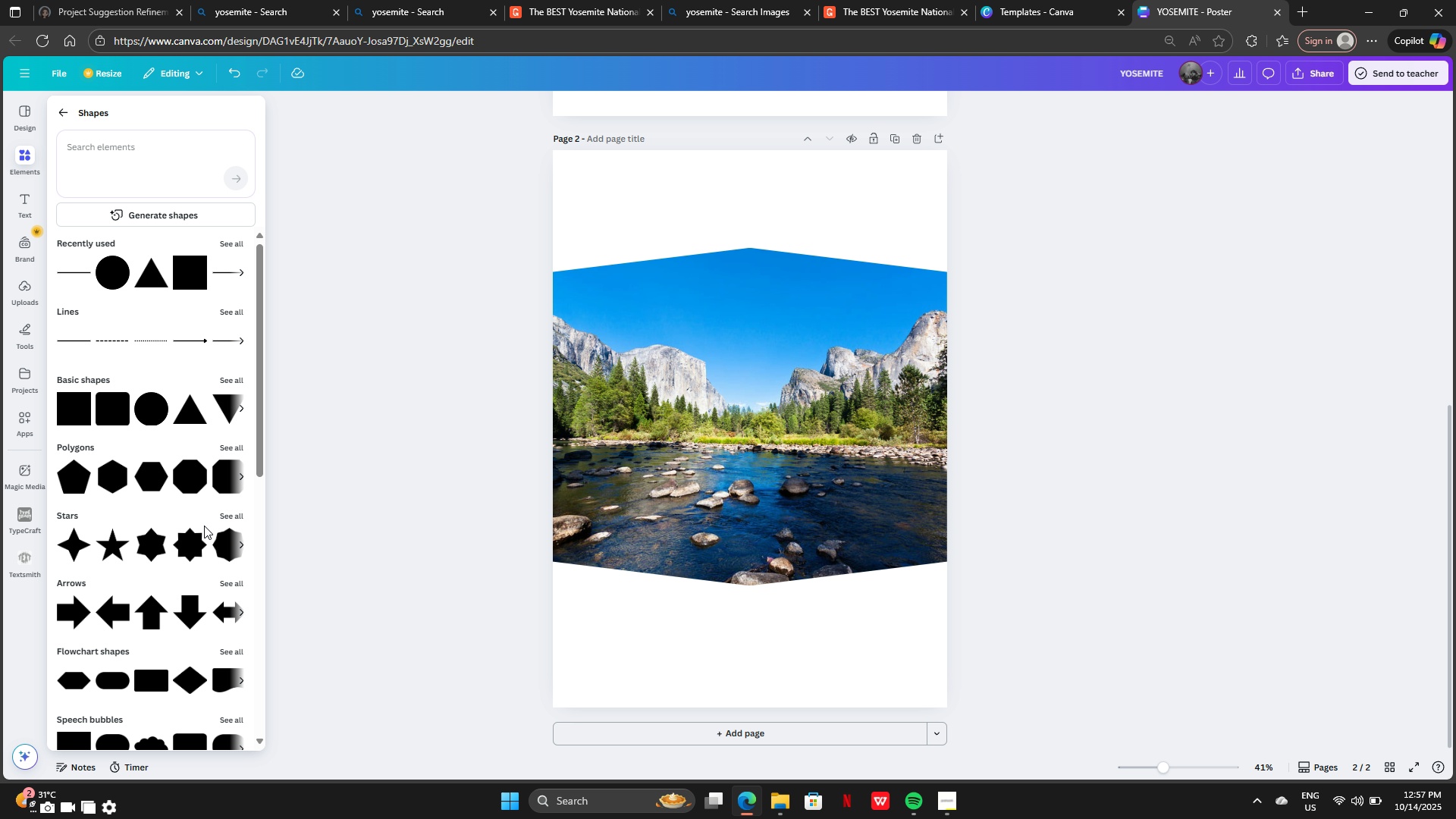 
scroll: coordinate [204, 526], scroll_direction: down, amount: 10.0
 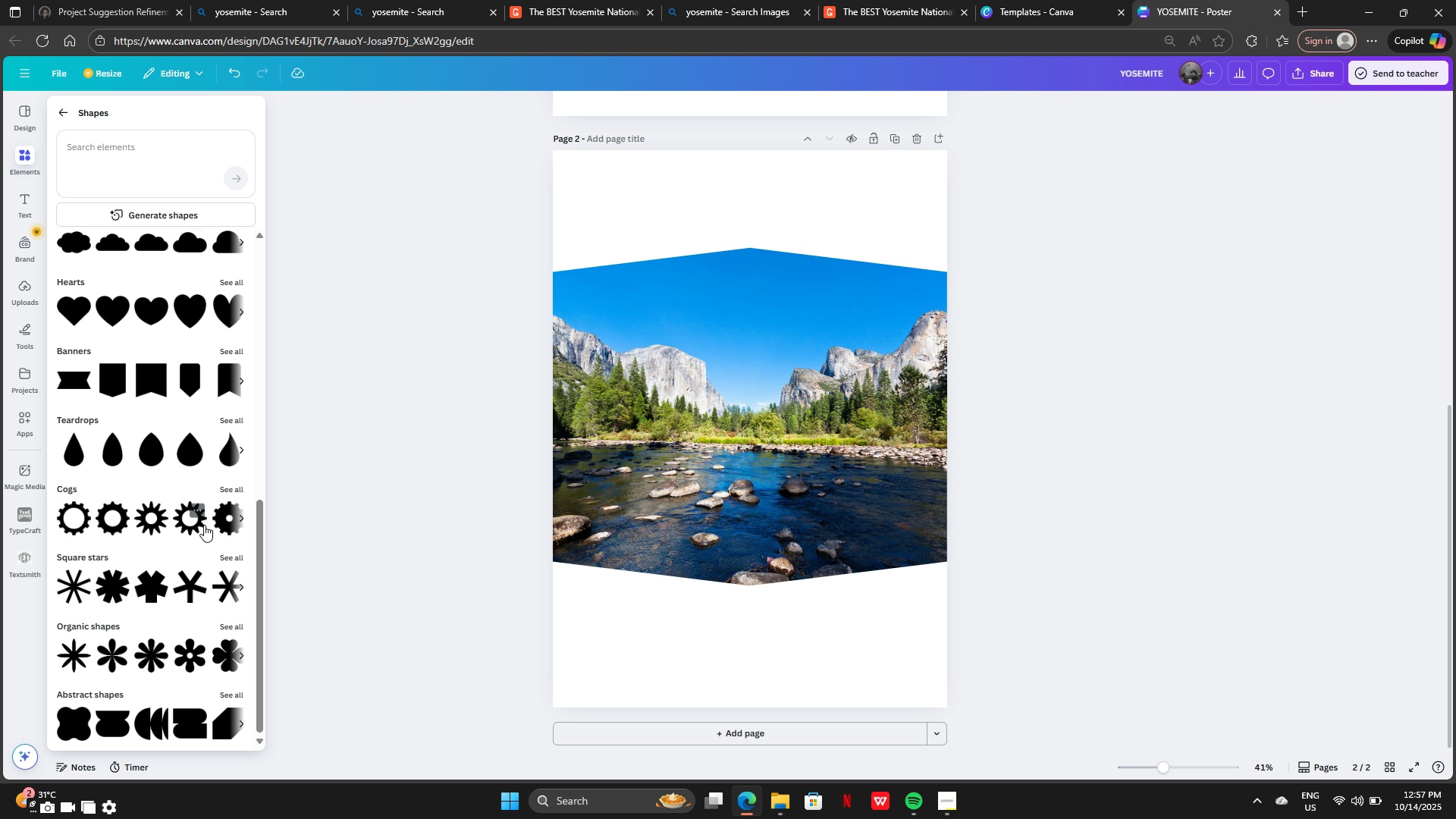 
scroll: coordinate [205, 515], scroll_direction: up, amount: 4.0
 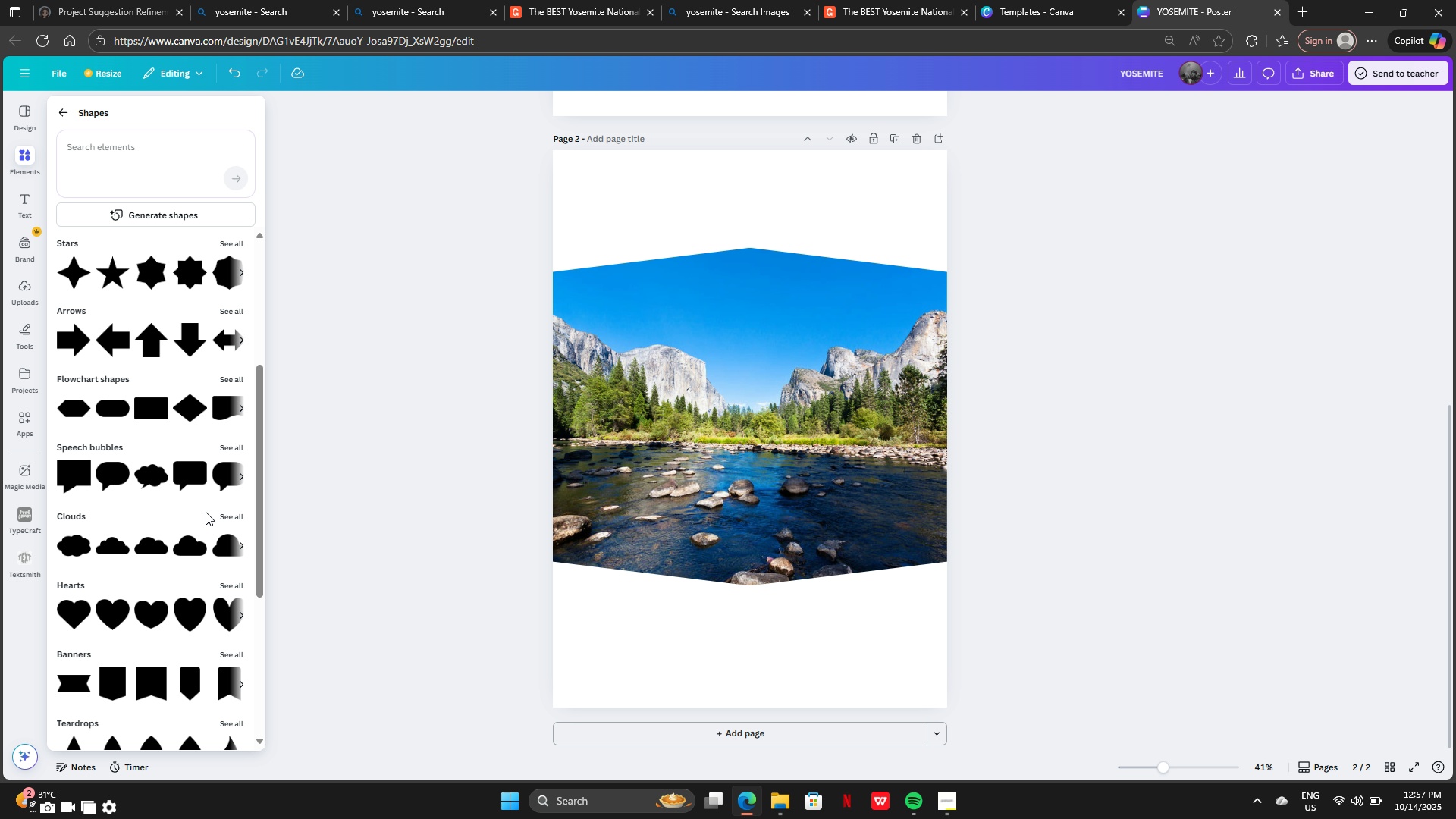 
scroll: coordinate [206, 512], scroll_direction: down, amount: 6.0
 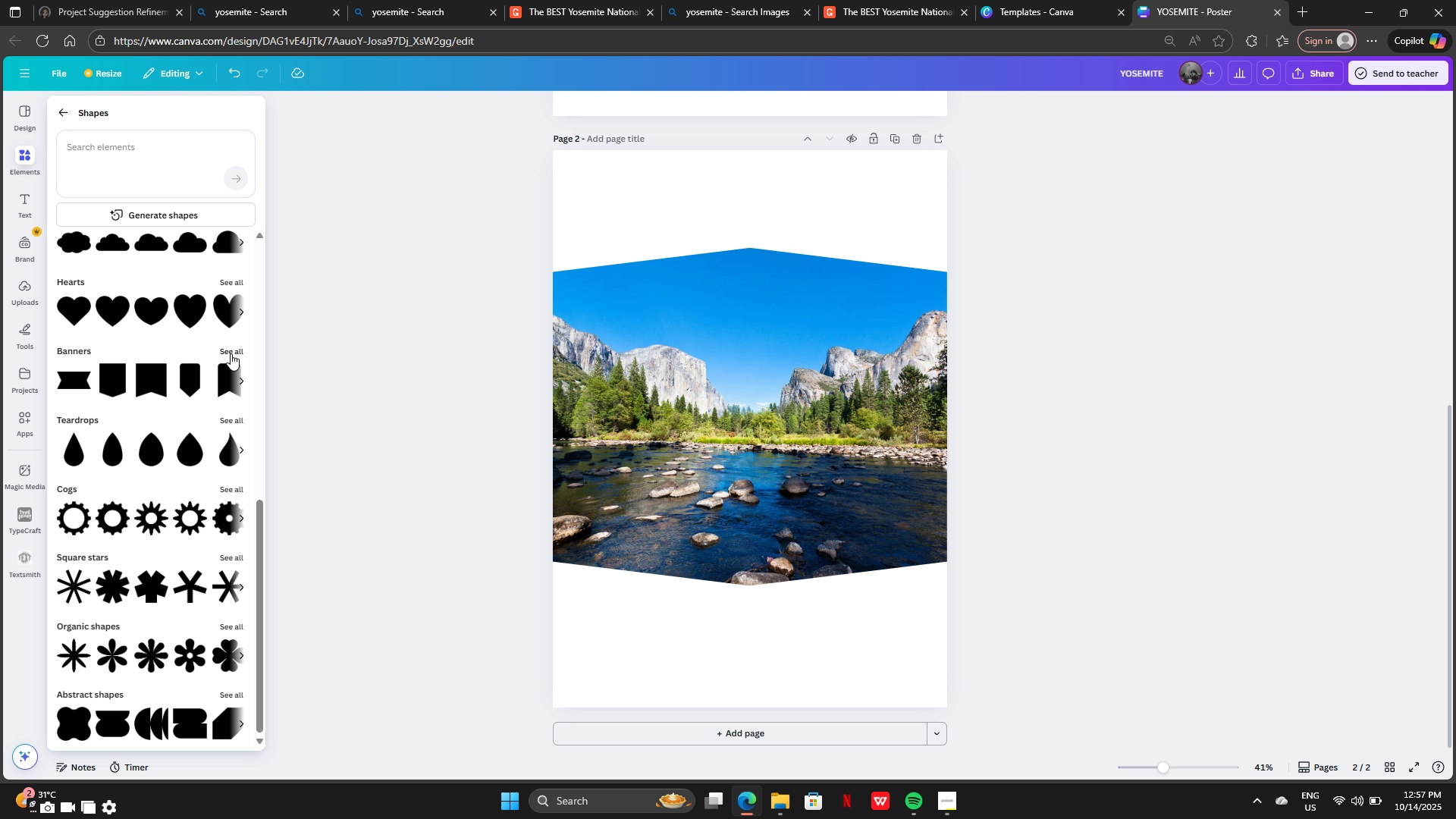 
left_click([231, 353])
 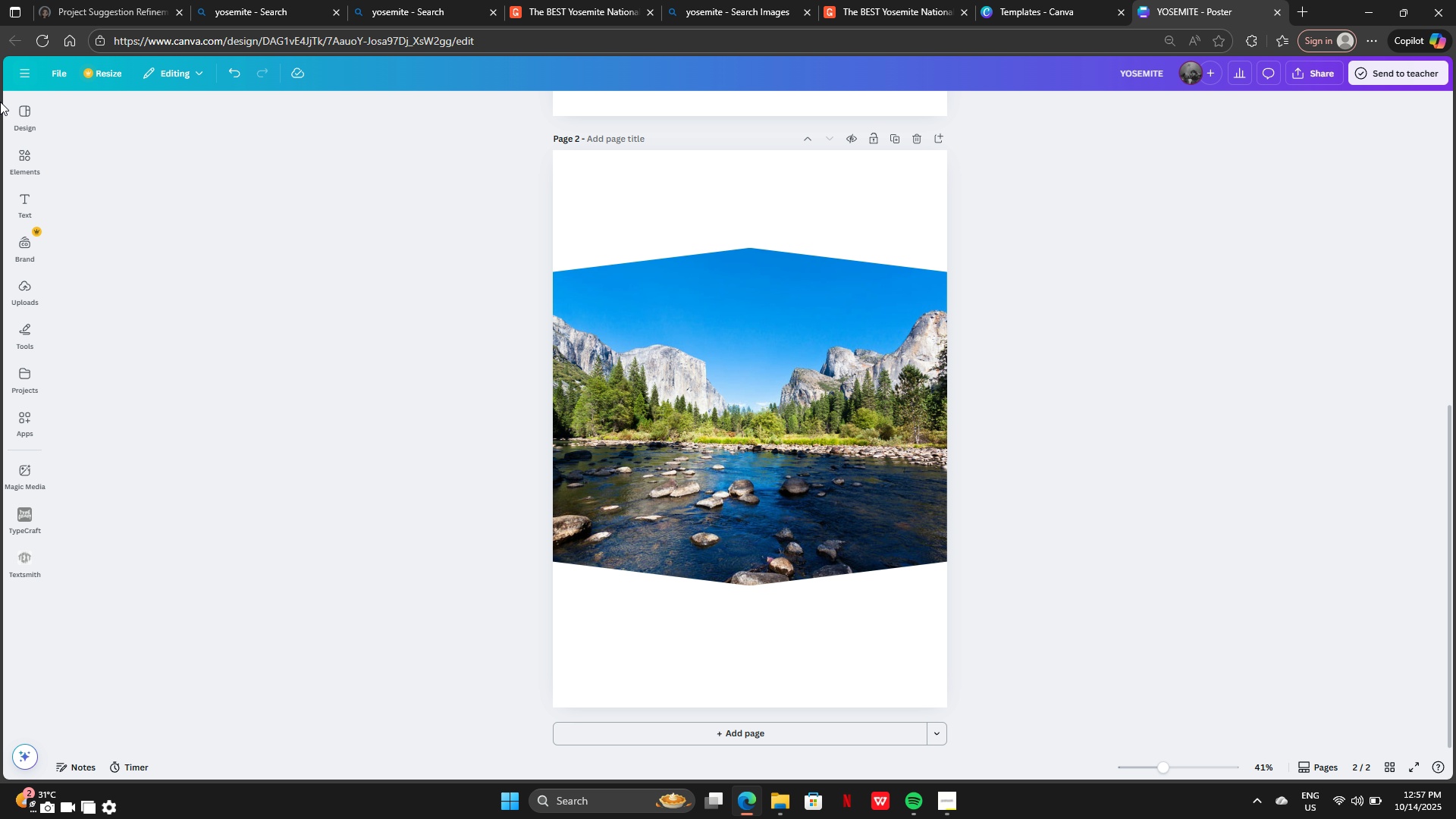 
left_click([25, 162])
 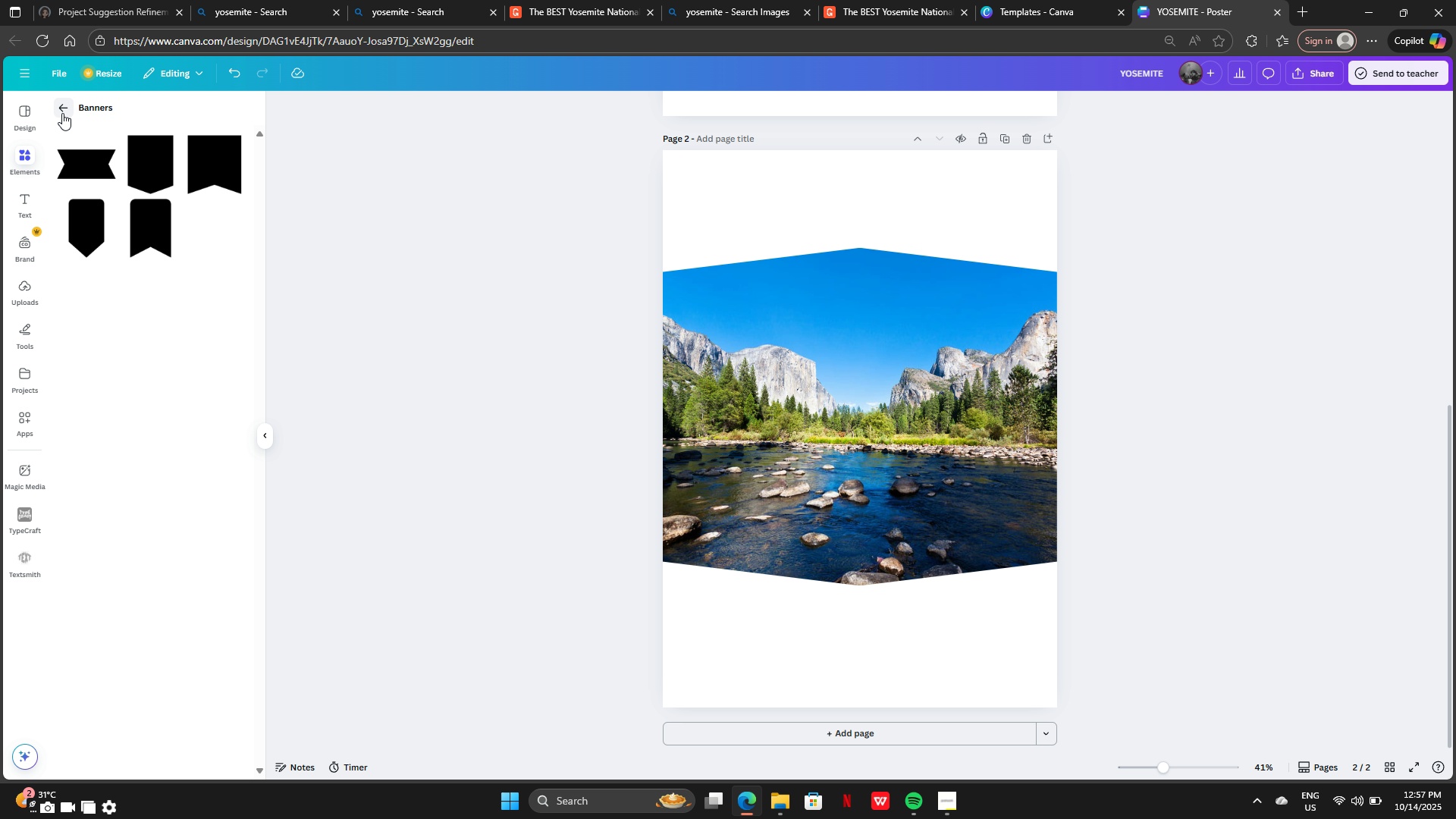 
left_click([62, 113])
 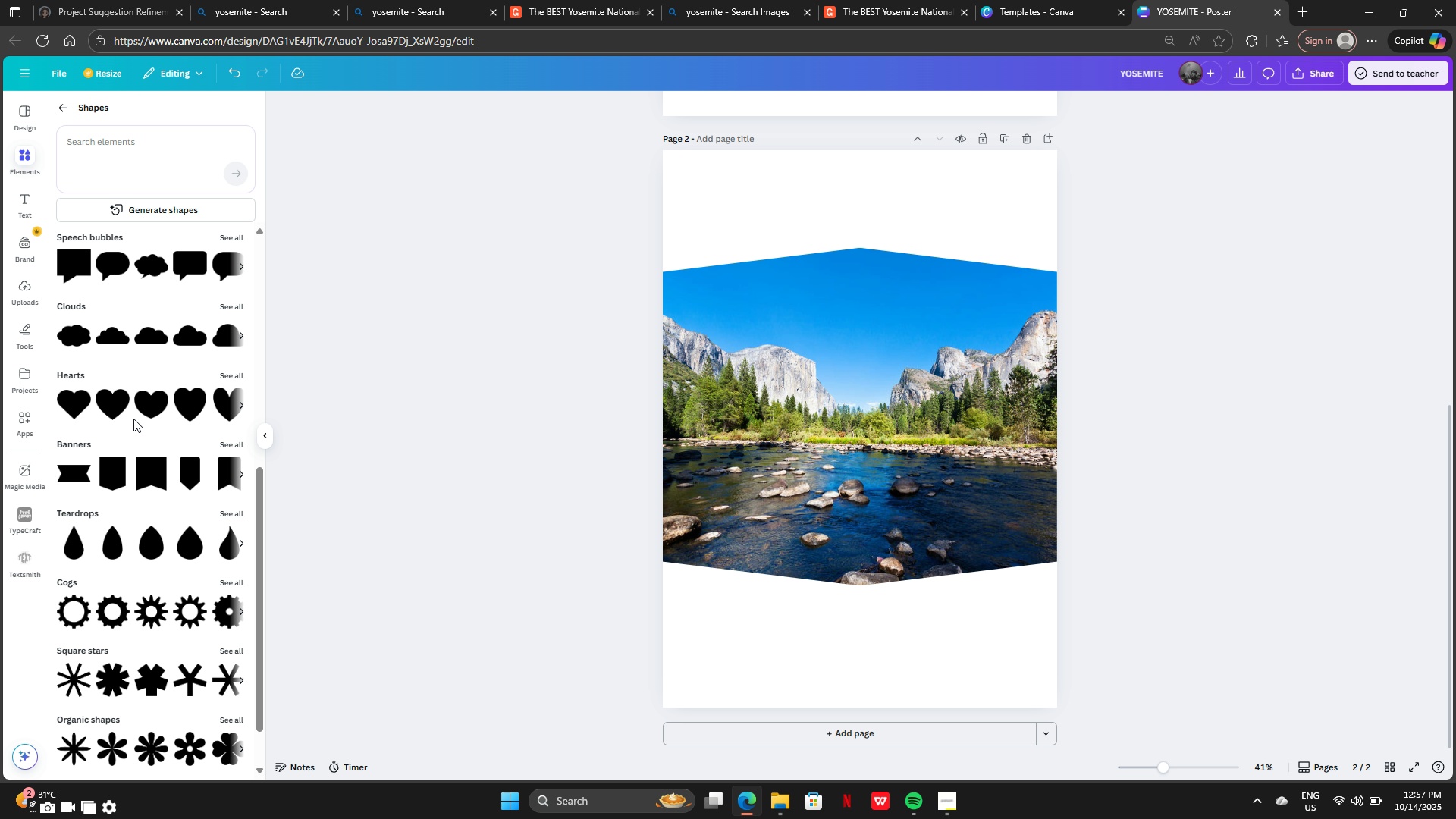 
scroll: coordinate [167, 626], scroll_direction: down, amount: 11.0
 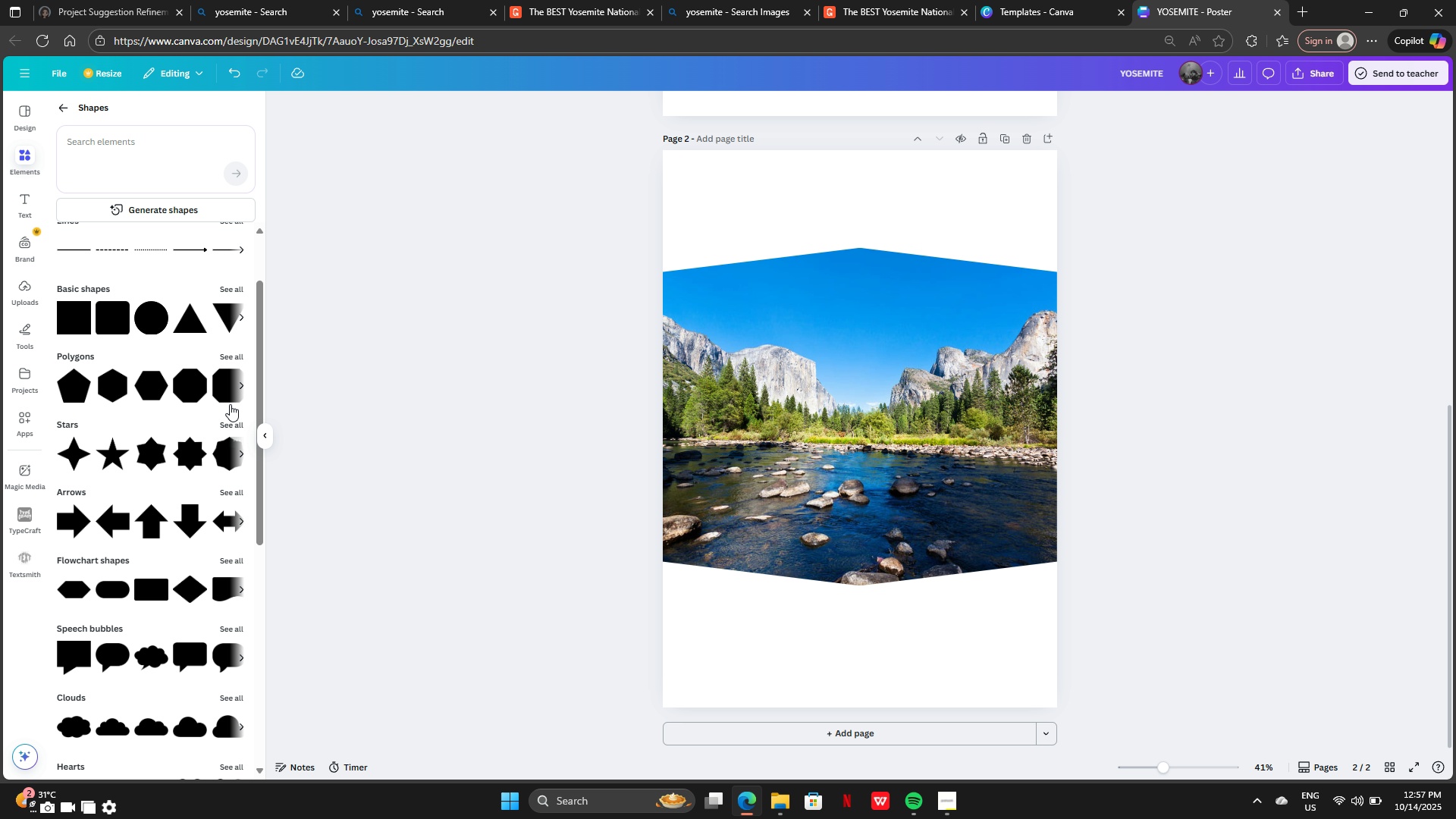 
wait(5.34)
 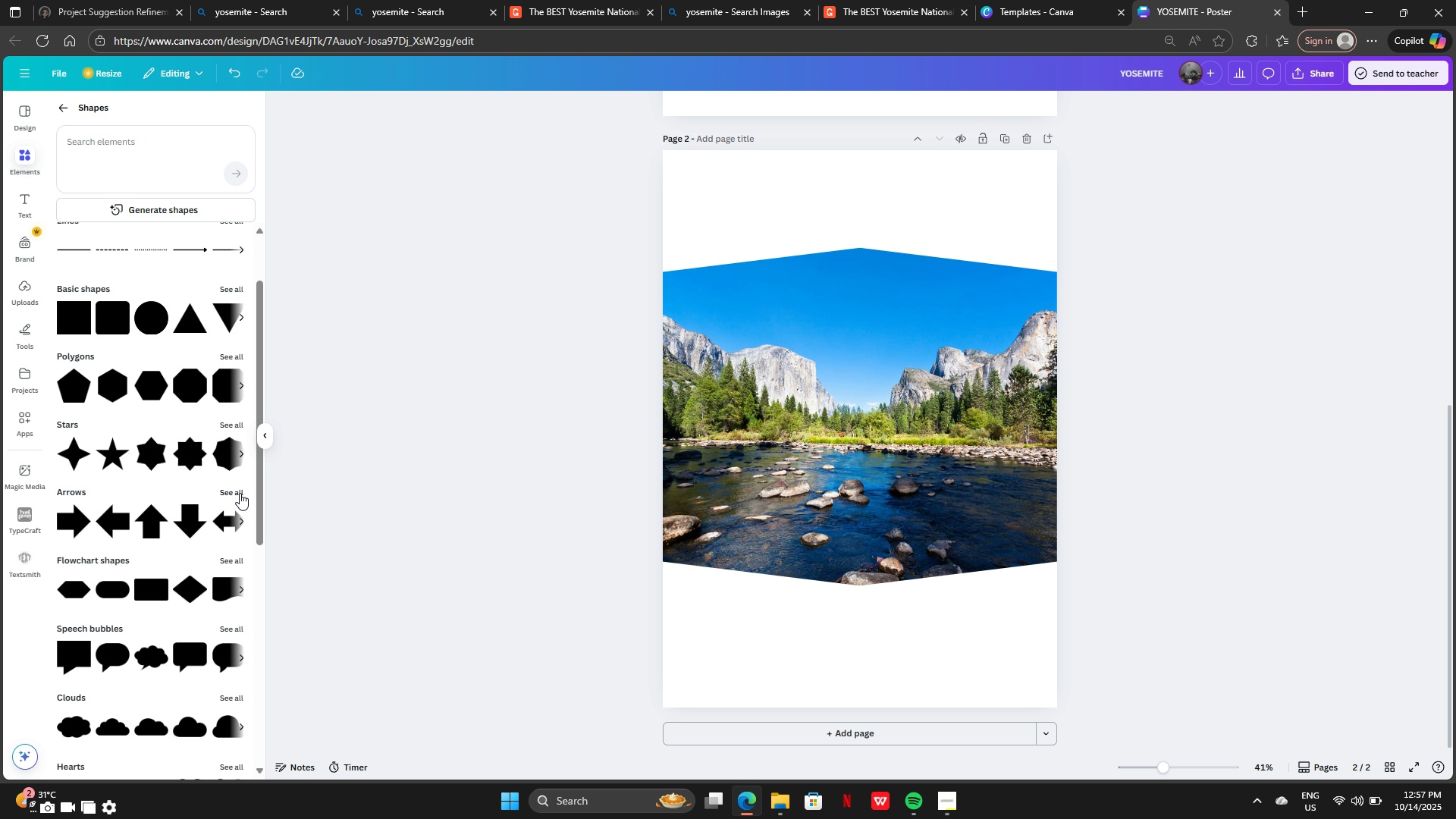 
left_click([222, 559])
 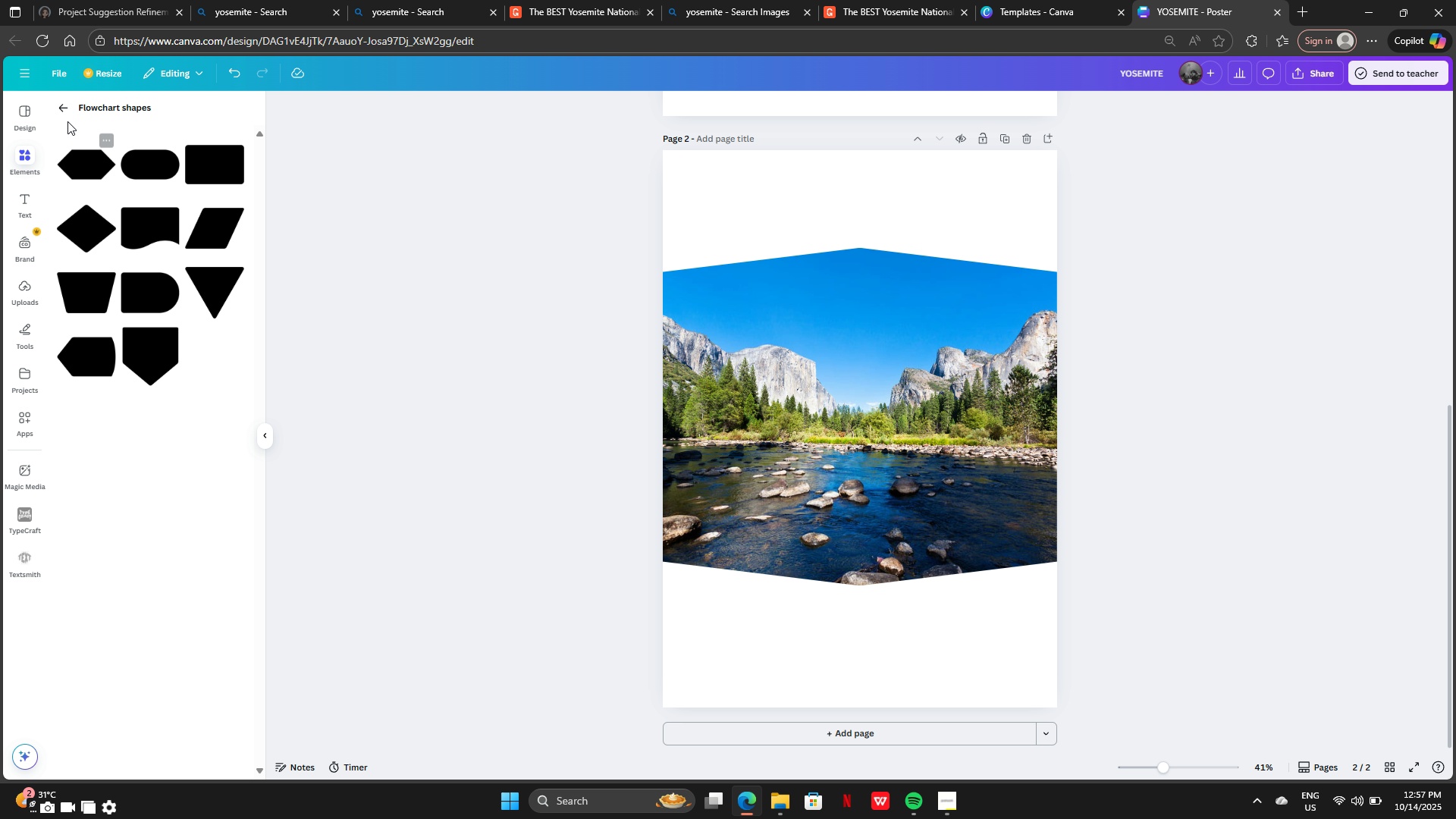 
left_click([64, 109])
 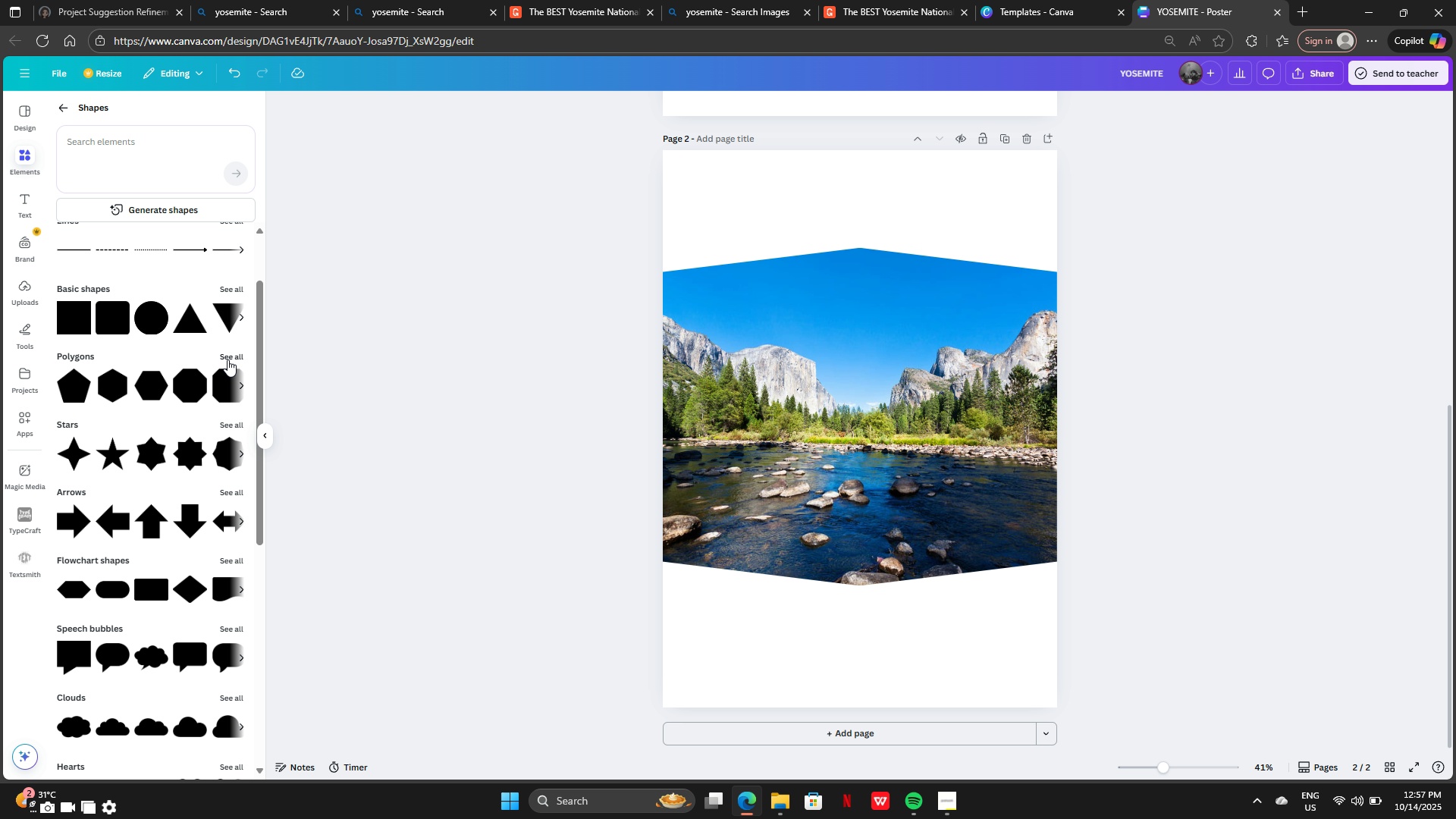 
left_click([228, 359])
 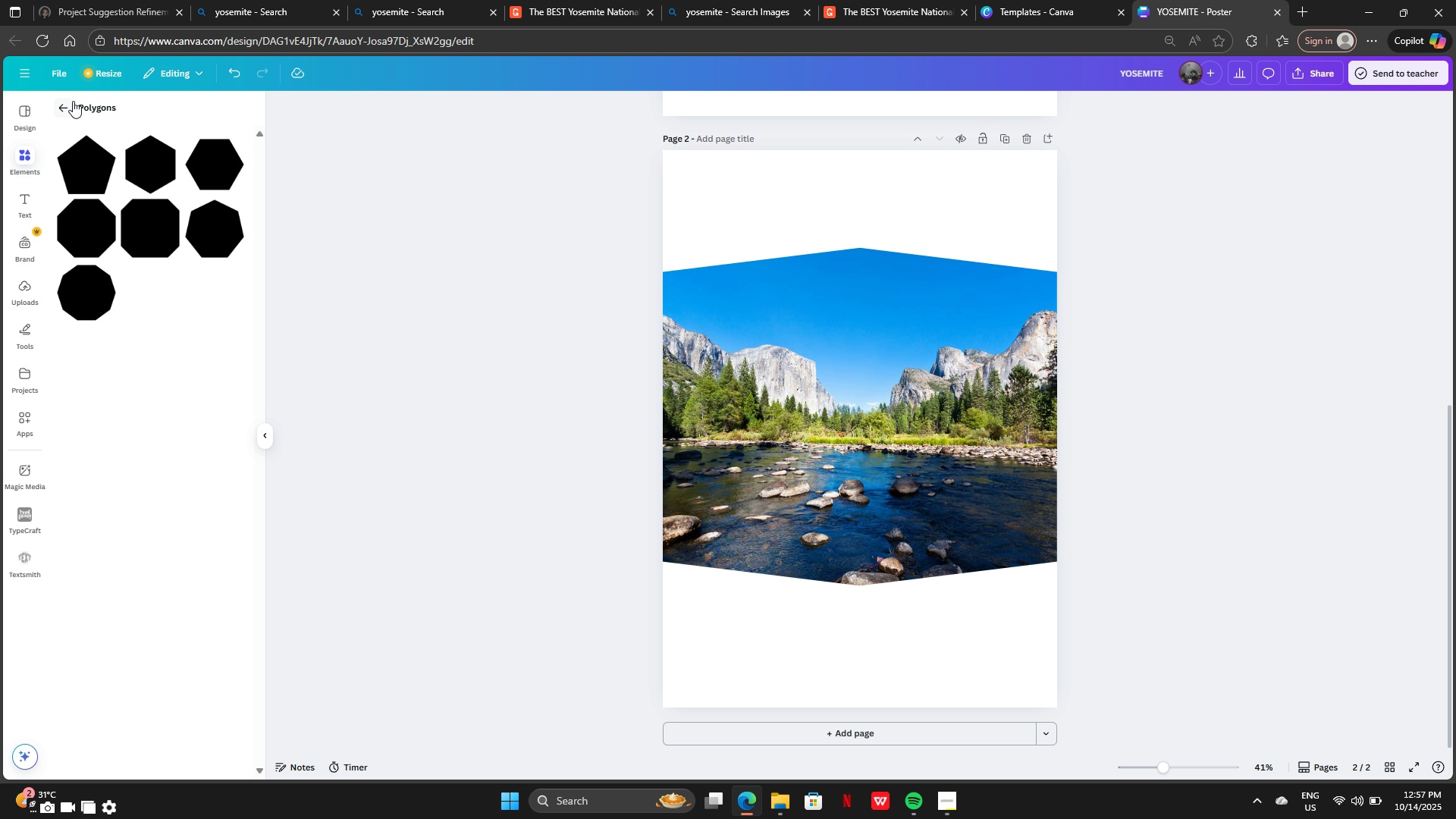 
left_click([67, 104])
 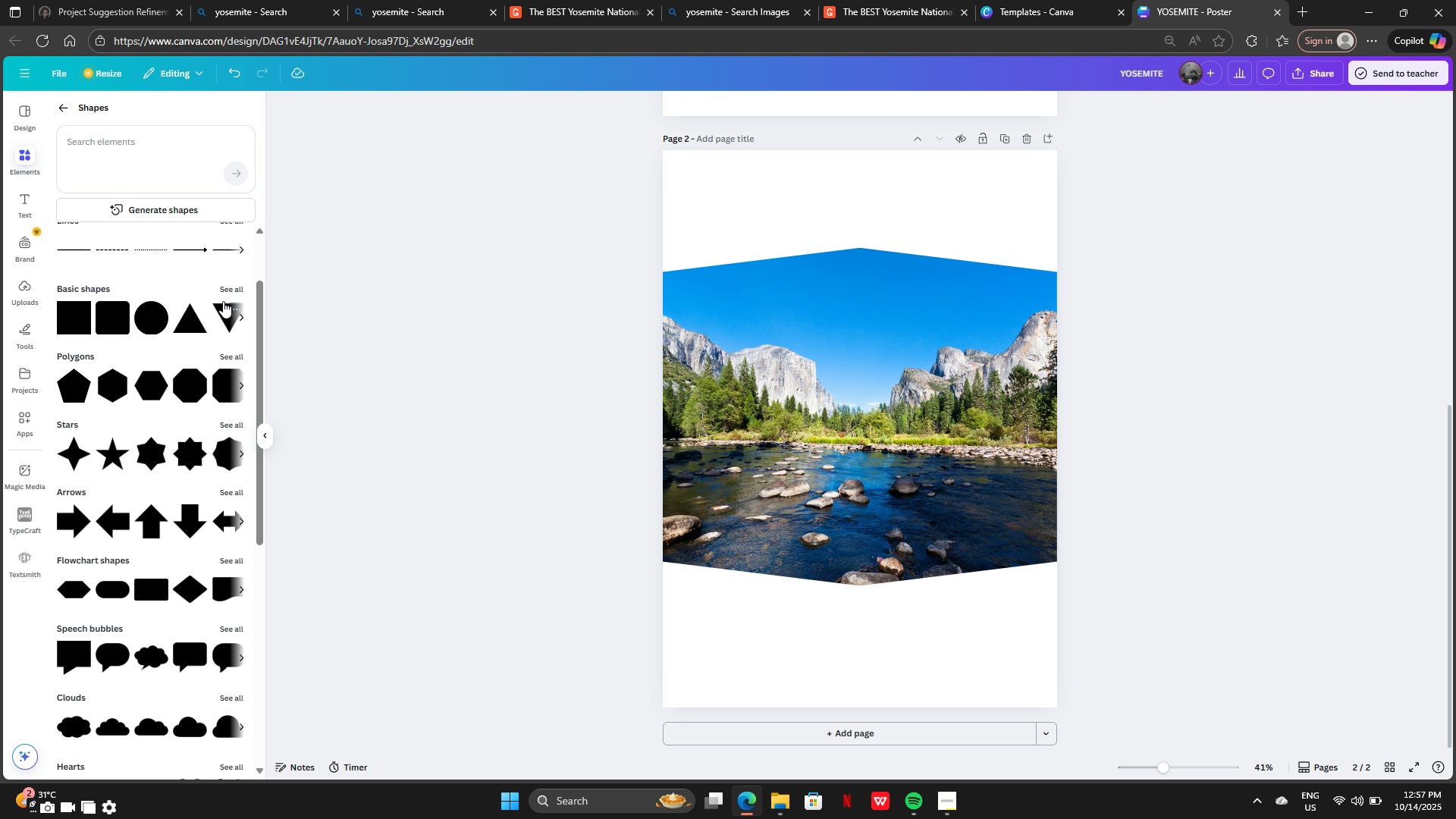 
left_click([230, 287])
 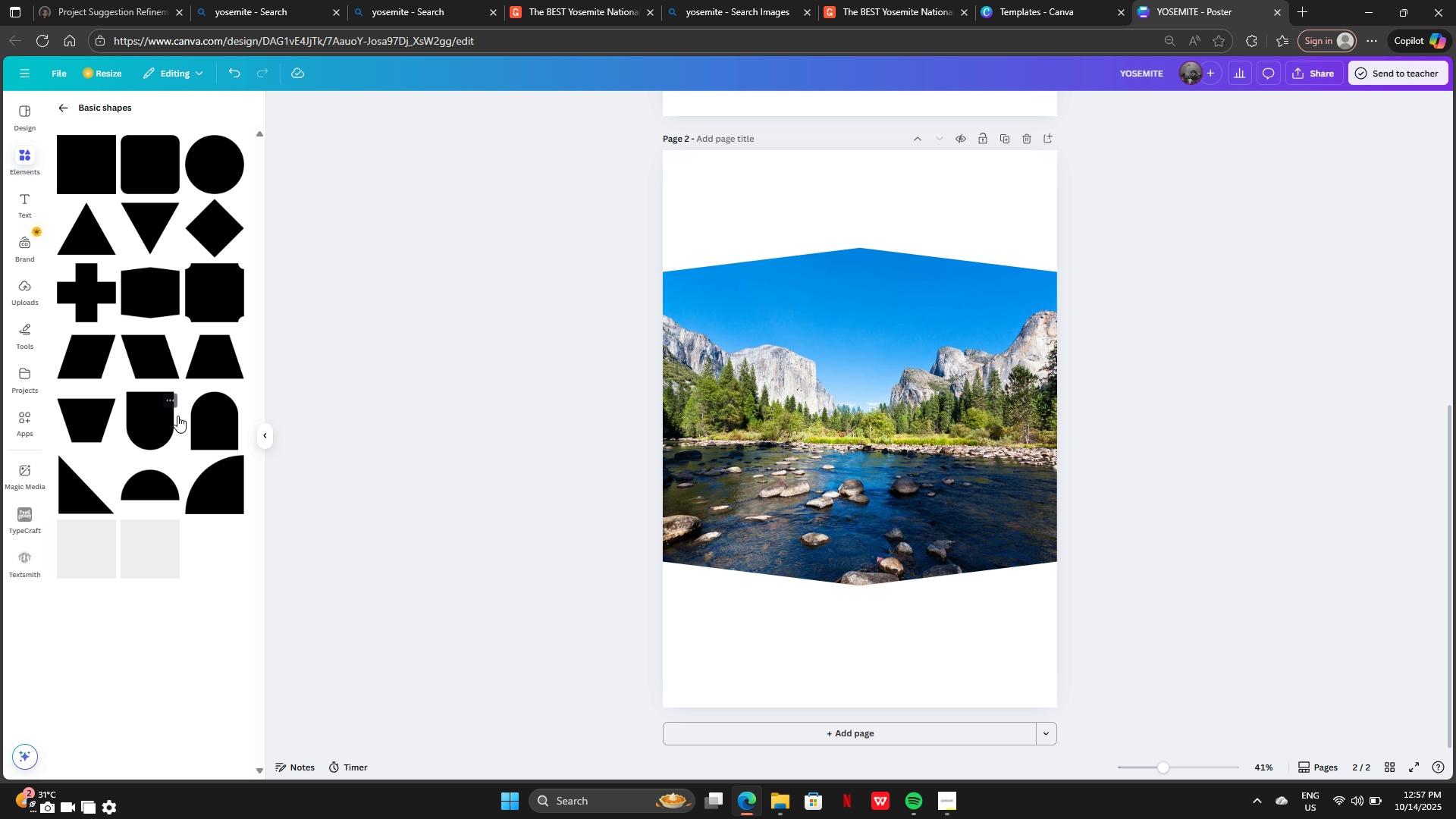 
scroll: coordinate [177, 416], scroll_direction: down, amount: 4.0
 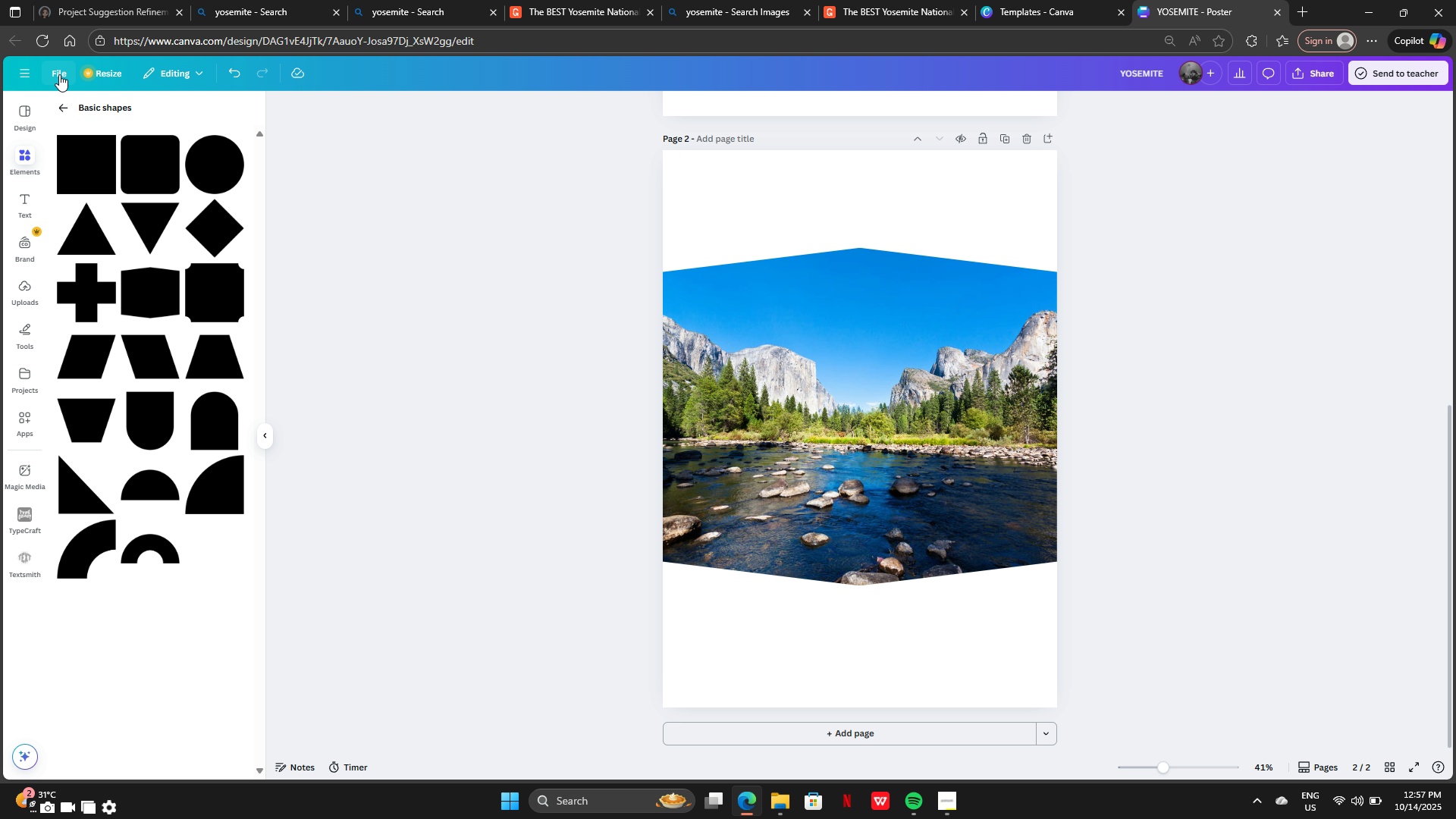 
left_click([58, 108])
 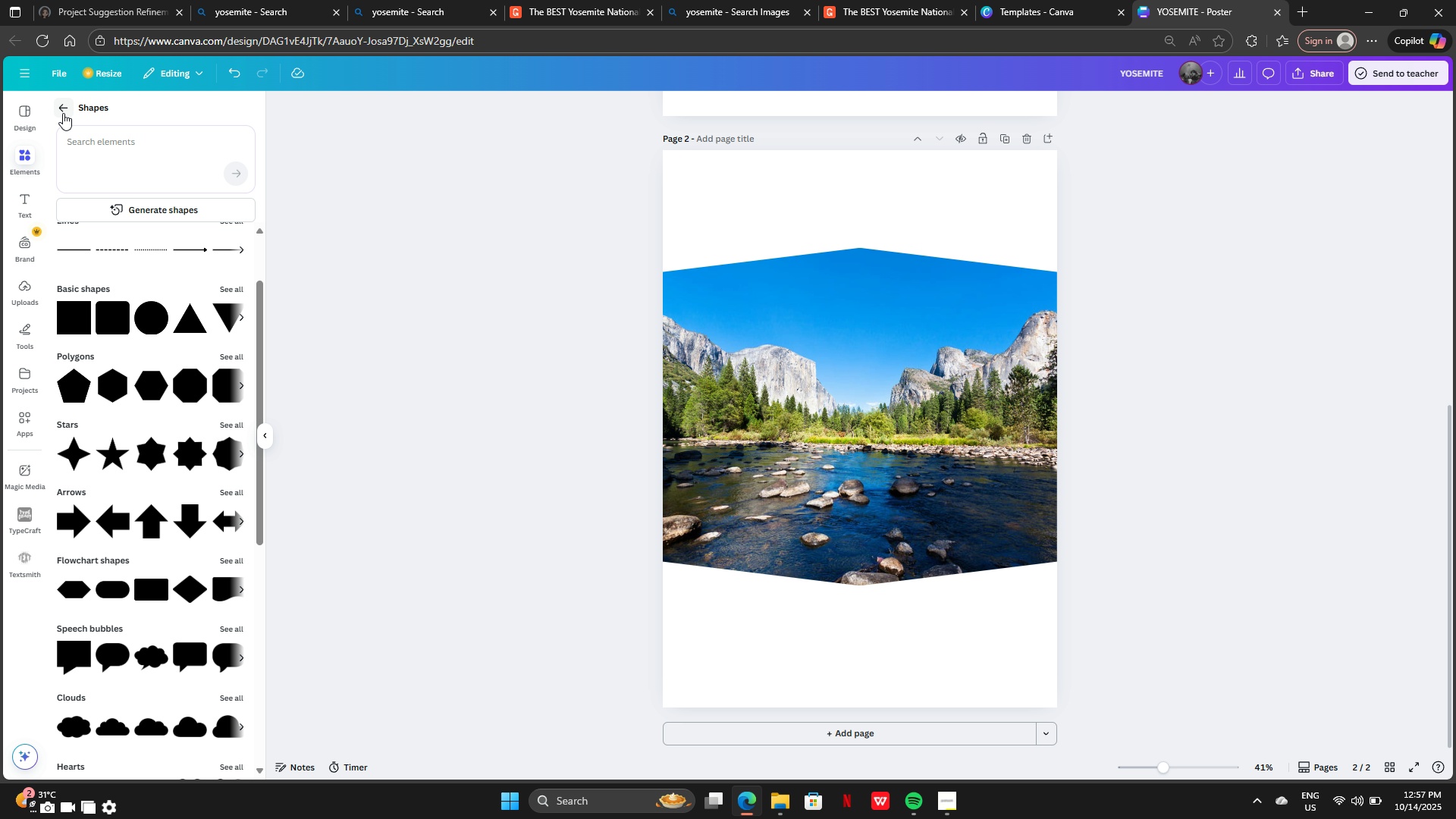 
left_click([62, 111])
 